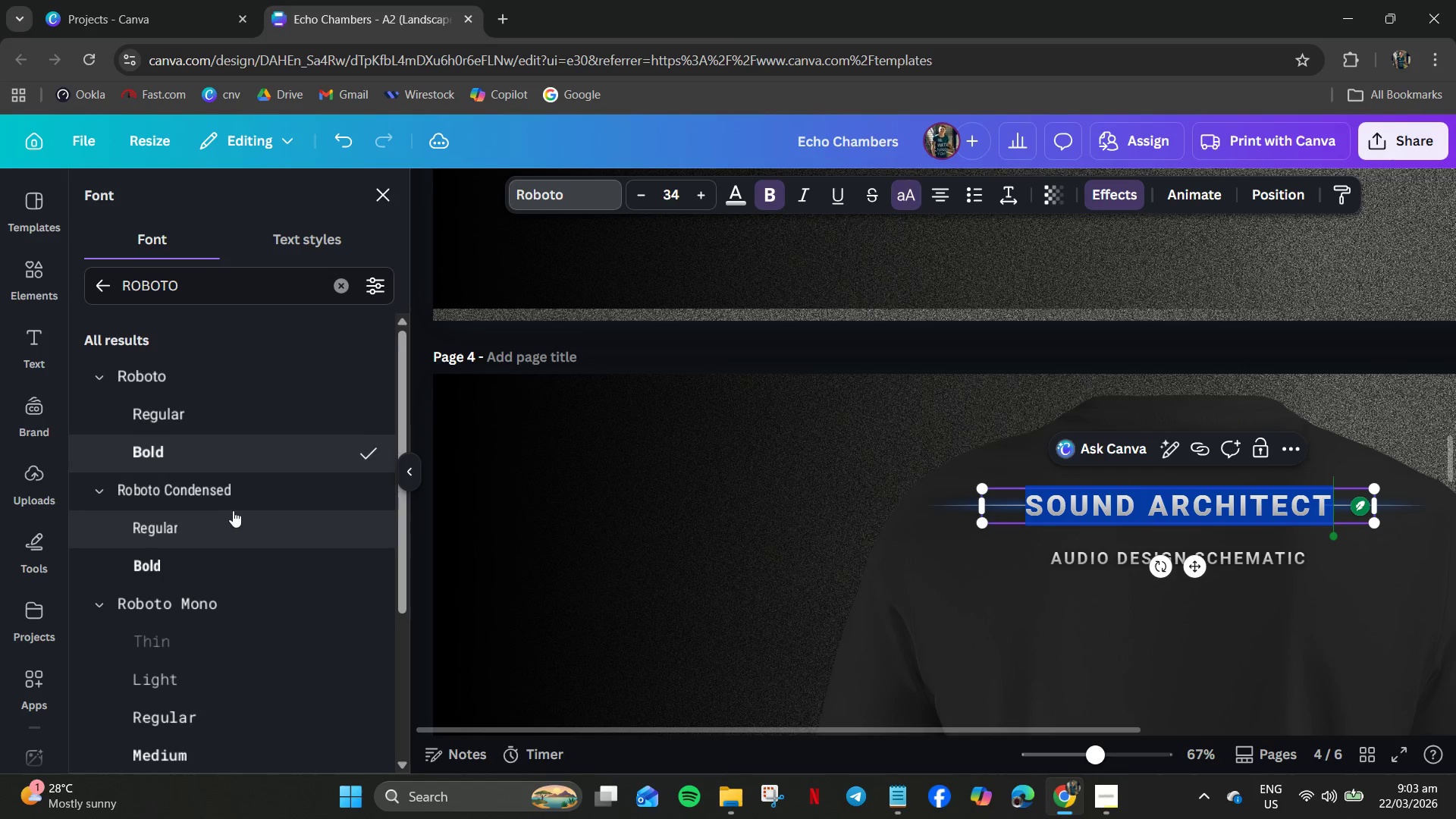 
scroll: coordinate [241, 451], scroll_direction: down, amount: 9.0
 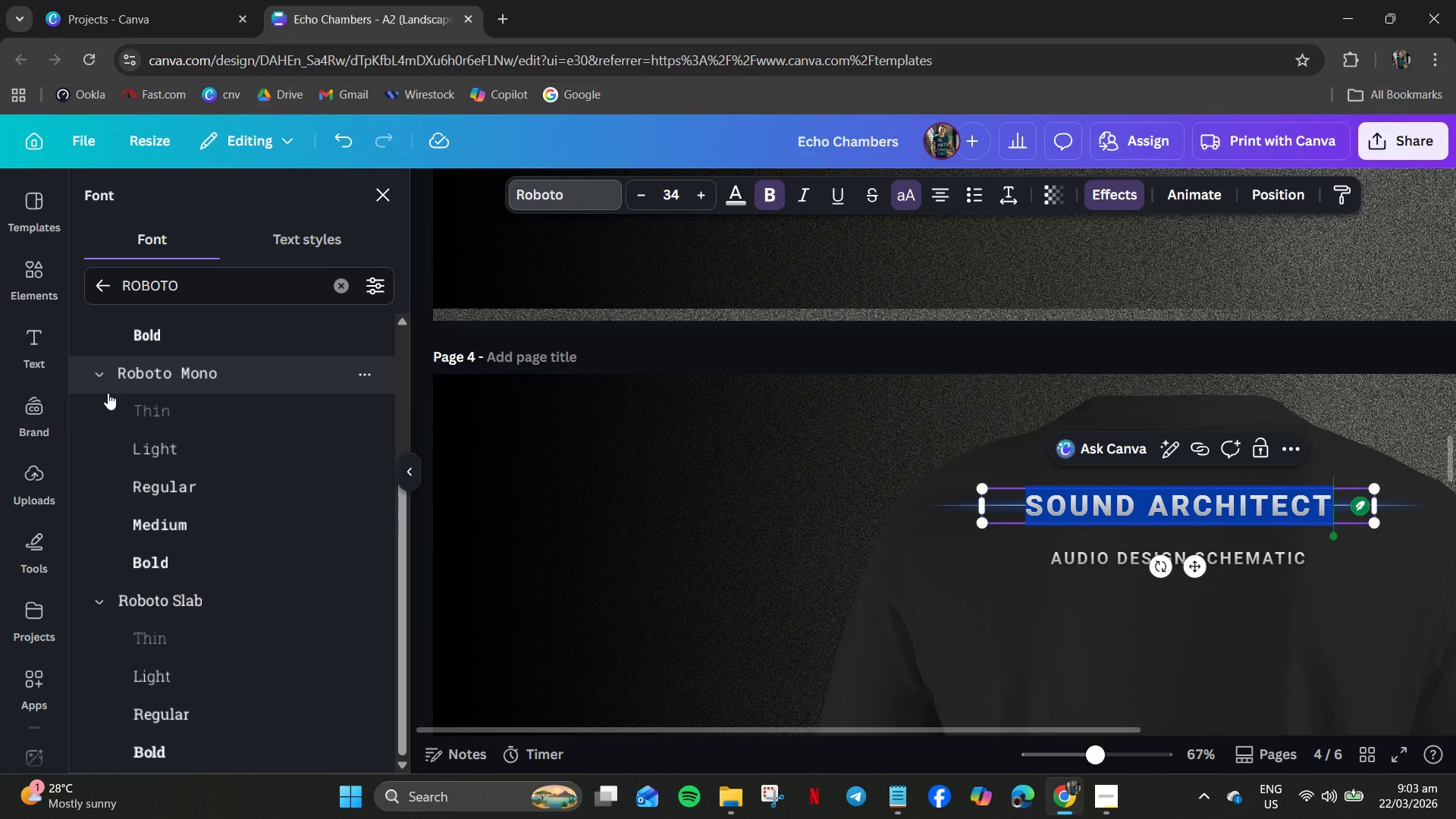 
left_click([108, 388])
 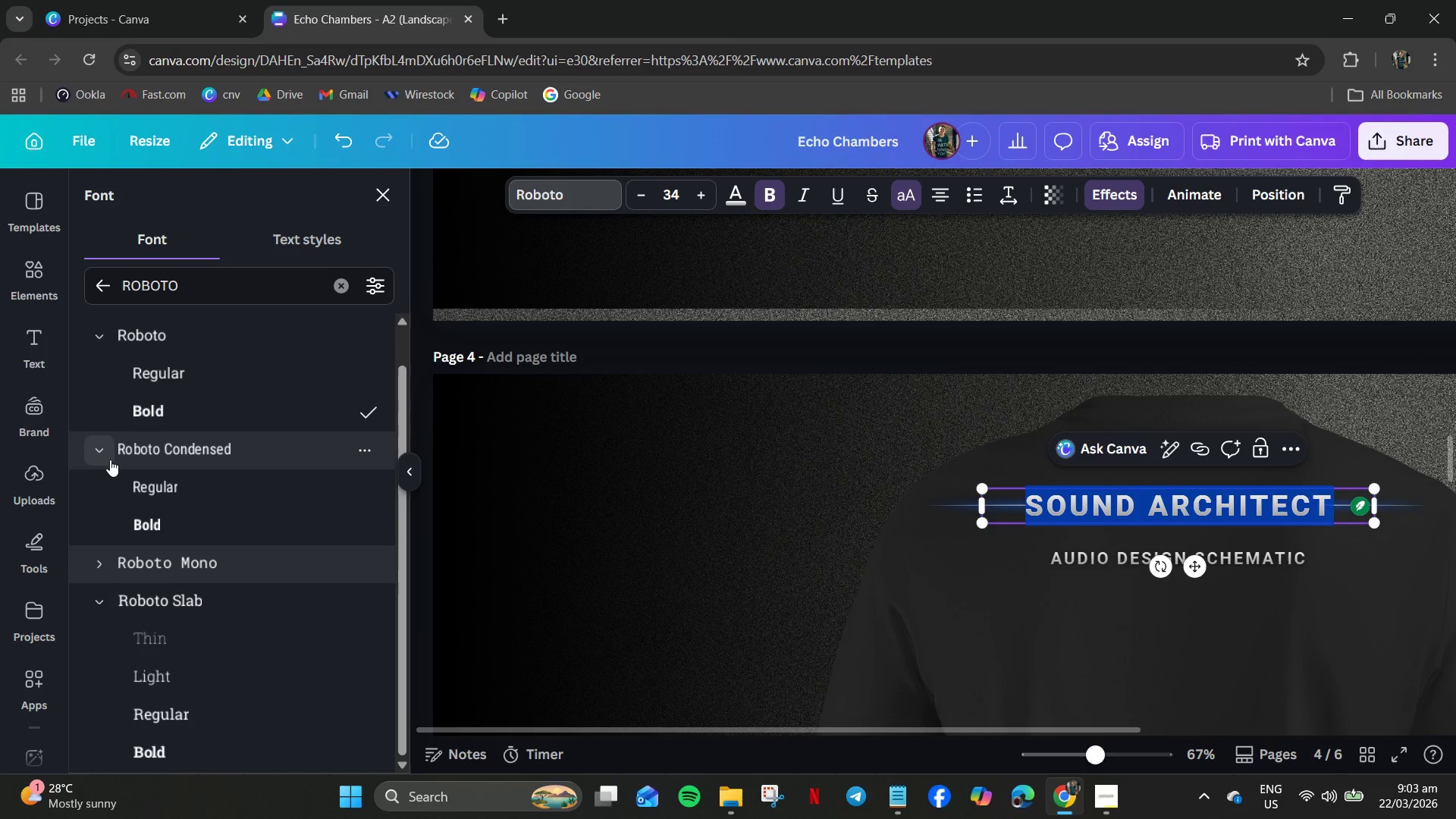 
left_click([107, 457])
 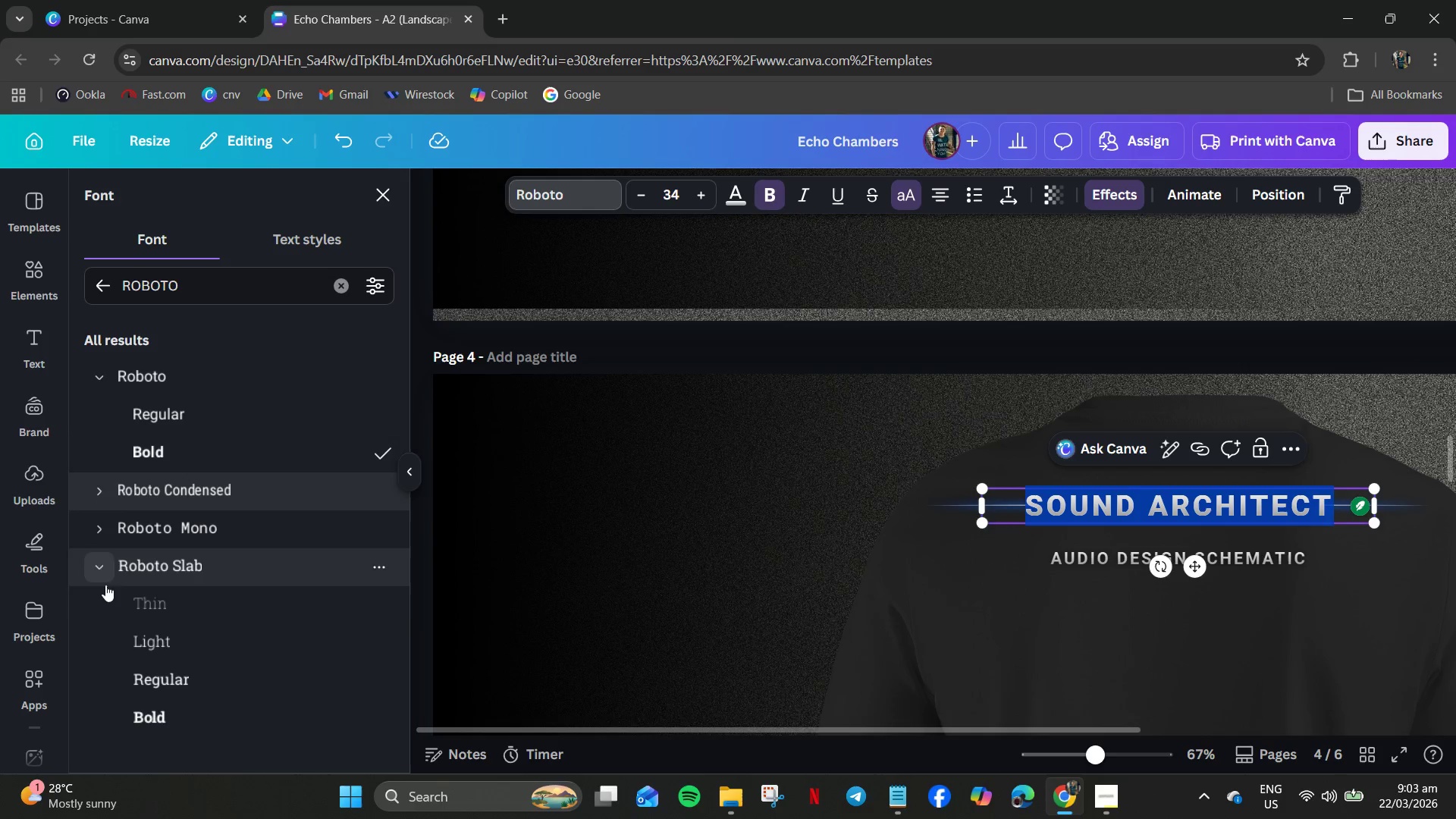 
left_click([176, 610])
 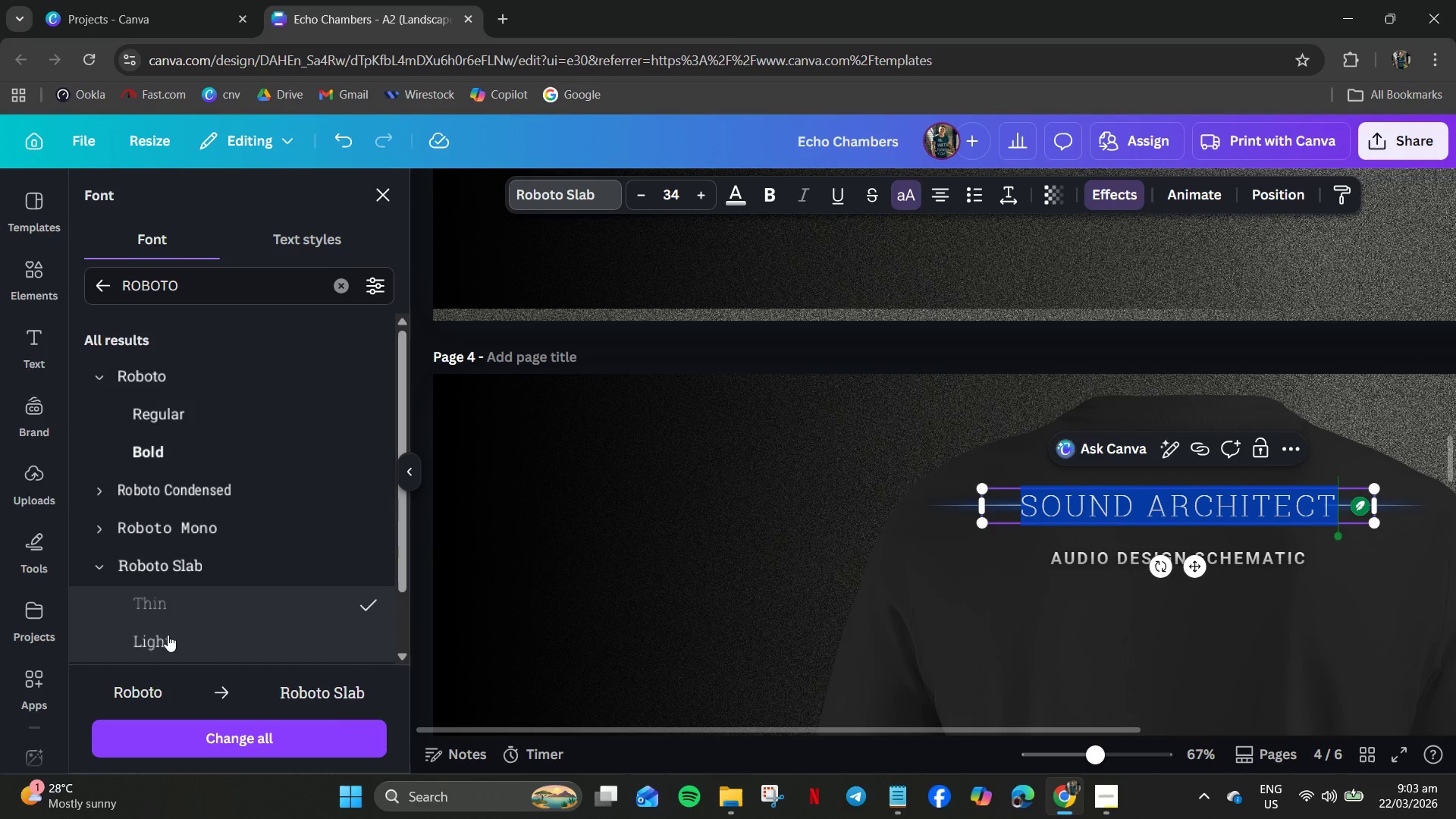 
left_click([167, 635])
 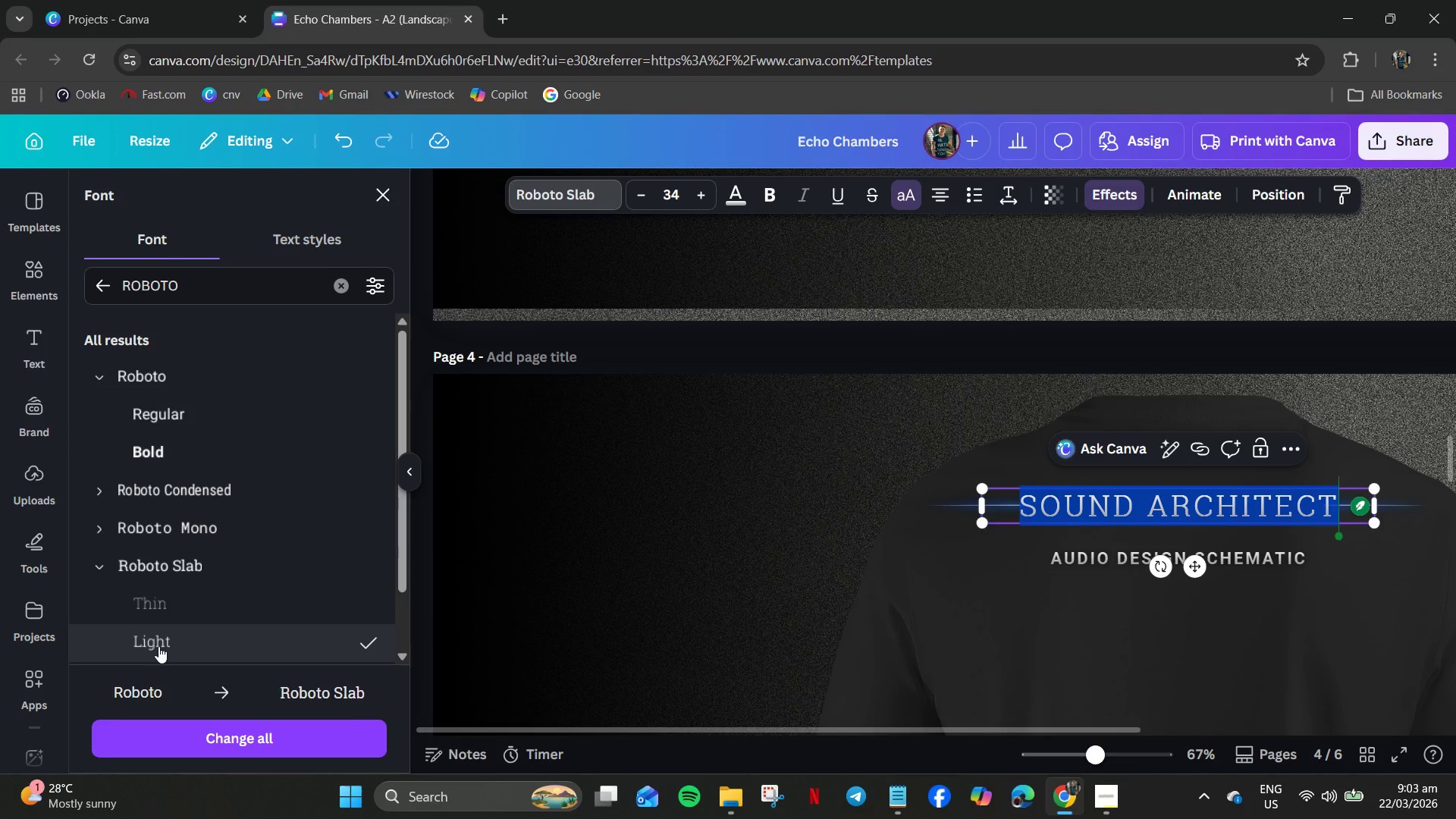 
left_click([158, 645])
 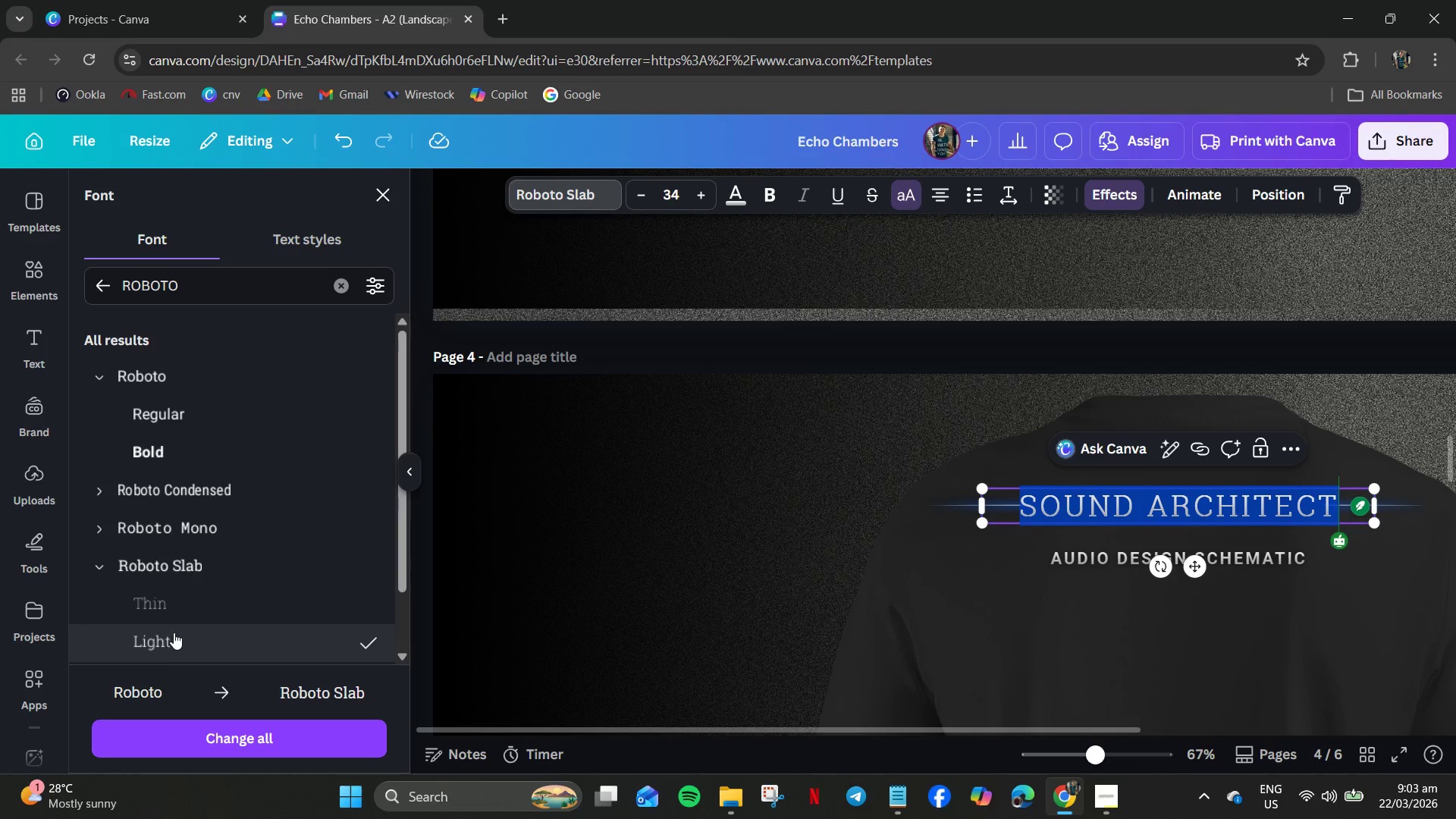 
scroll: coordinate [170, 621], scroll_direction: down, amount: 5.0
 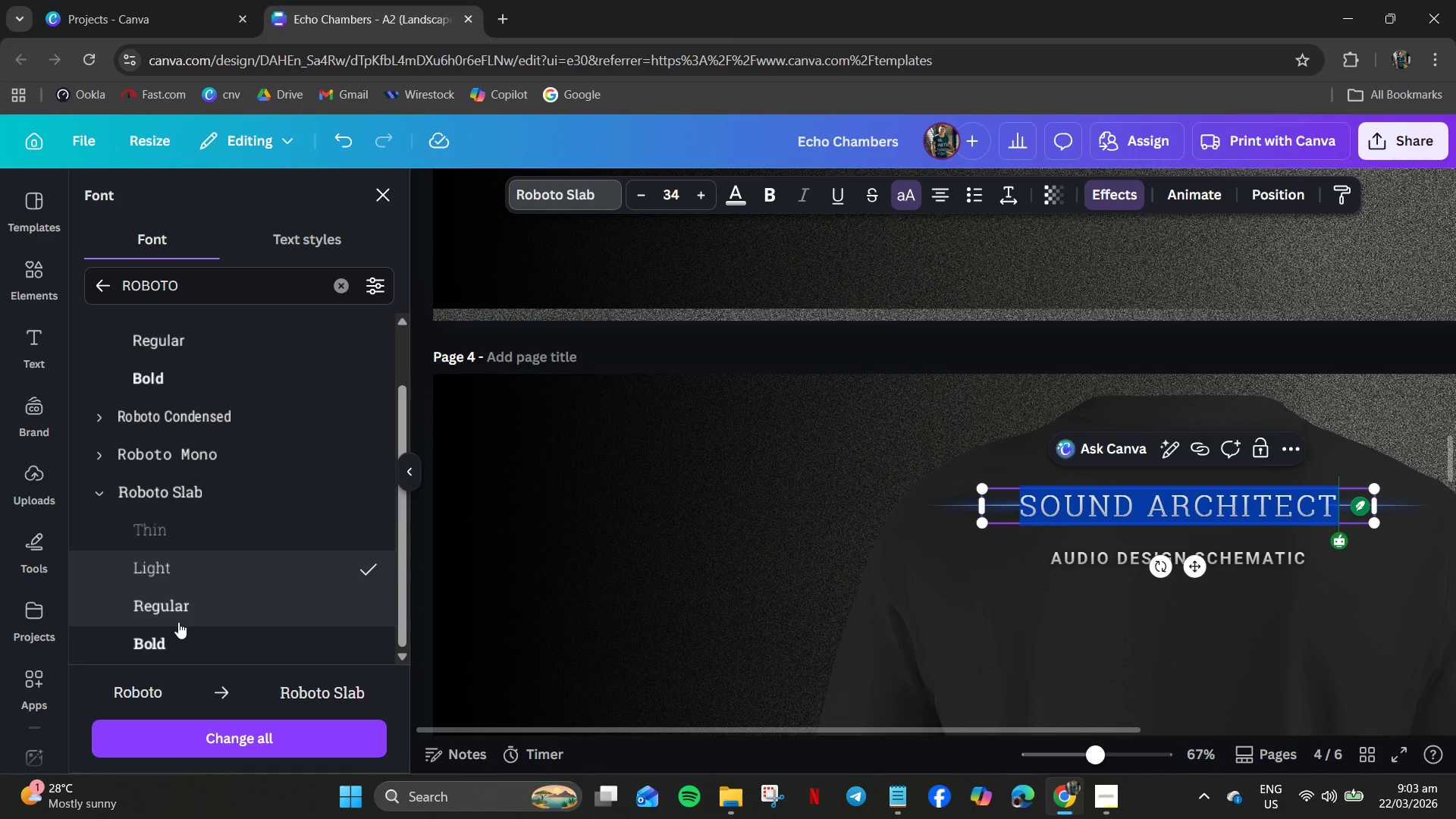 
left_click([171, 640])
 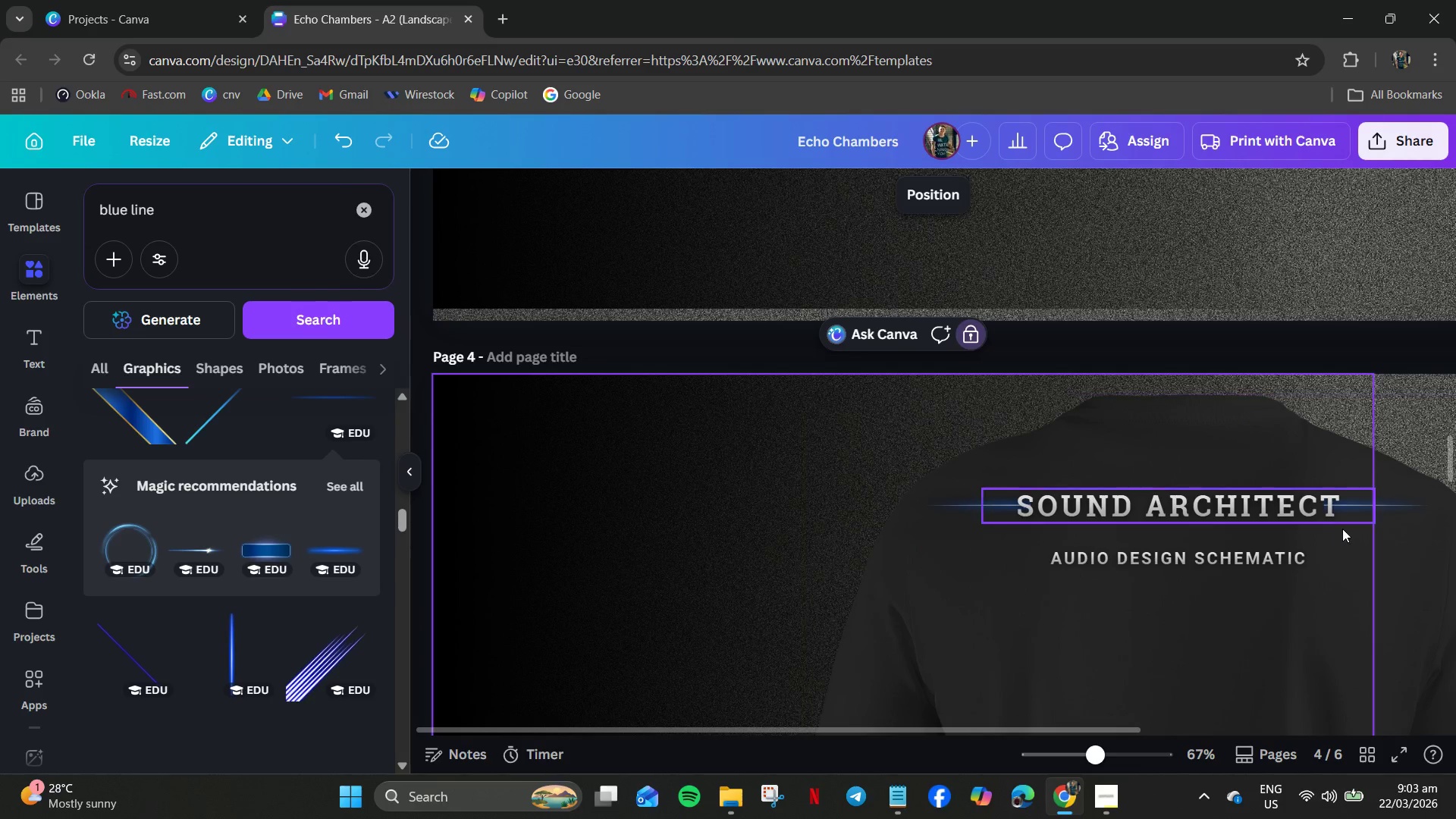 
scroll: coordinate [173, 642], scroll_direction: down, amount: 4.0
 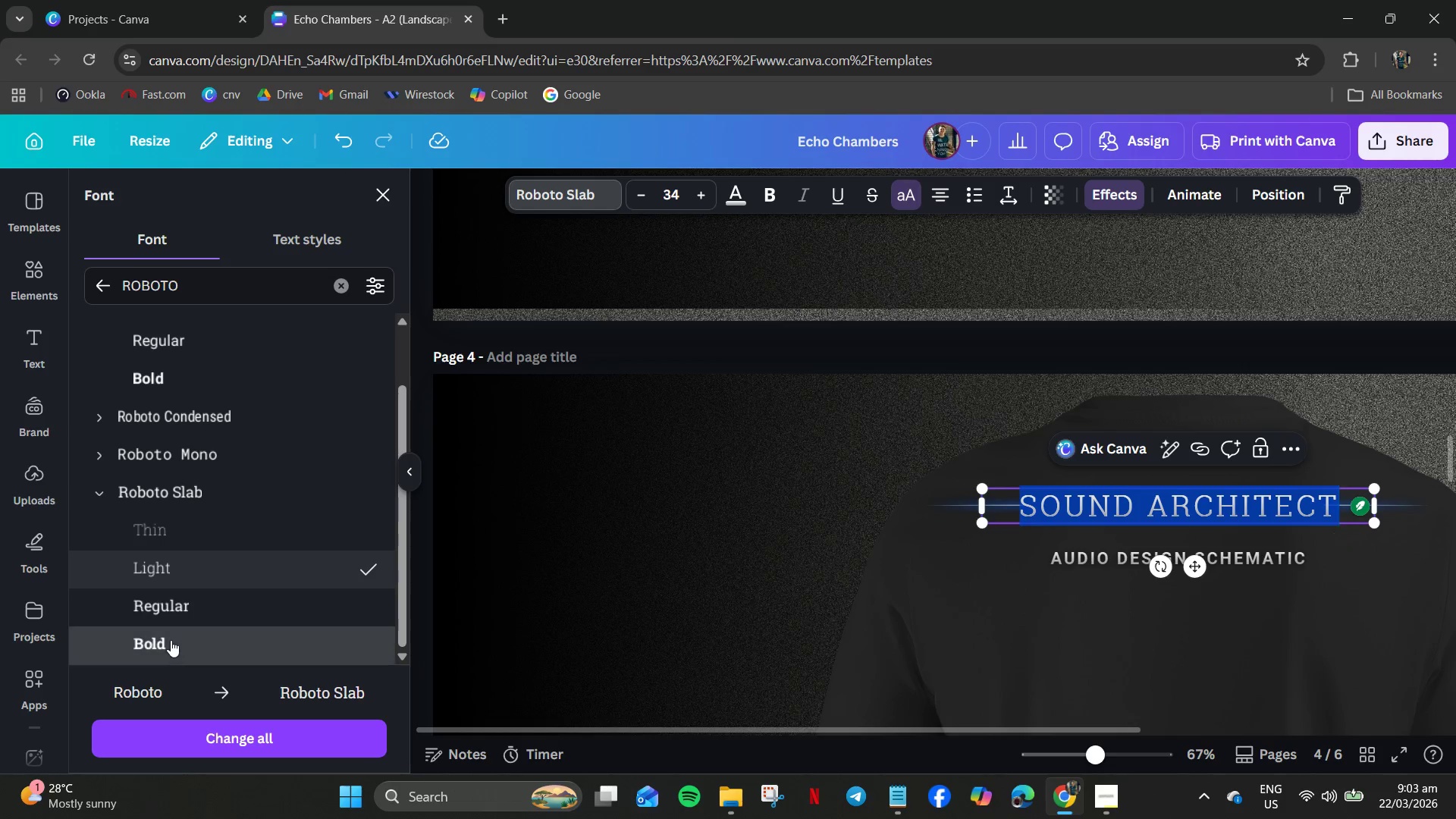 
wait(5.41)
 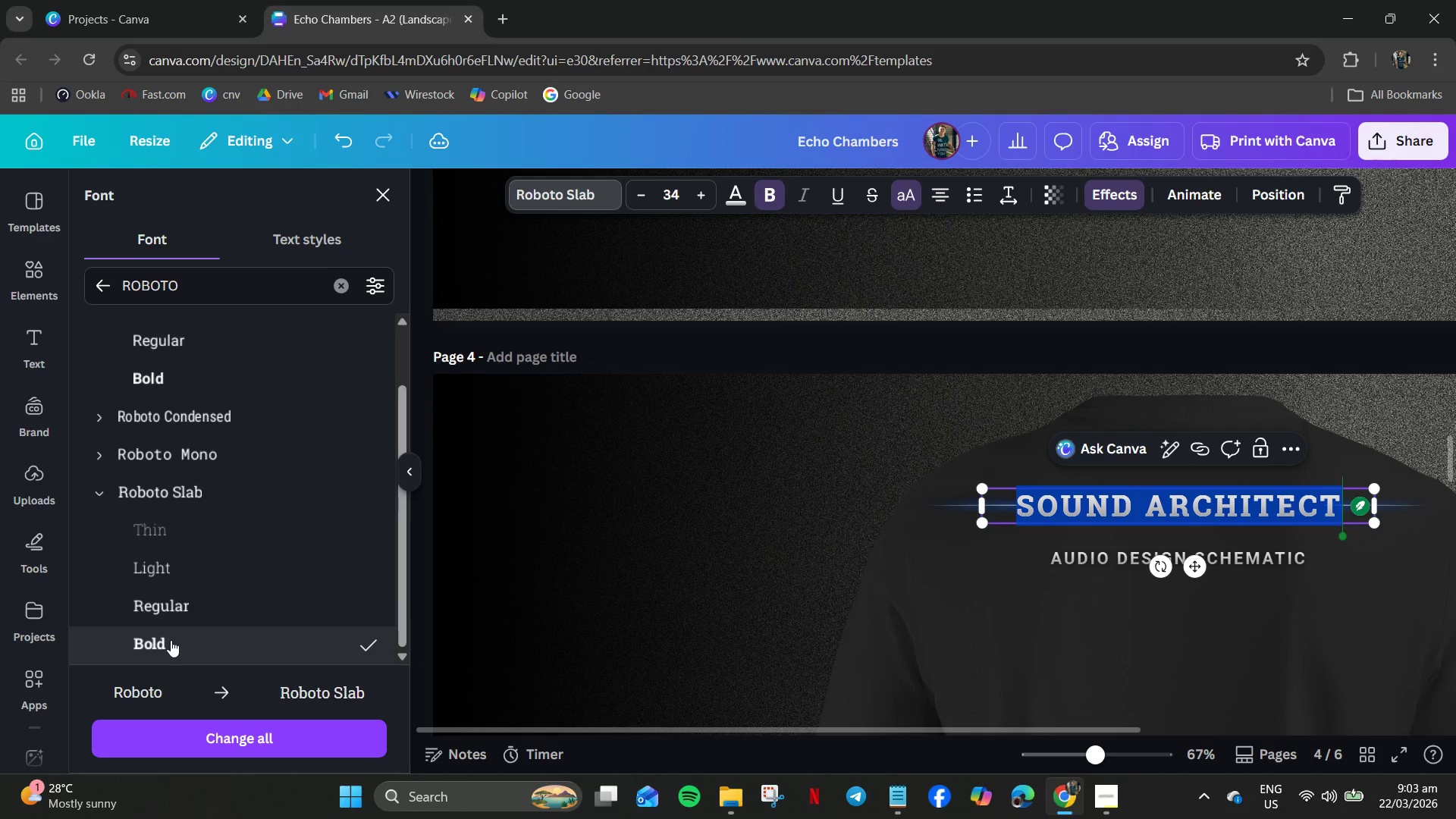 
left_click([1257, 506])
 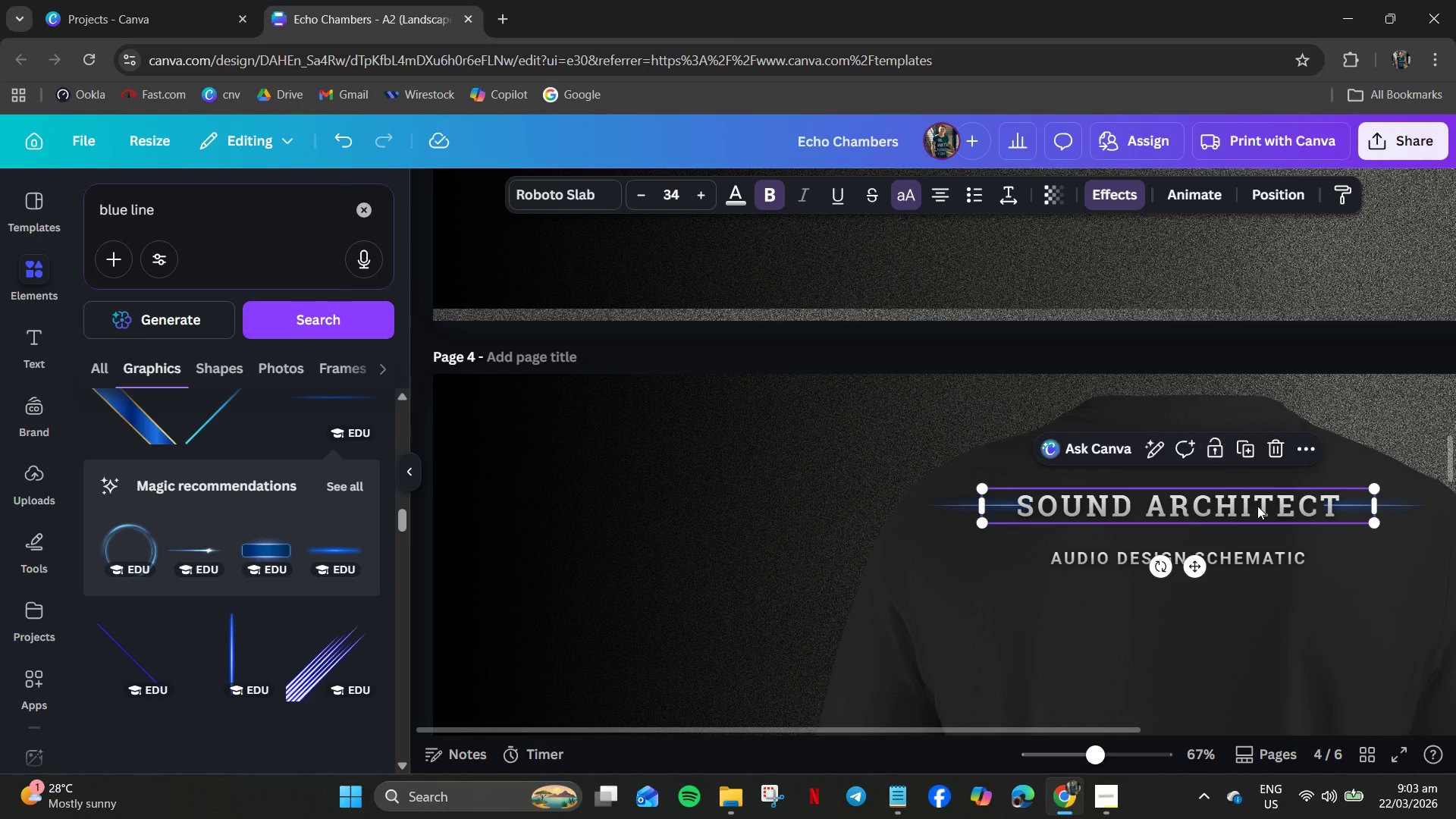 
right_click([1257, 506])
 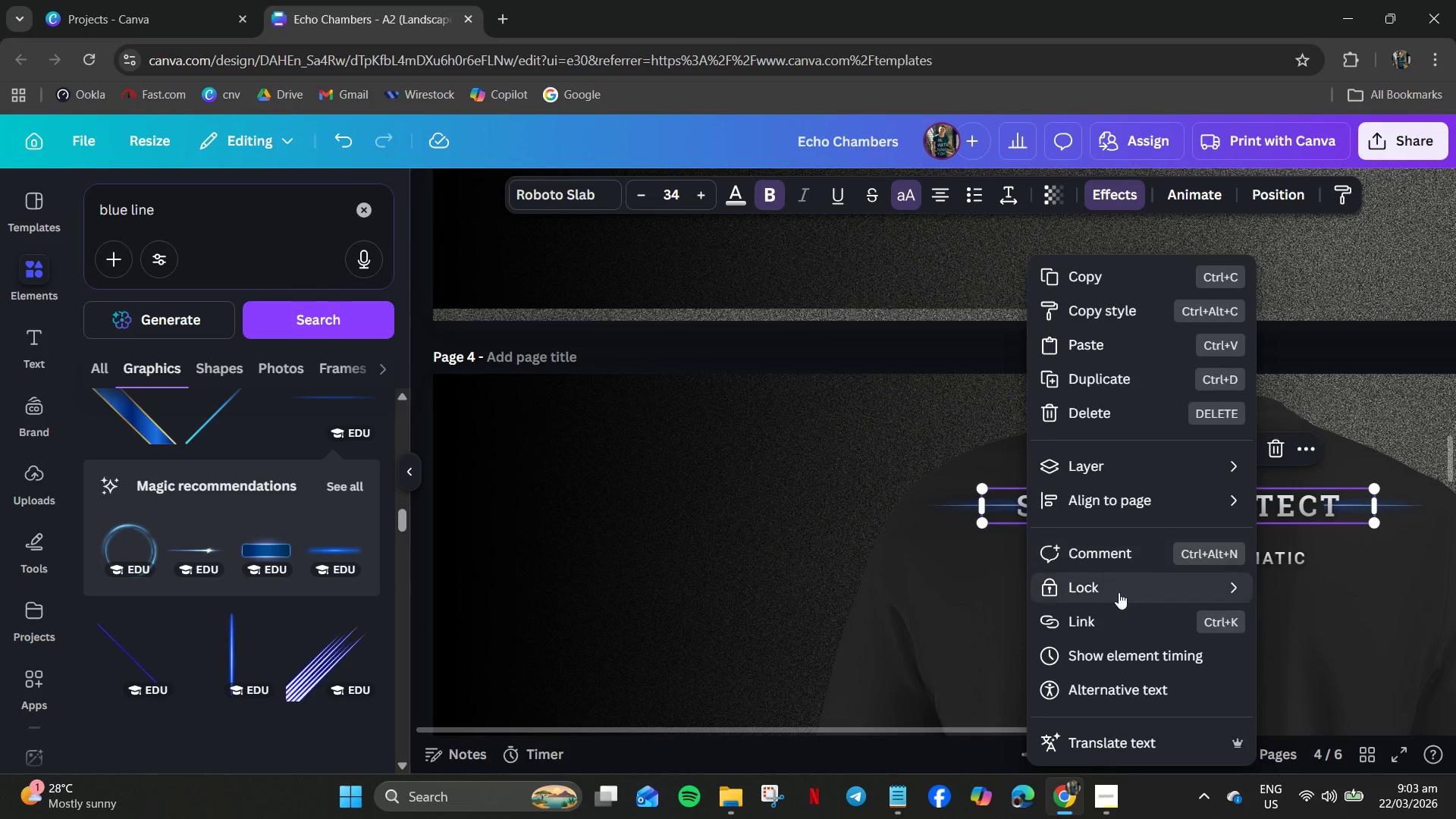 
mouse_move([1118, 574])
 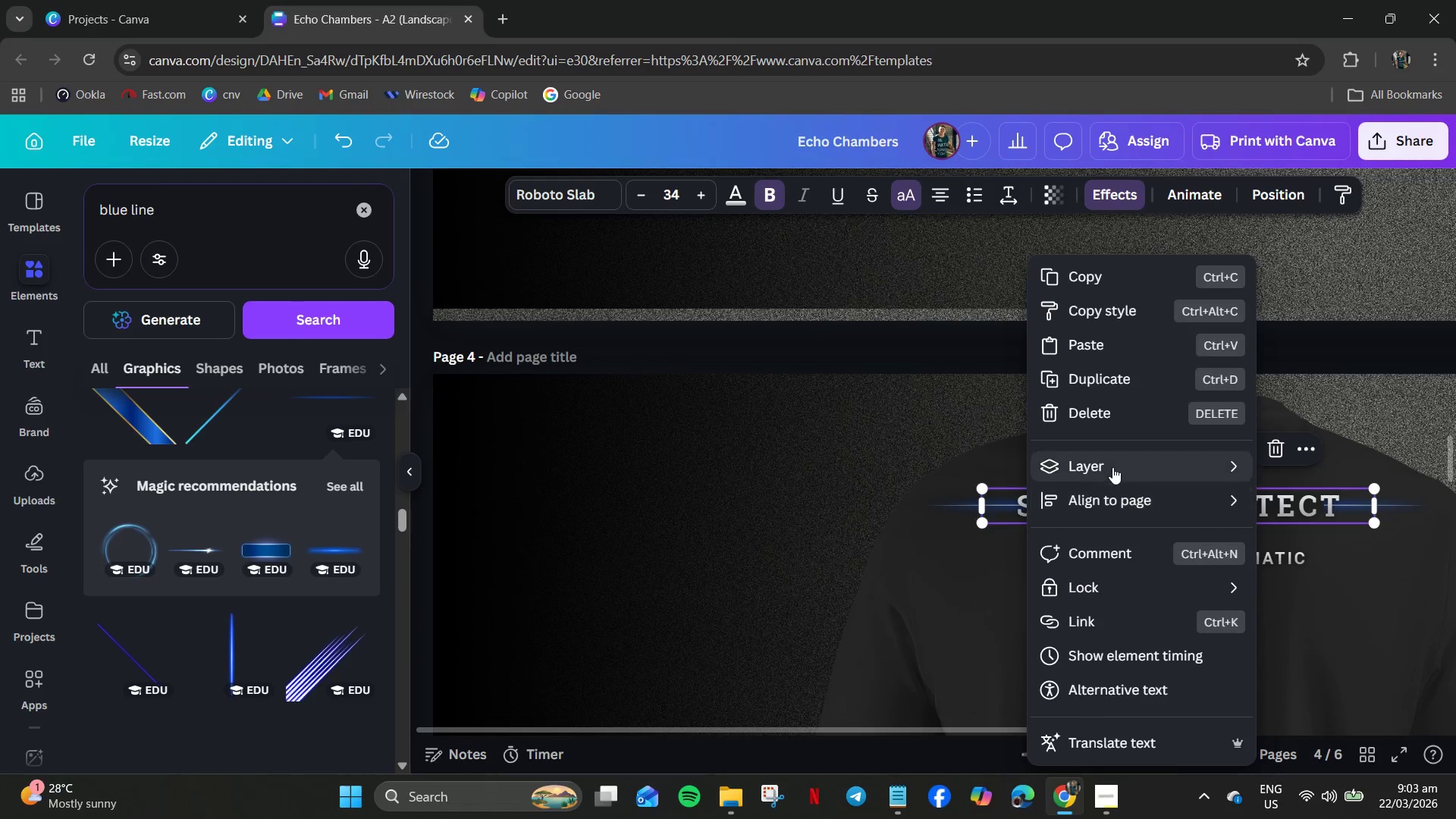 
left_click([1112, 467])
 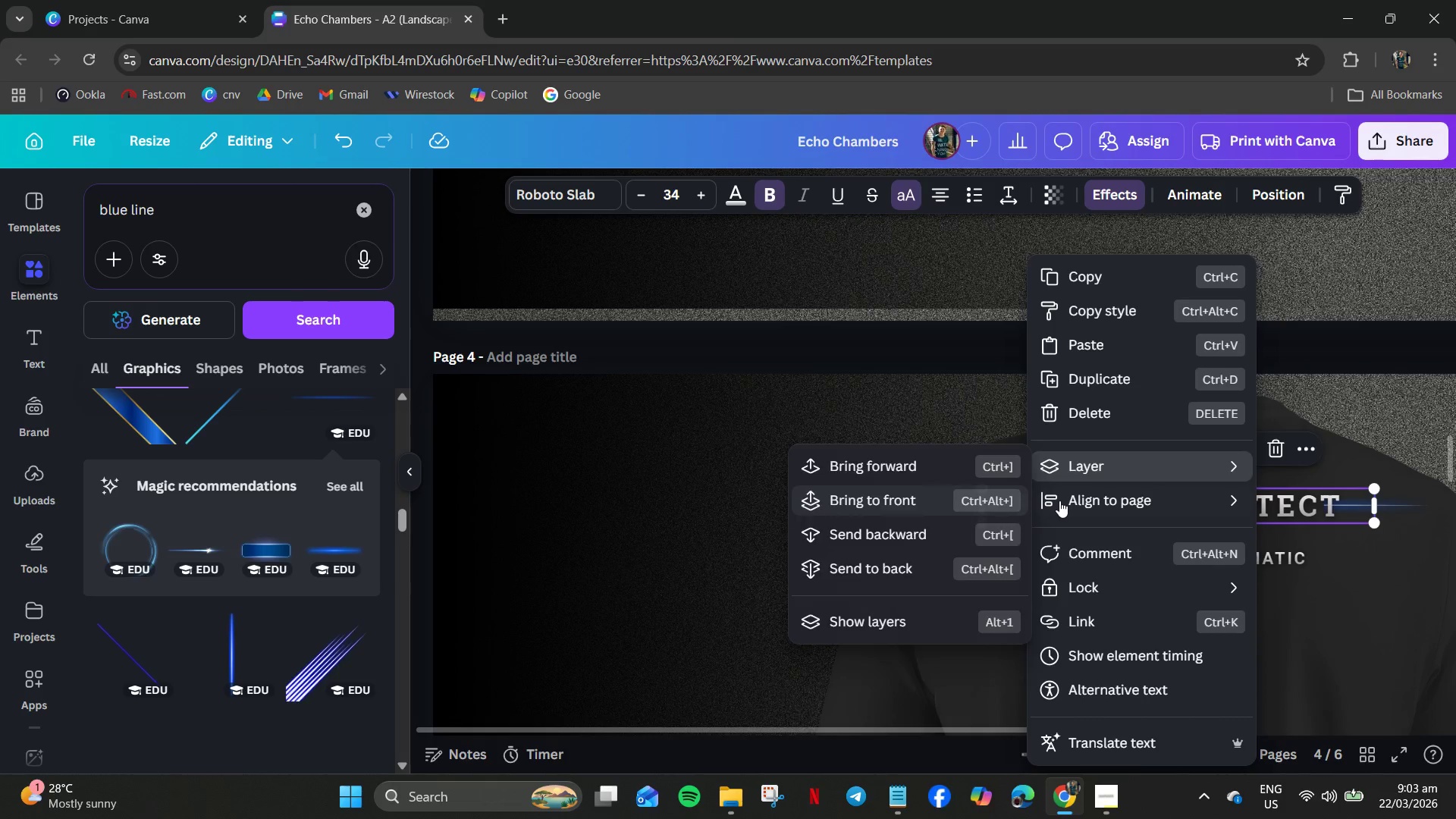 
left_click([1063, 504])
 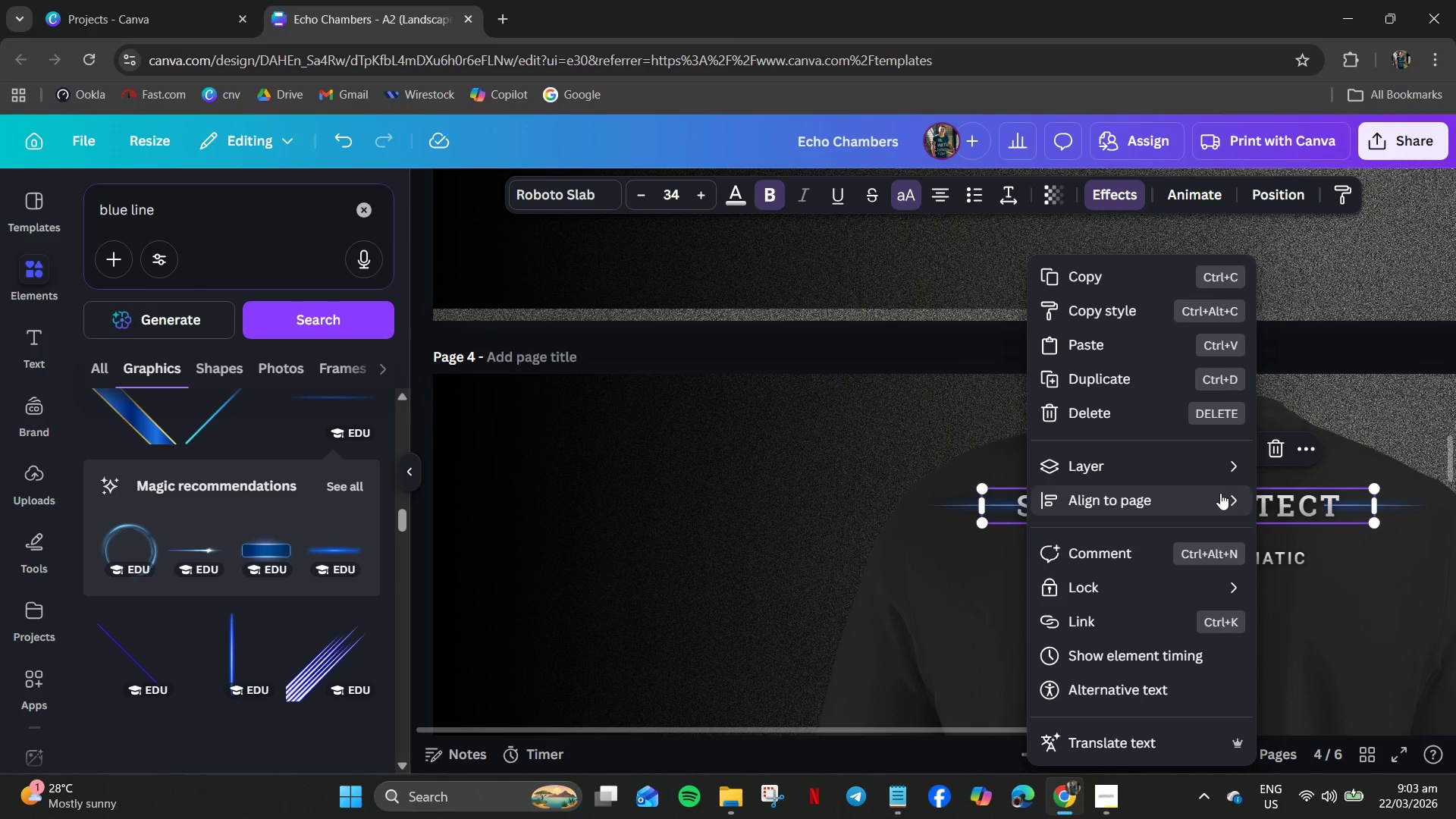 
left_click([1225, 504])
 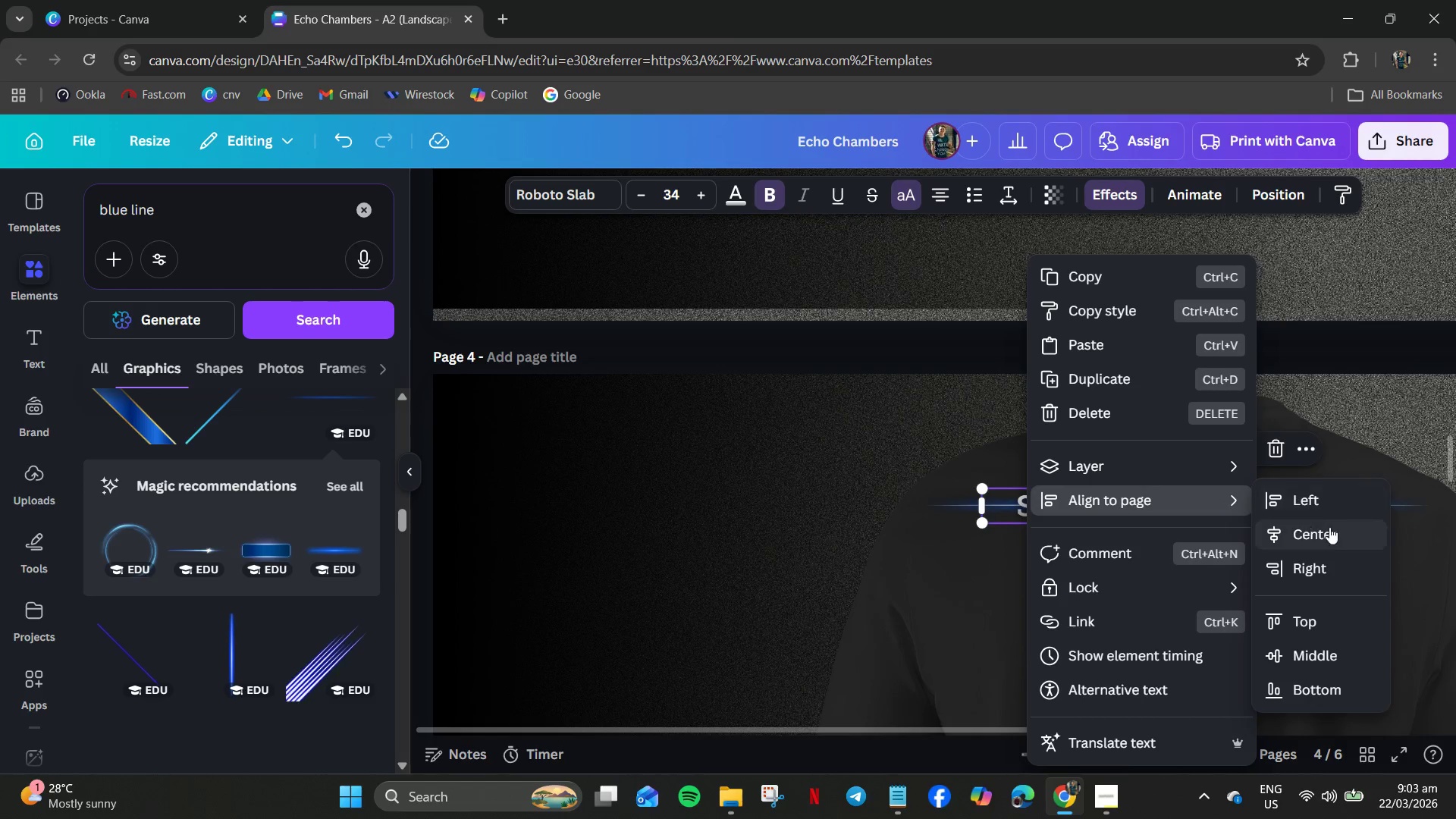 
left_click([1332, 529])
 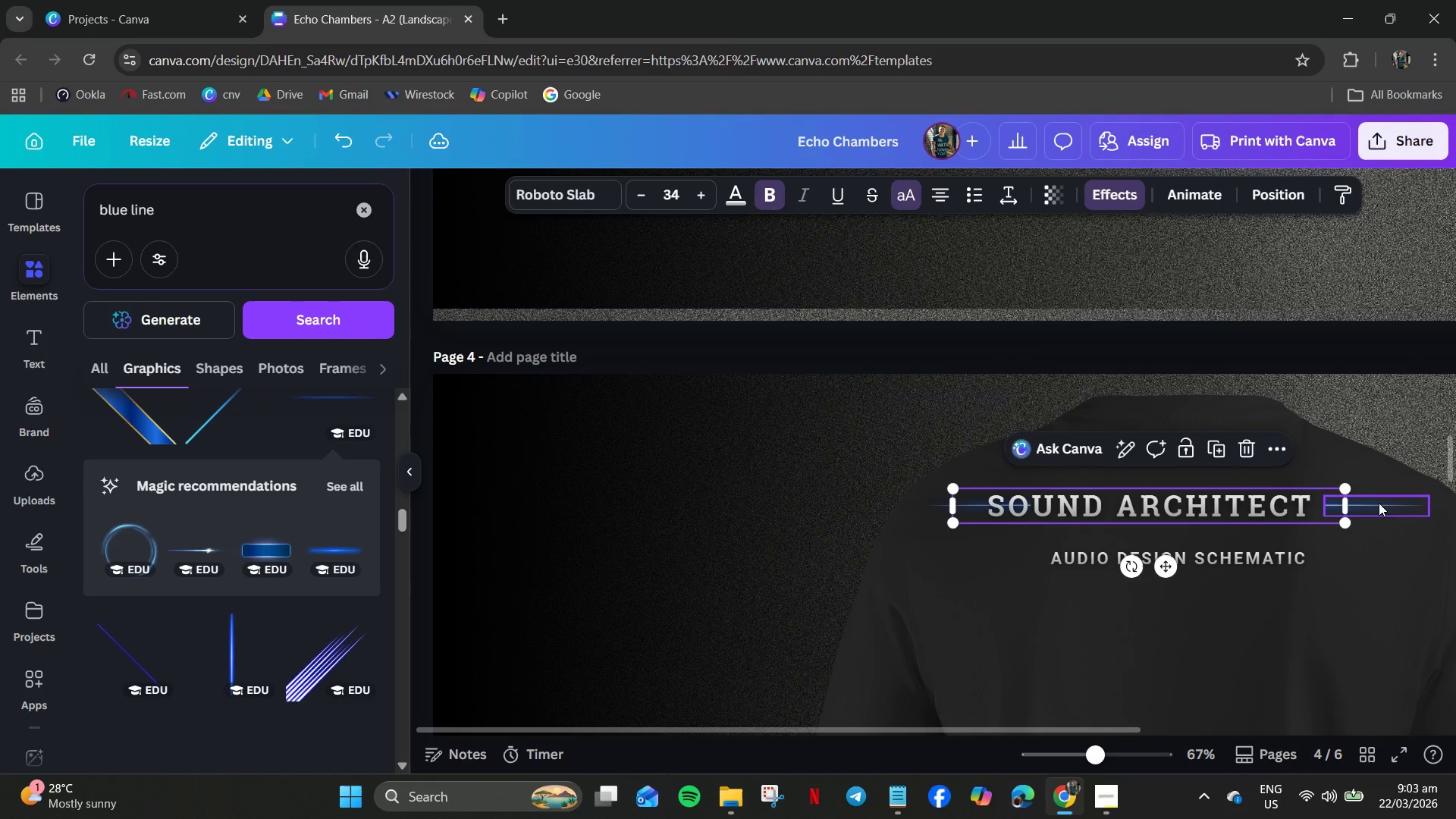 
left_click_drag(start_coordinate=[1372, 500], to_coordinate=[1350, 499])
 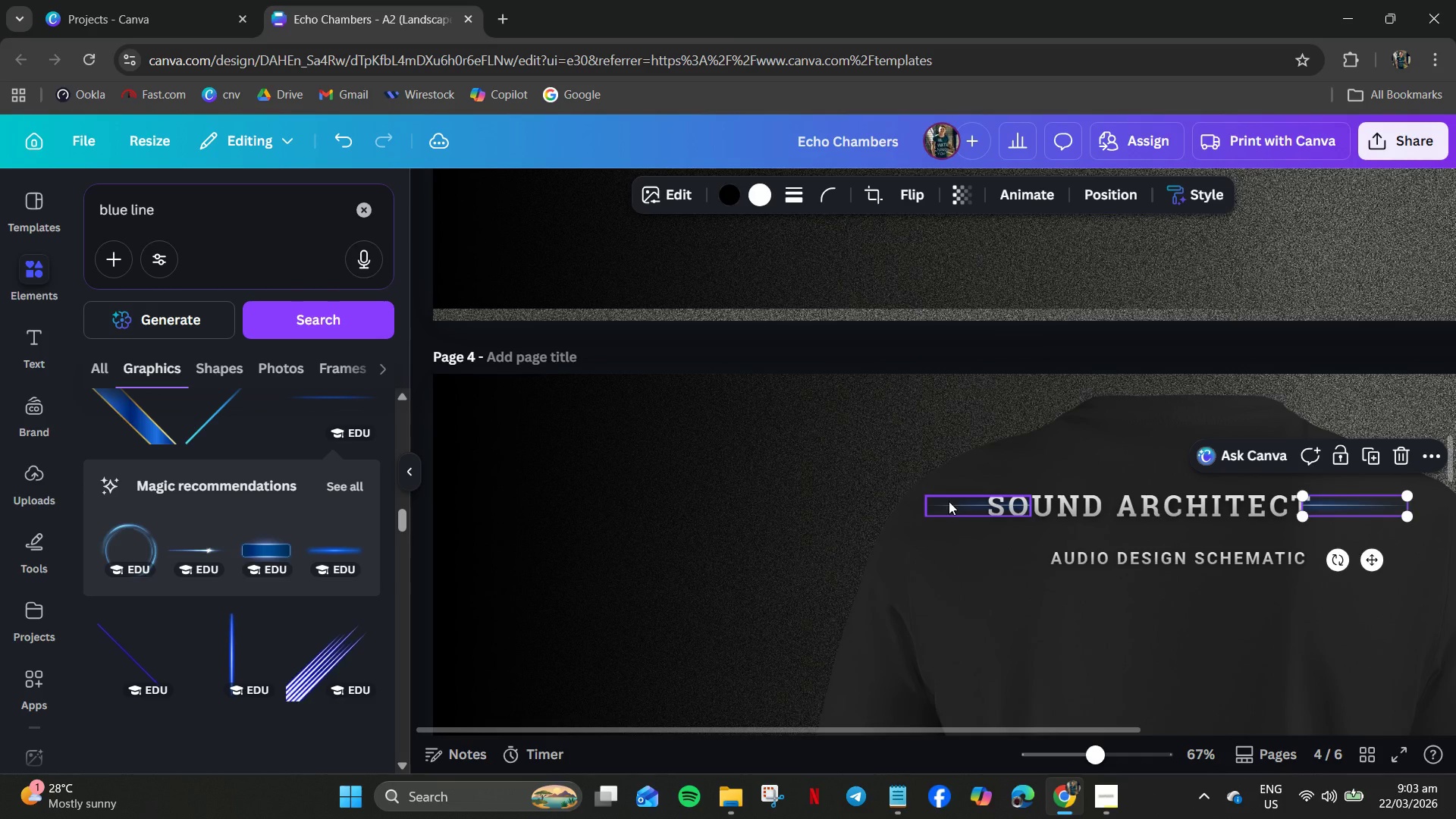 
left_click([949, 501])
 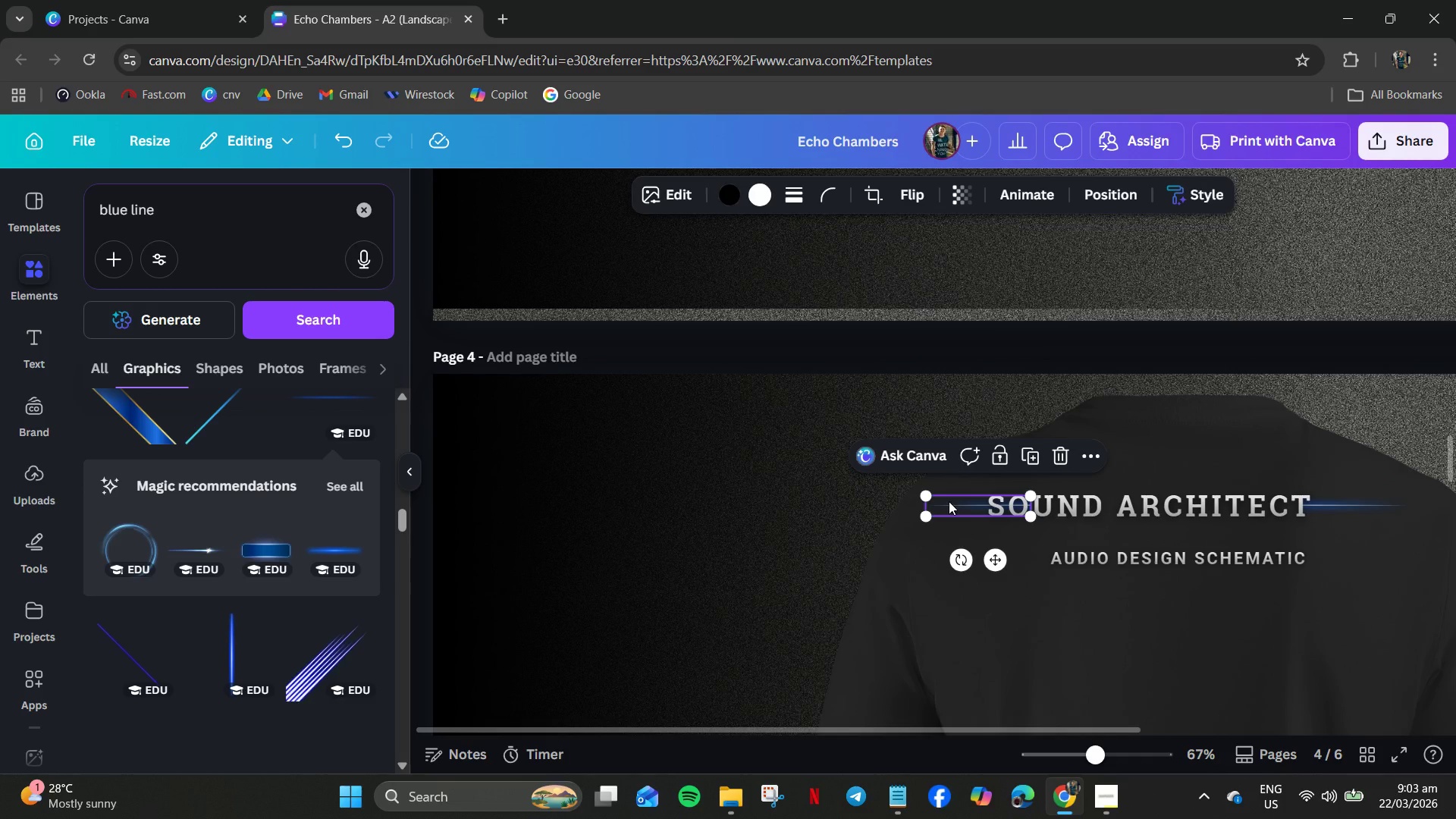 
left_click_drag(start_coordinate=[949, 501], to_coordinate=[911, 502])
 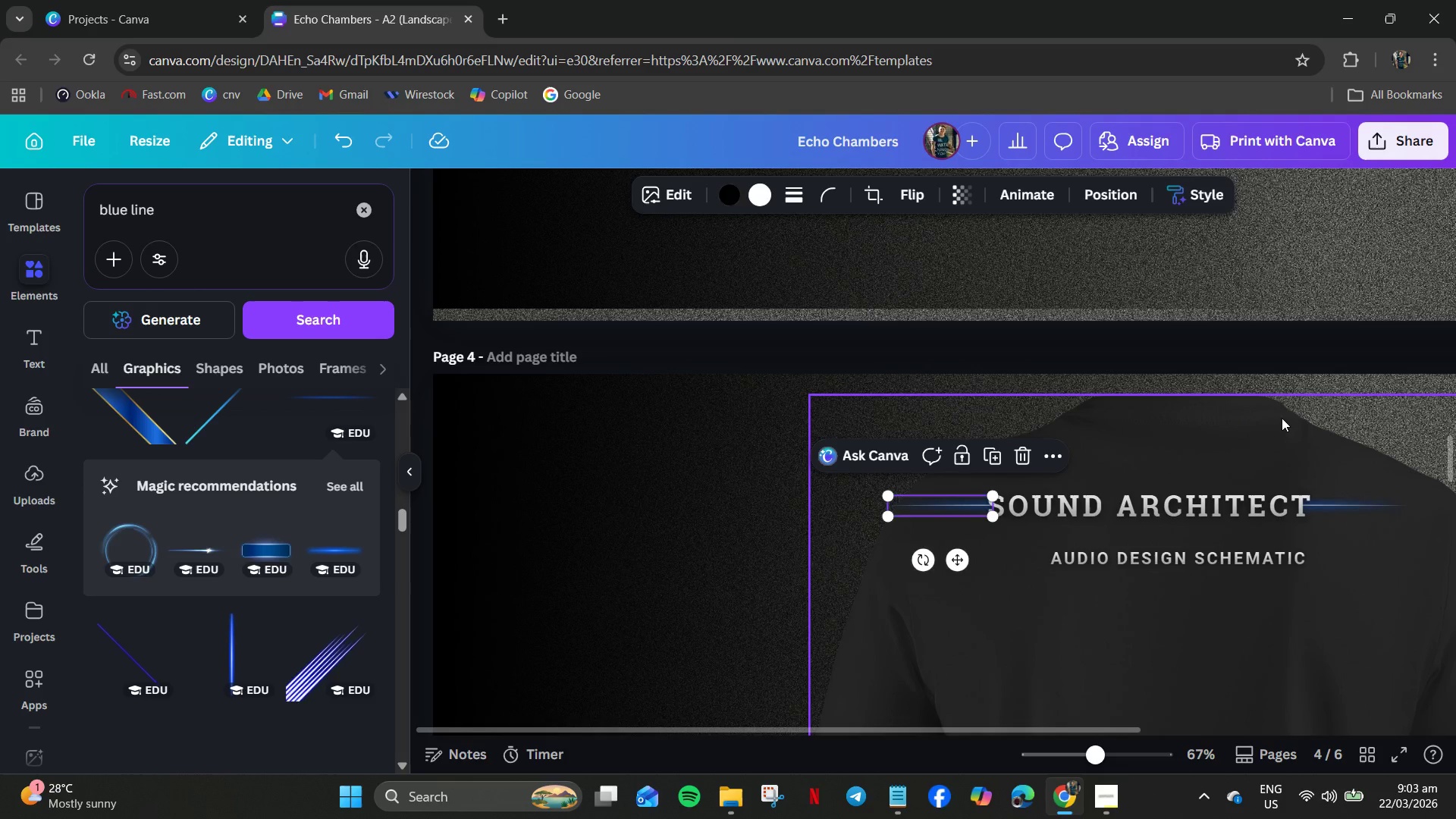 
left_click([1282, 418])
 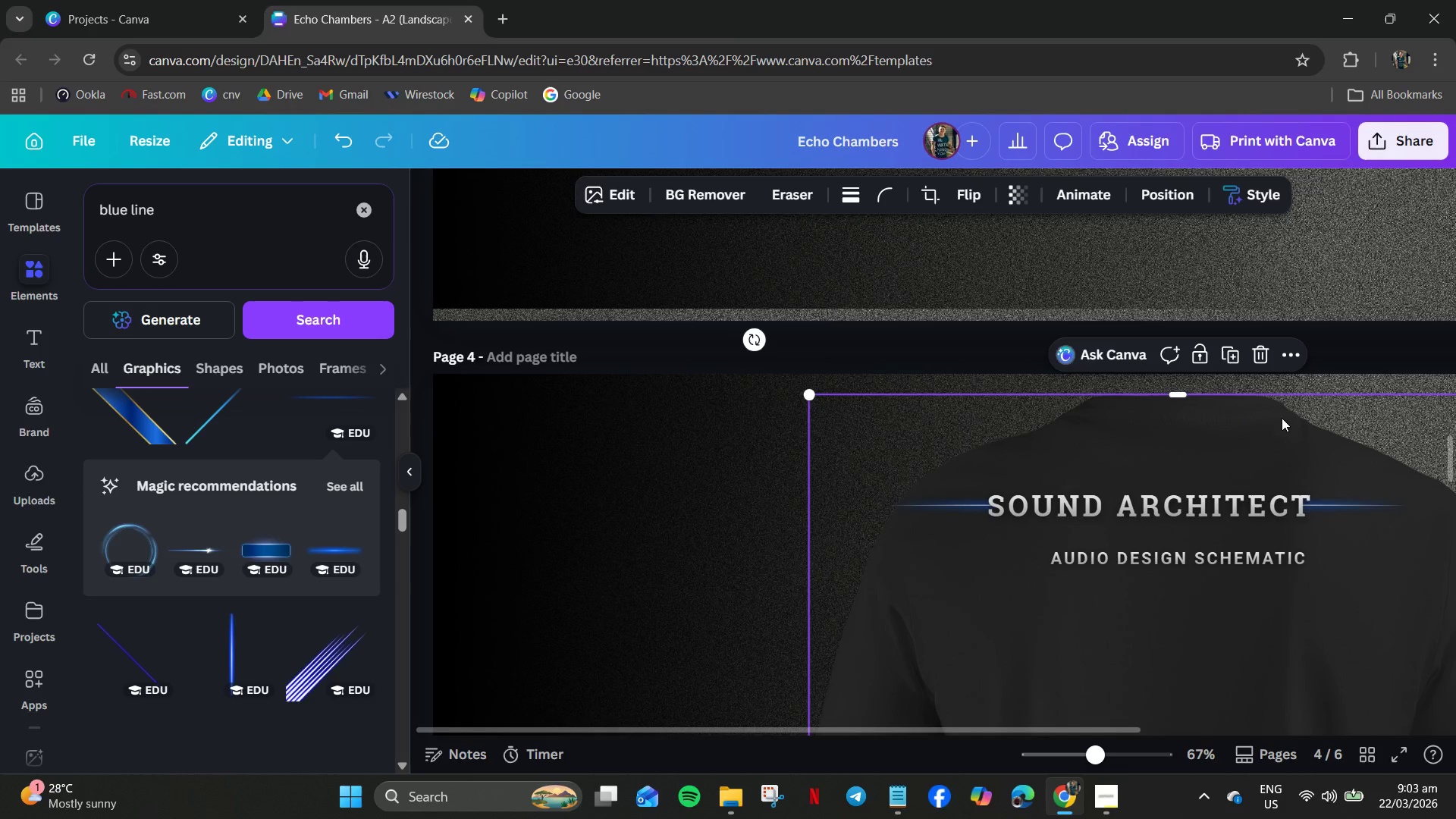 
right_click([1282, 418])
 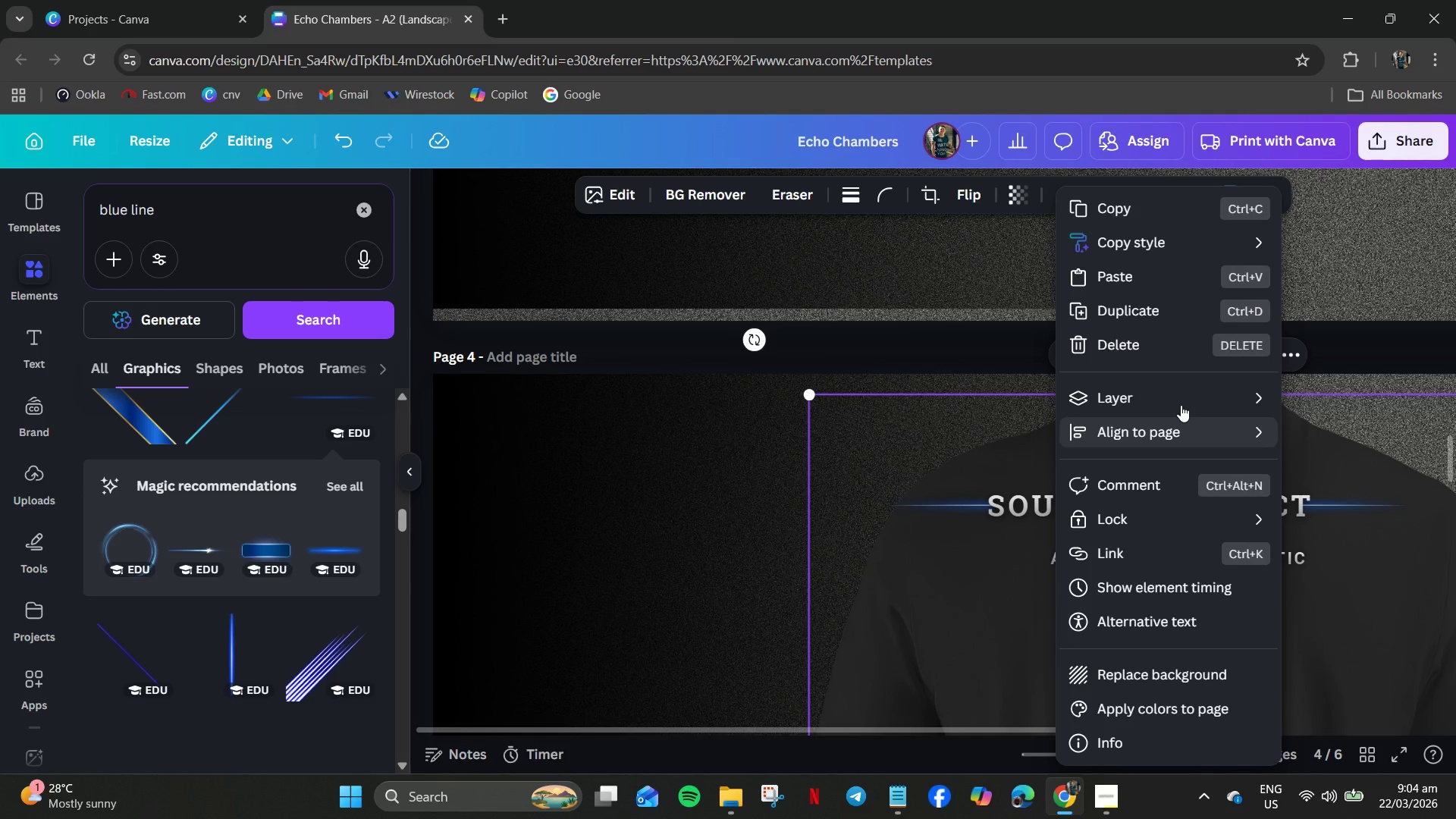 
left_click([1181, 400])
 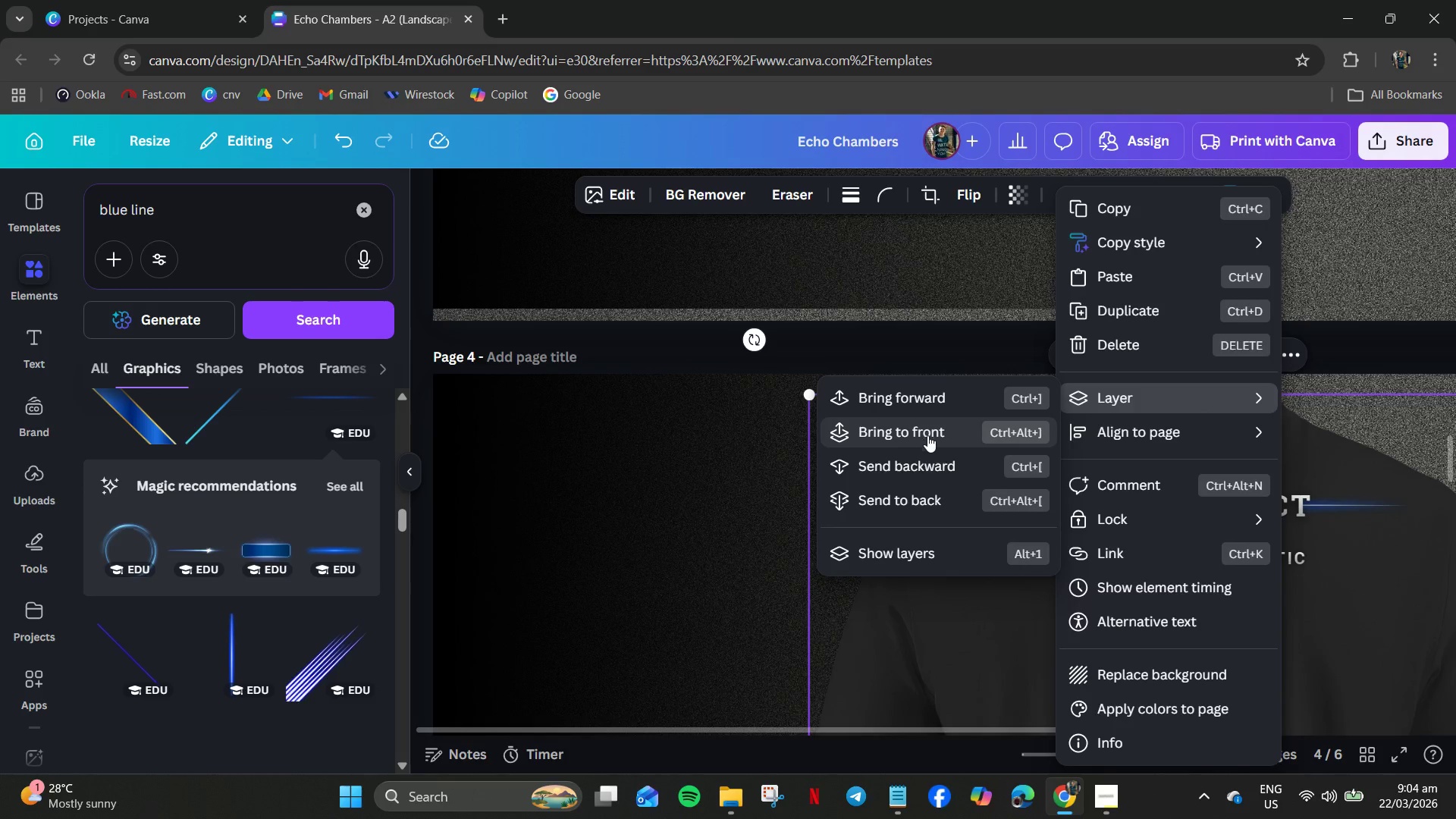 
left_click([1141, 434])
 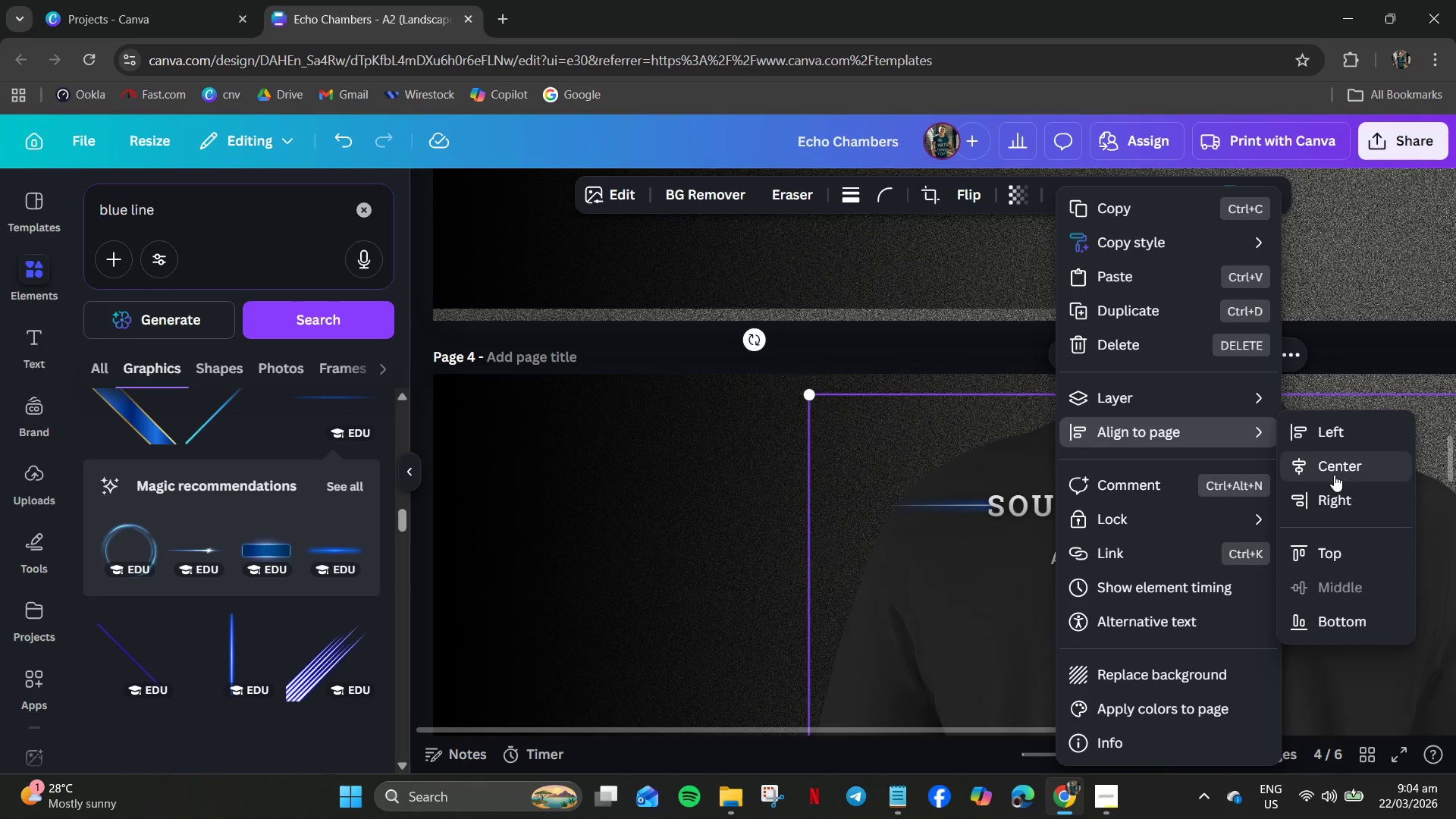 
left_click([1344, 472])
 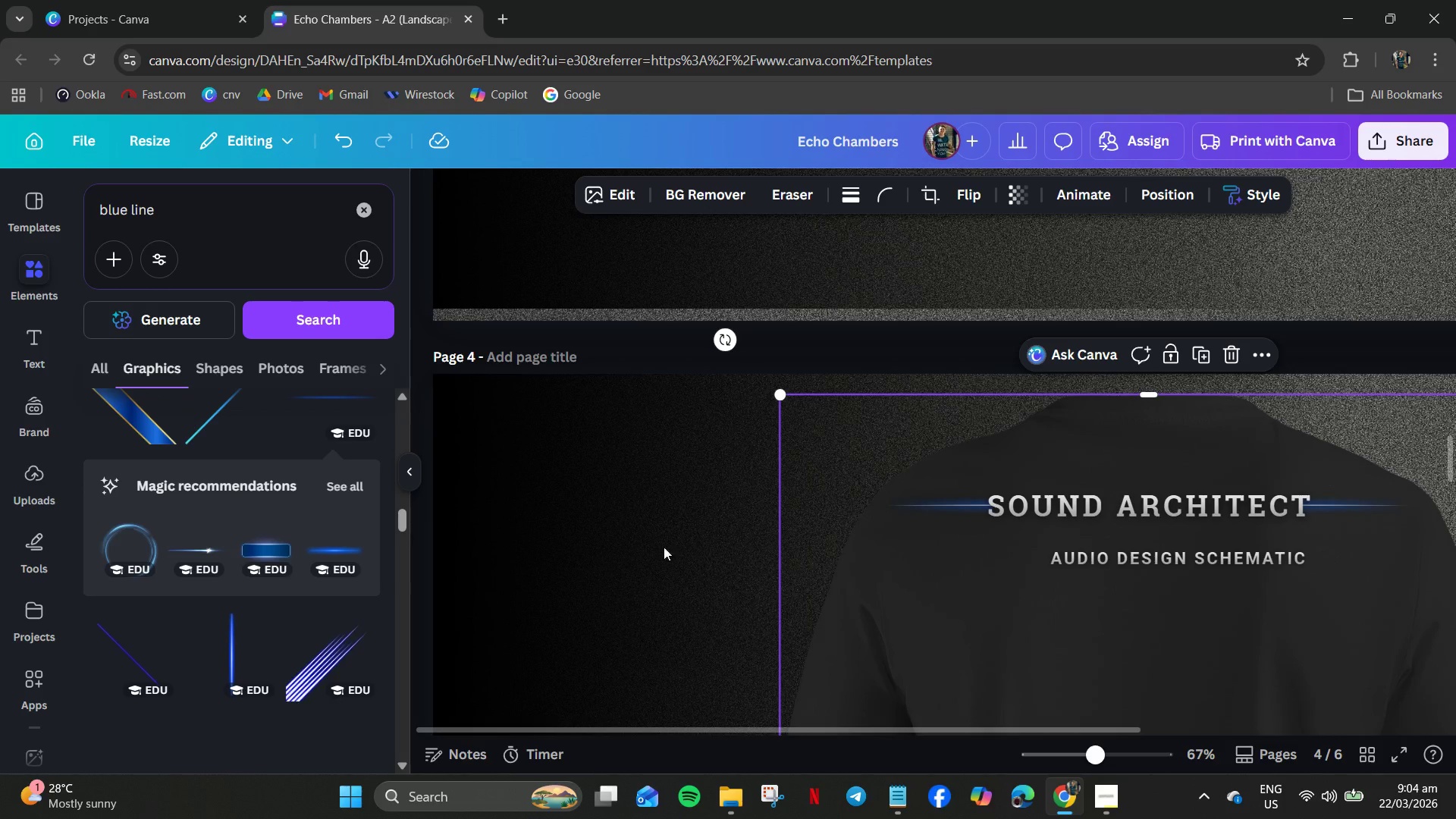 
left_click([613, 556])
 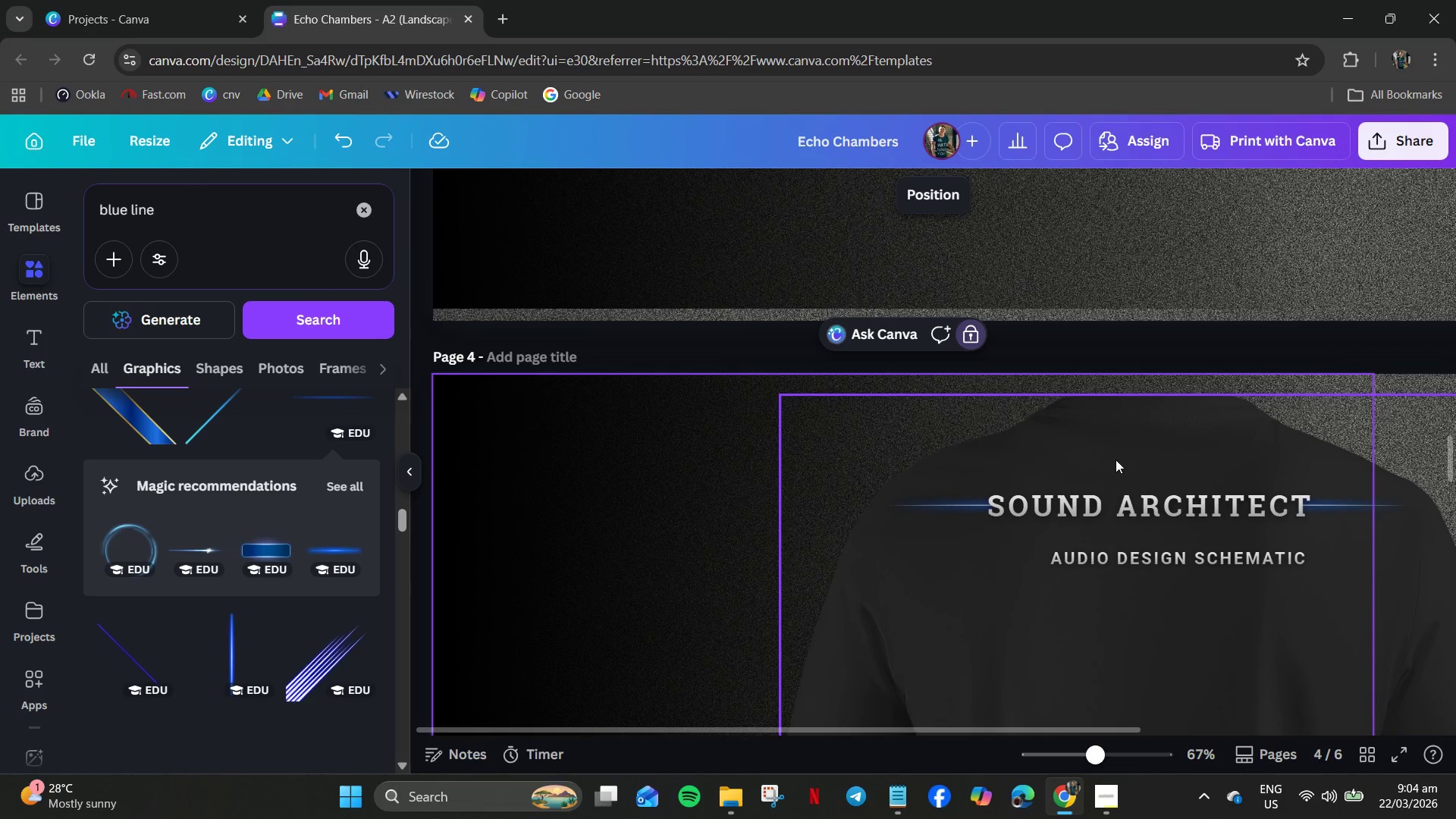 
left_click([1138, 440])
 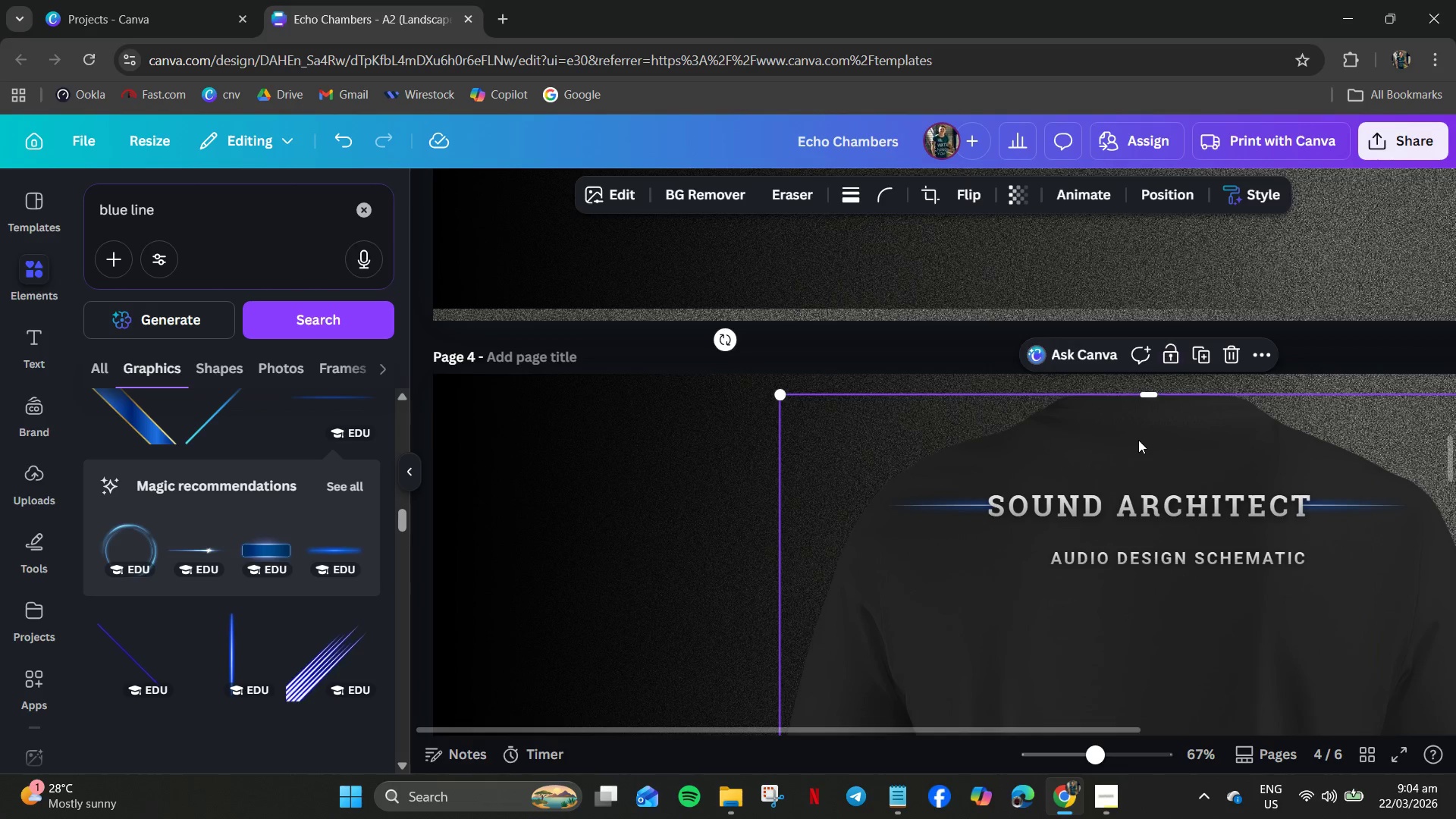 
right_click([1138, 440])
 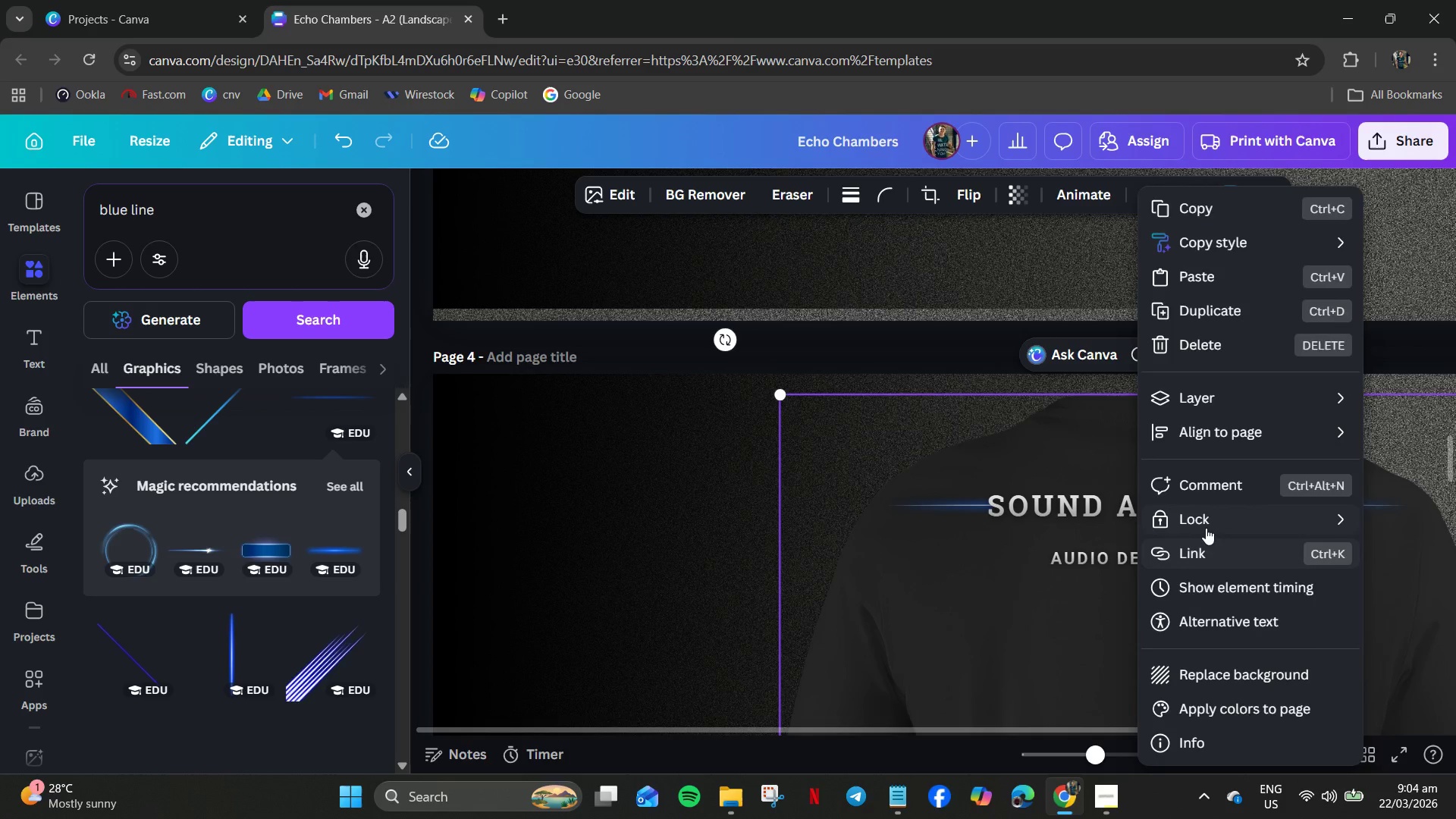 
left_click([1207, 518])
 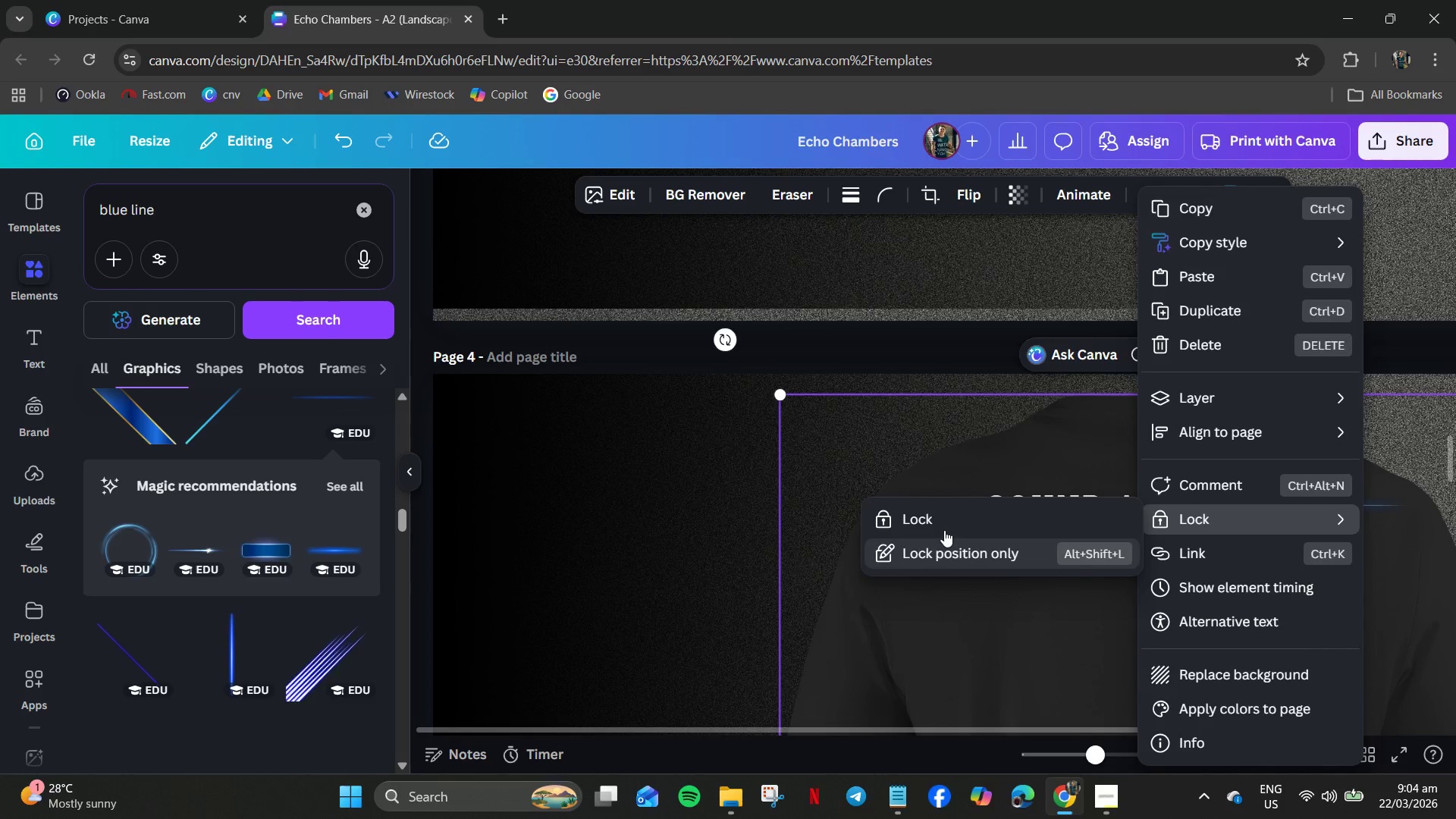 
left_click([931, 510])
 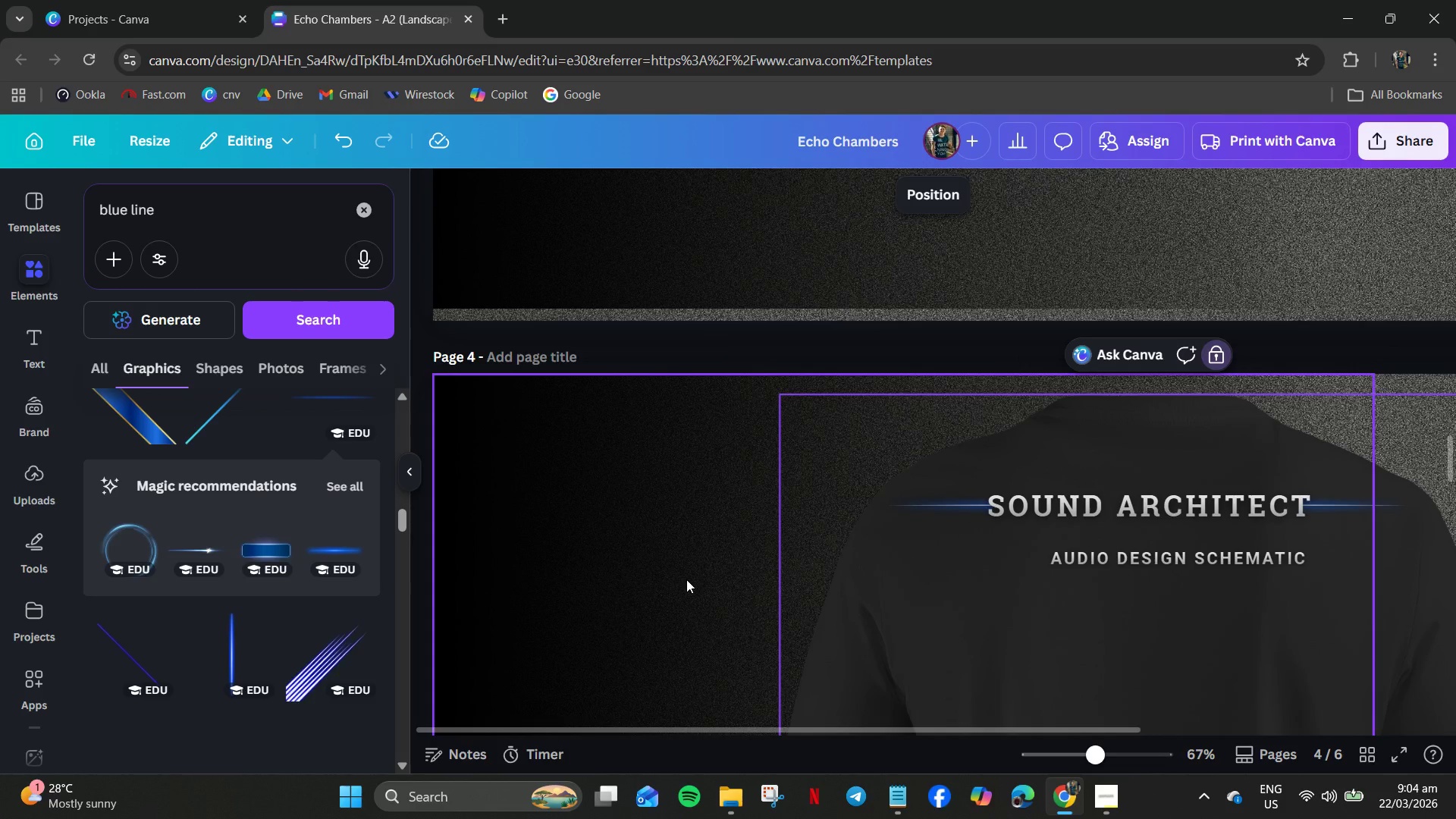 
left_click([686, 579])
 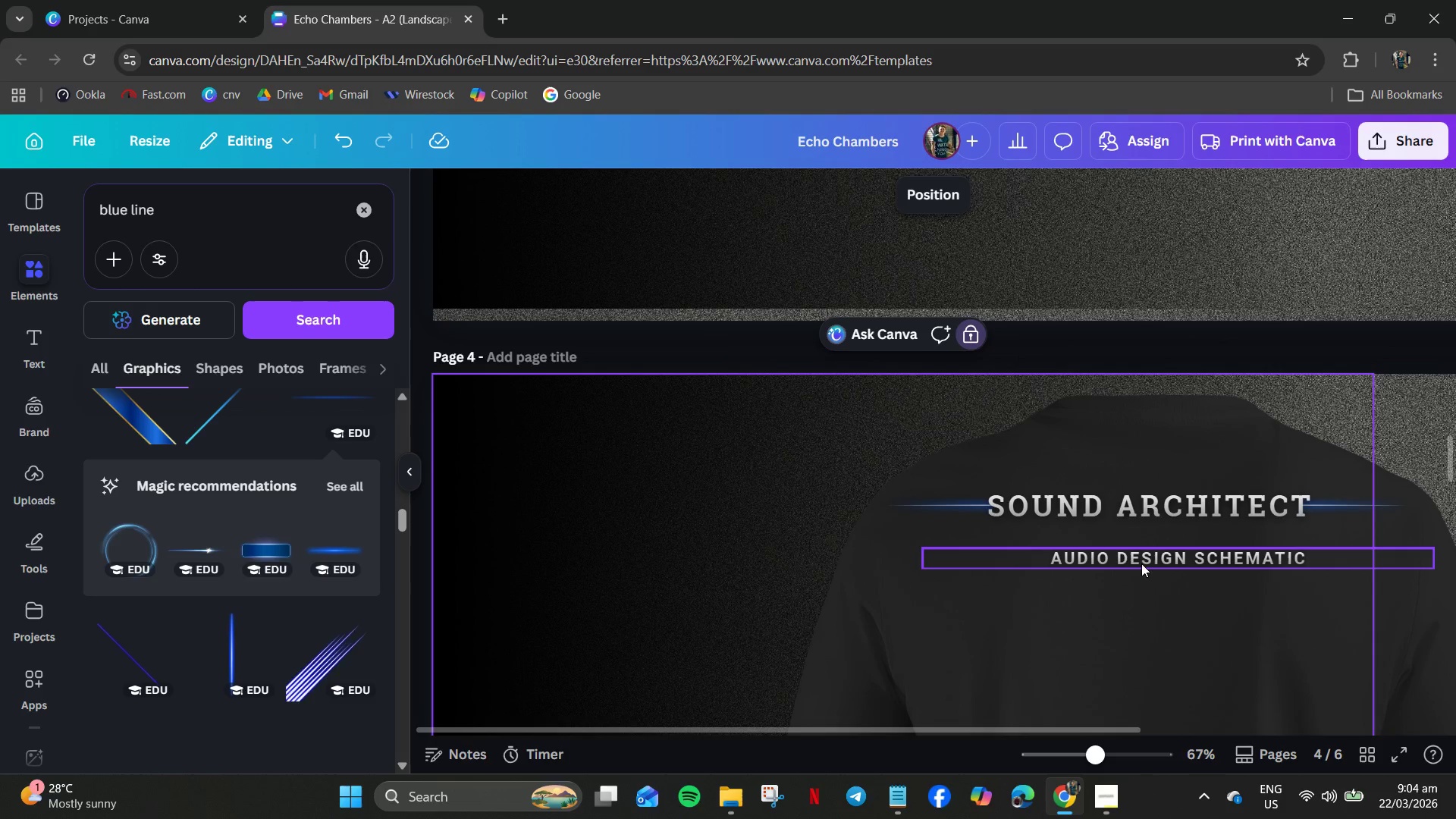 
left_click([1412, 560])
 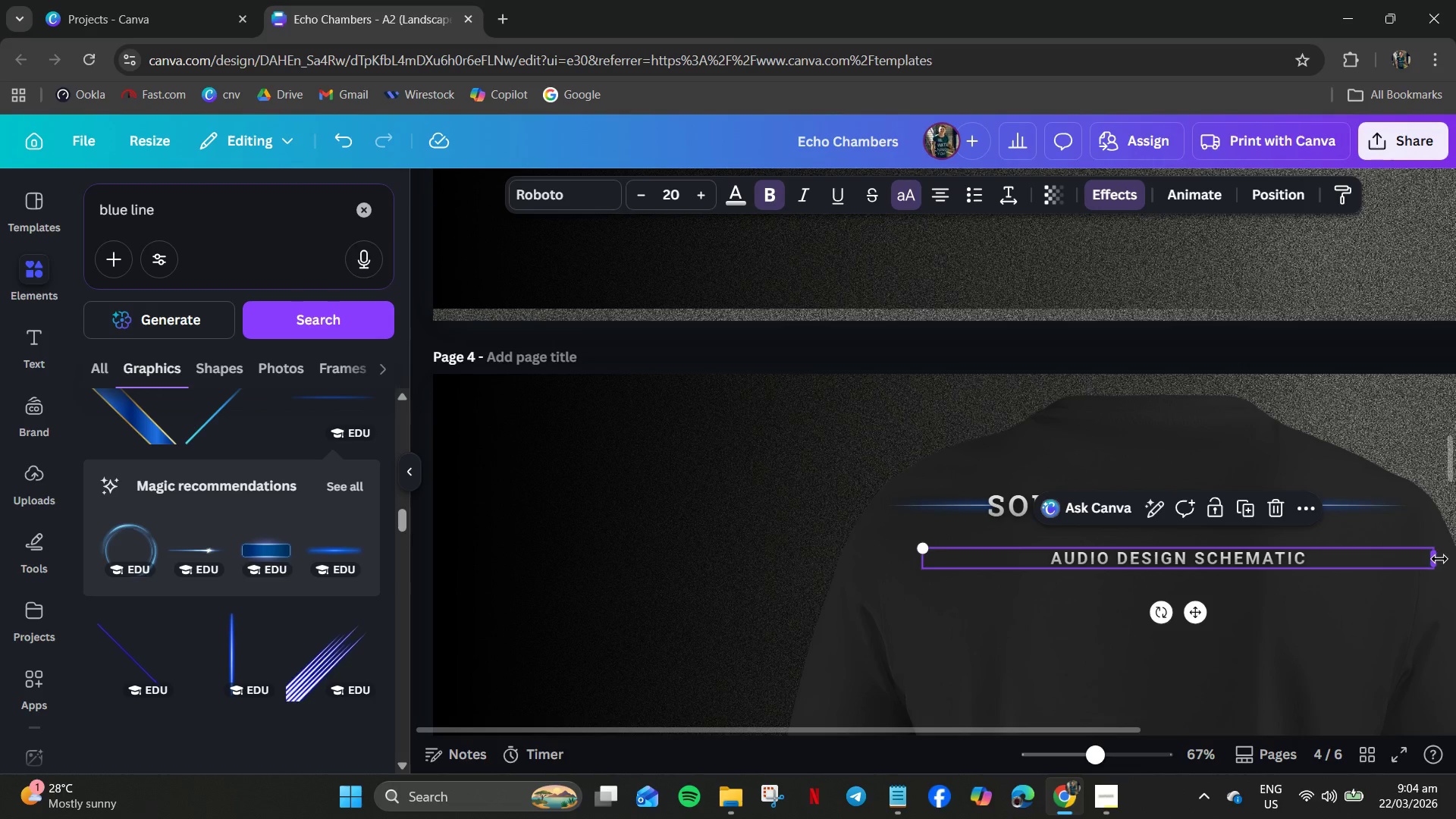 
left_click_drag(start_coordinate=[1437, 560], to_coordinate=[1248, 560])
 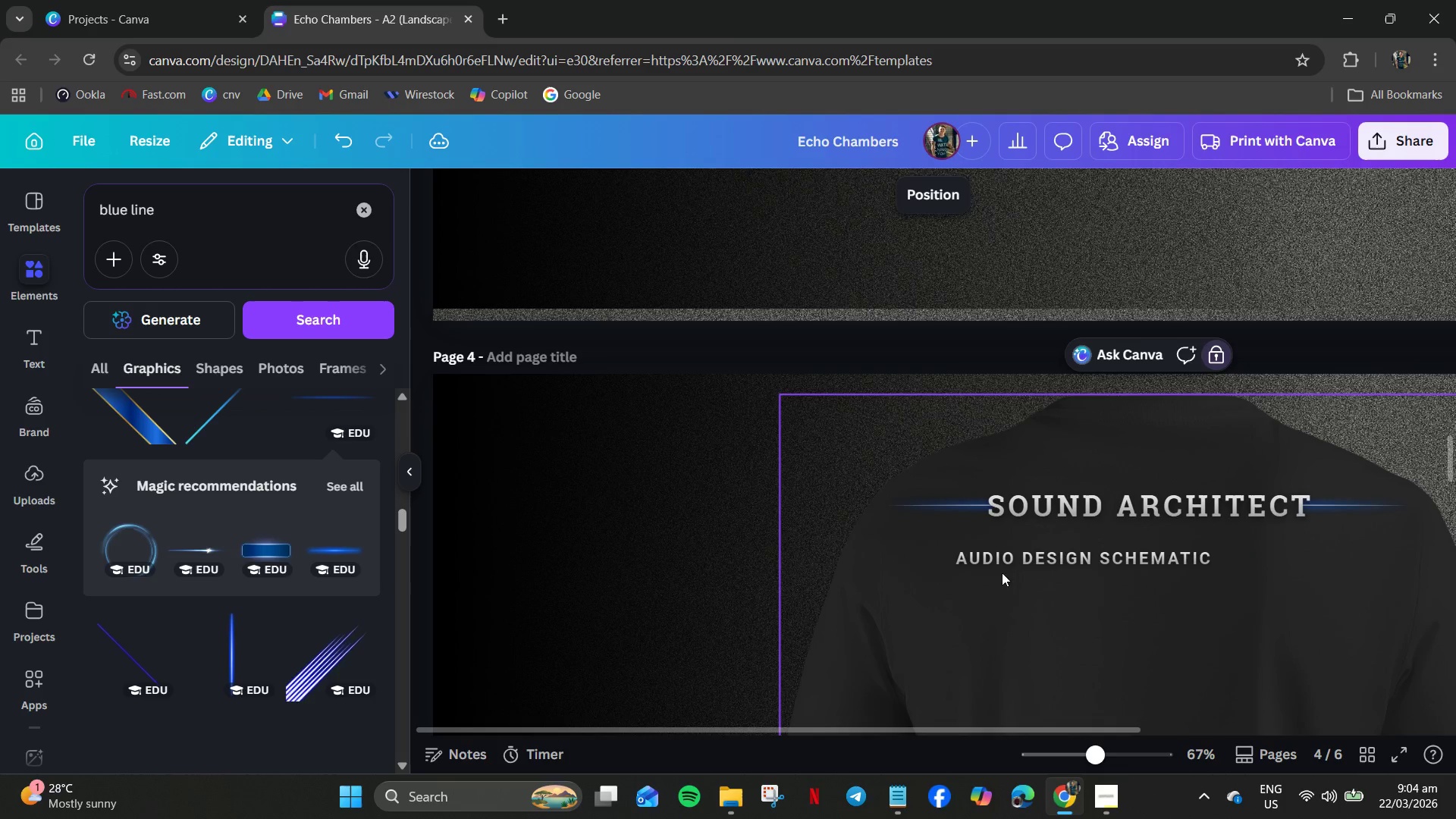 
double_click([1012, 557])
 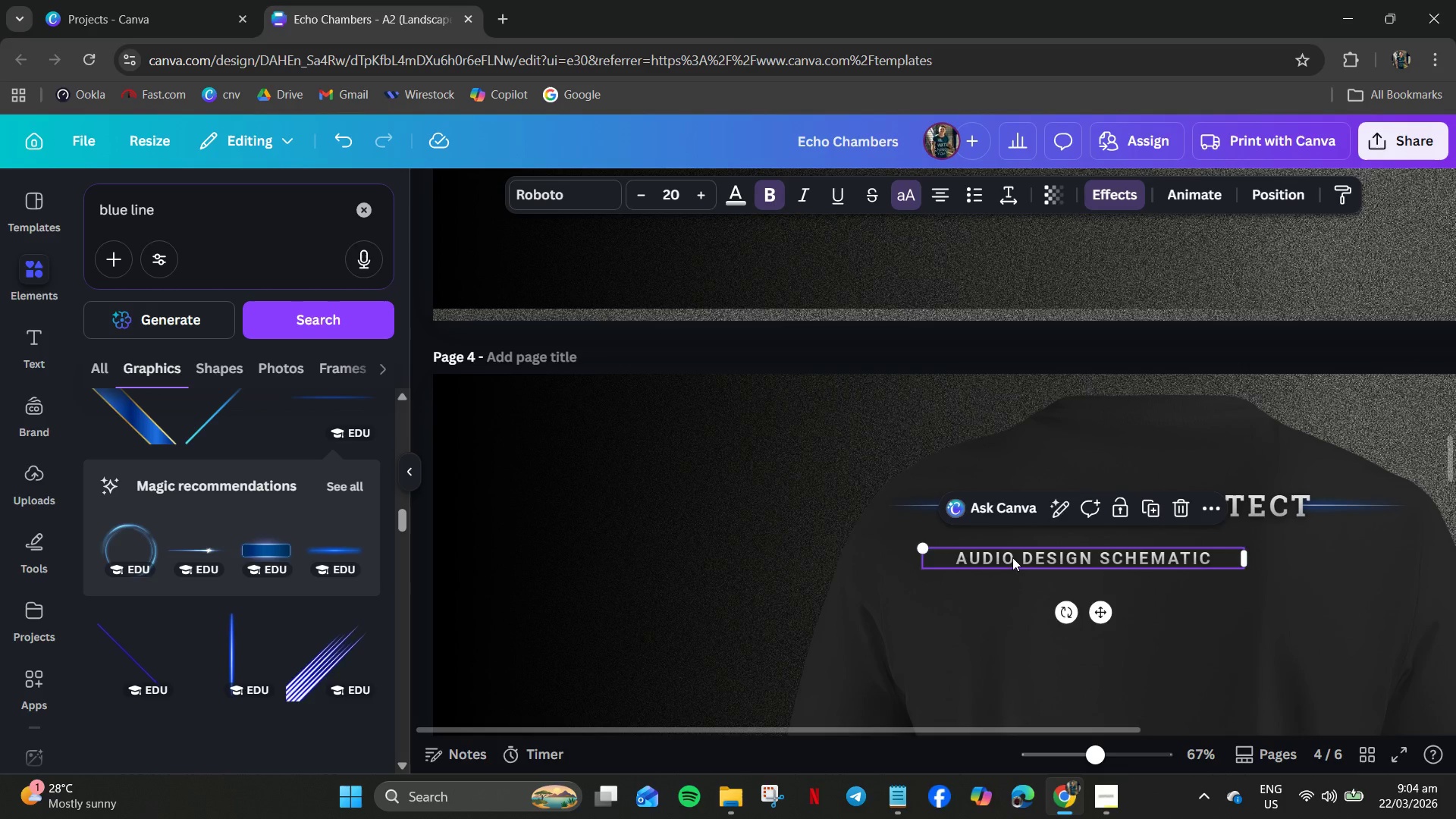 
right_click([1012, 557])
 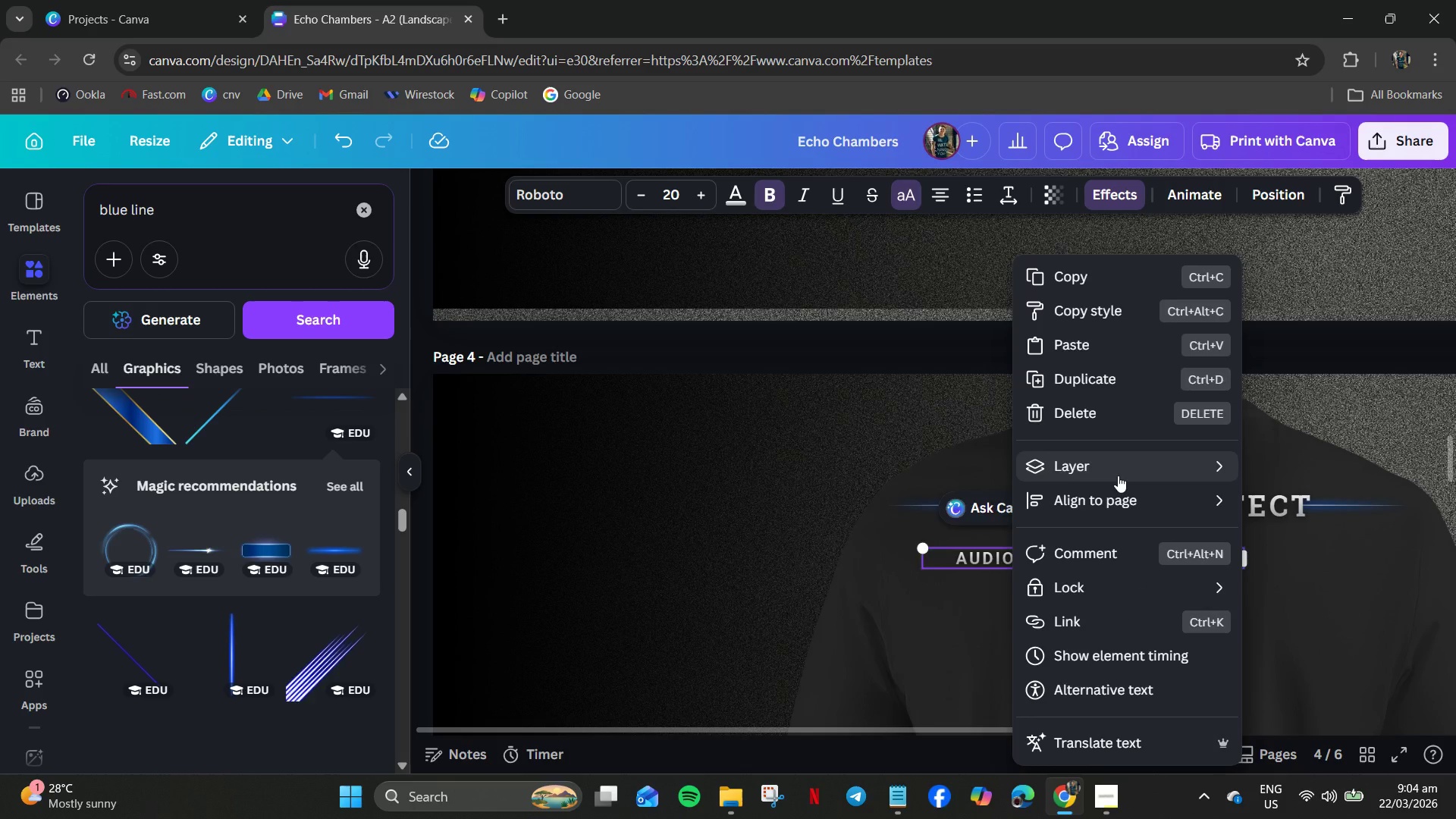 
left_click_drag(start_coordinate=[1118, 475], to_coordinate=[1156, 505])
 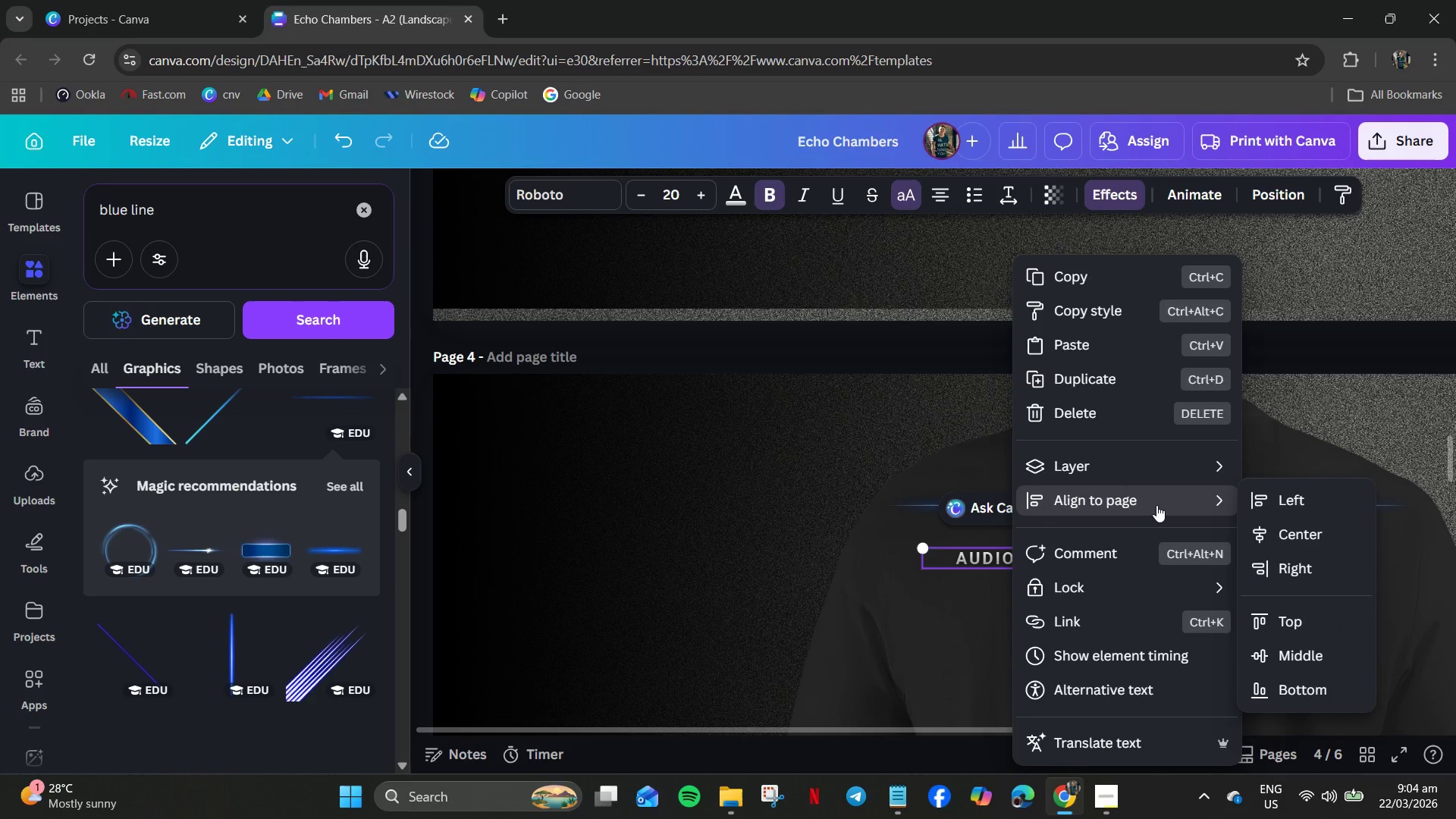 
left_click([1156, 505])
 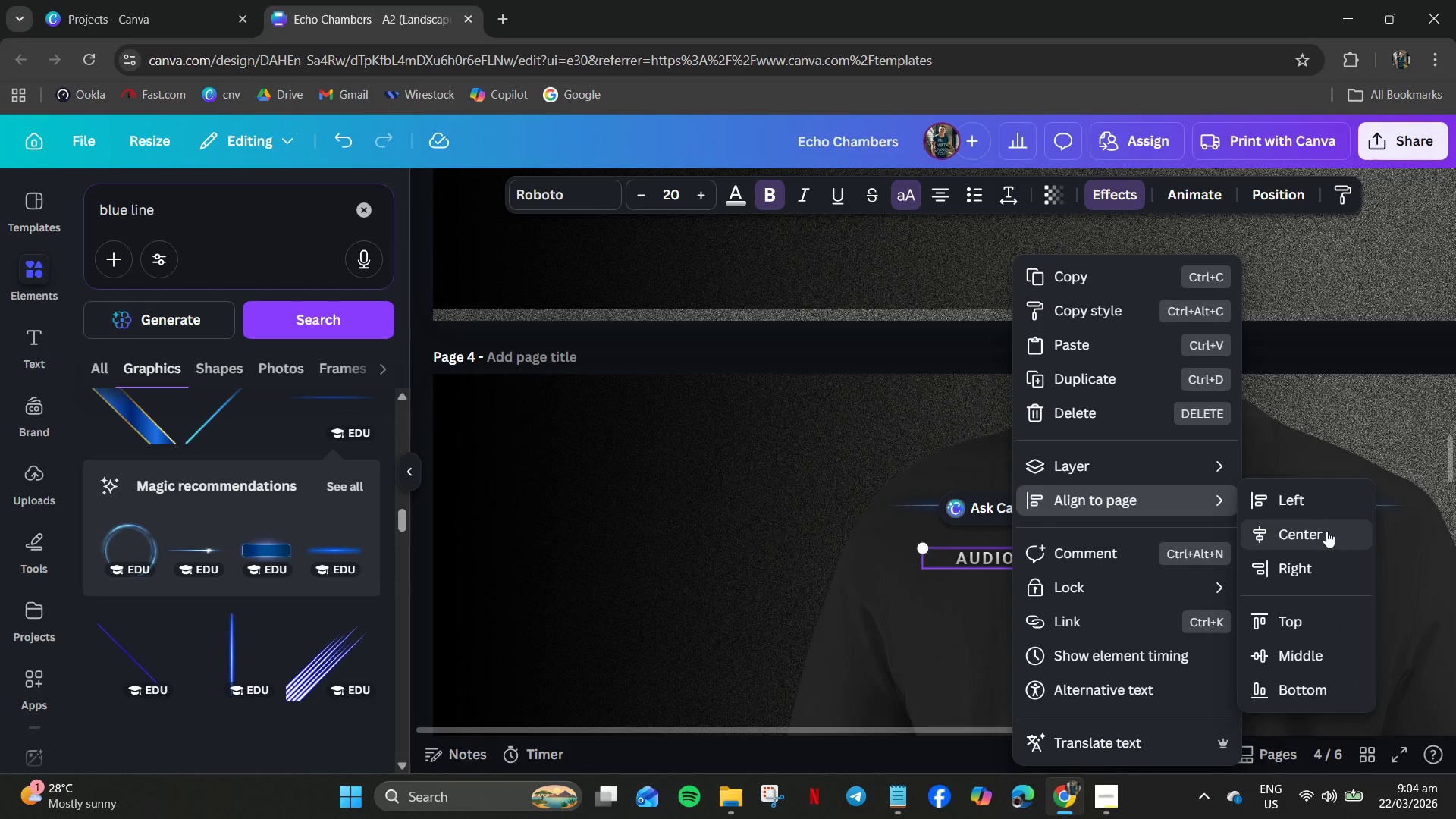 
left_click([1326, 531])
 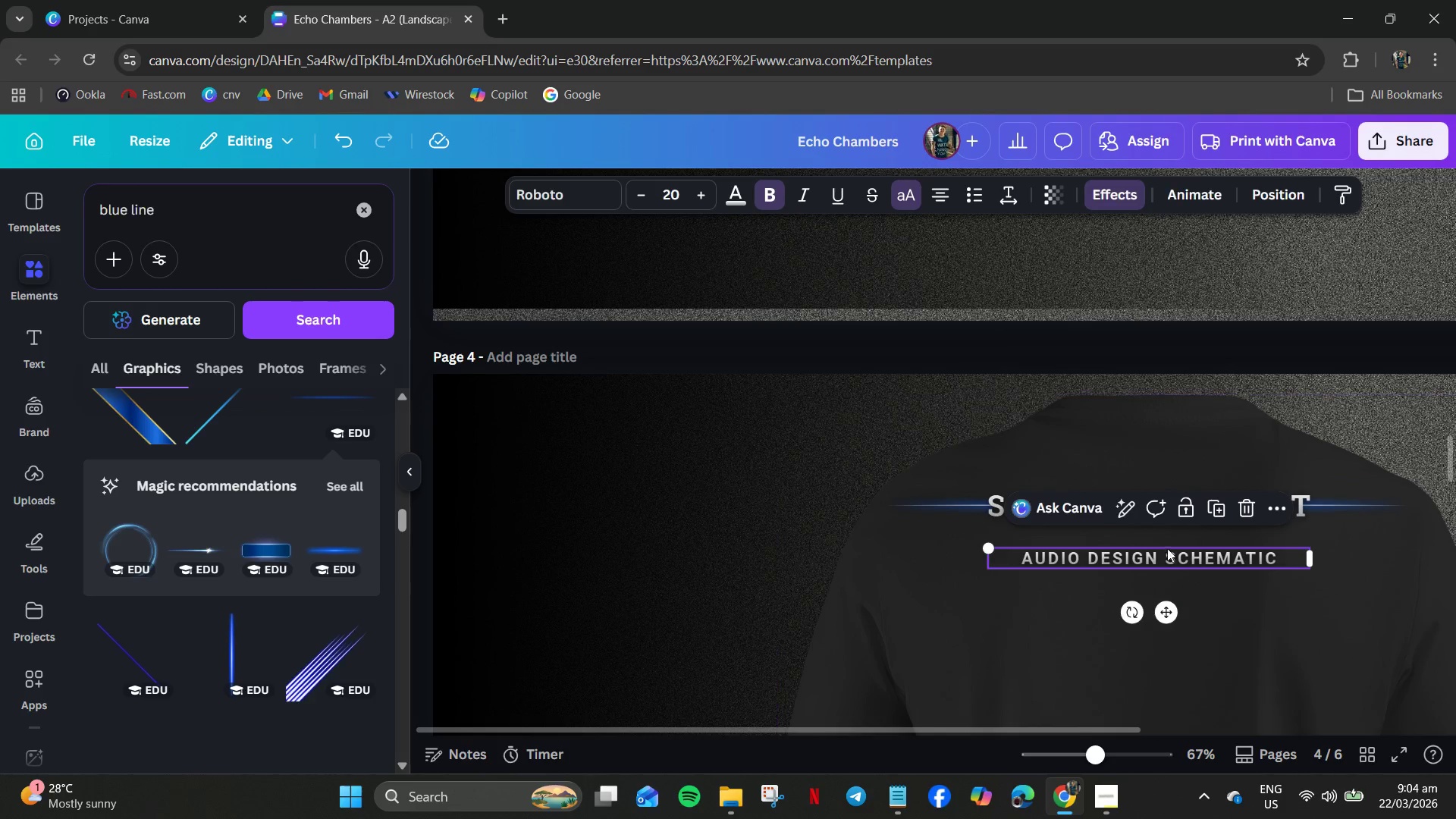 
left_click([1167, 560])
 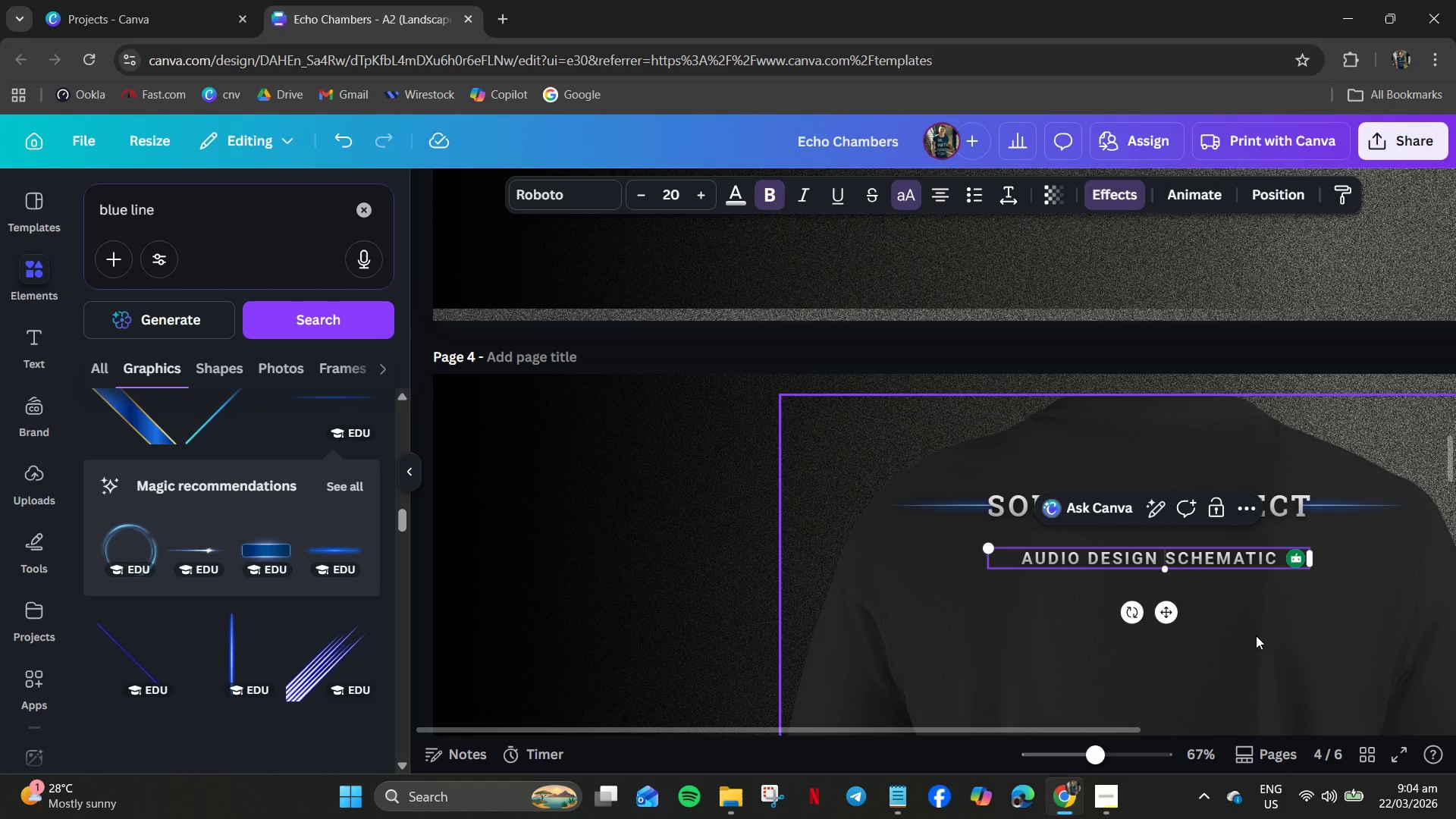 
left_click([1251, 651])
 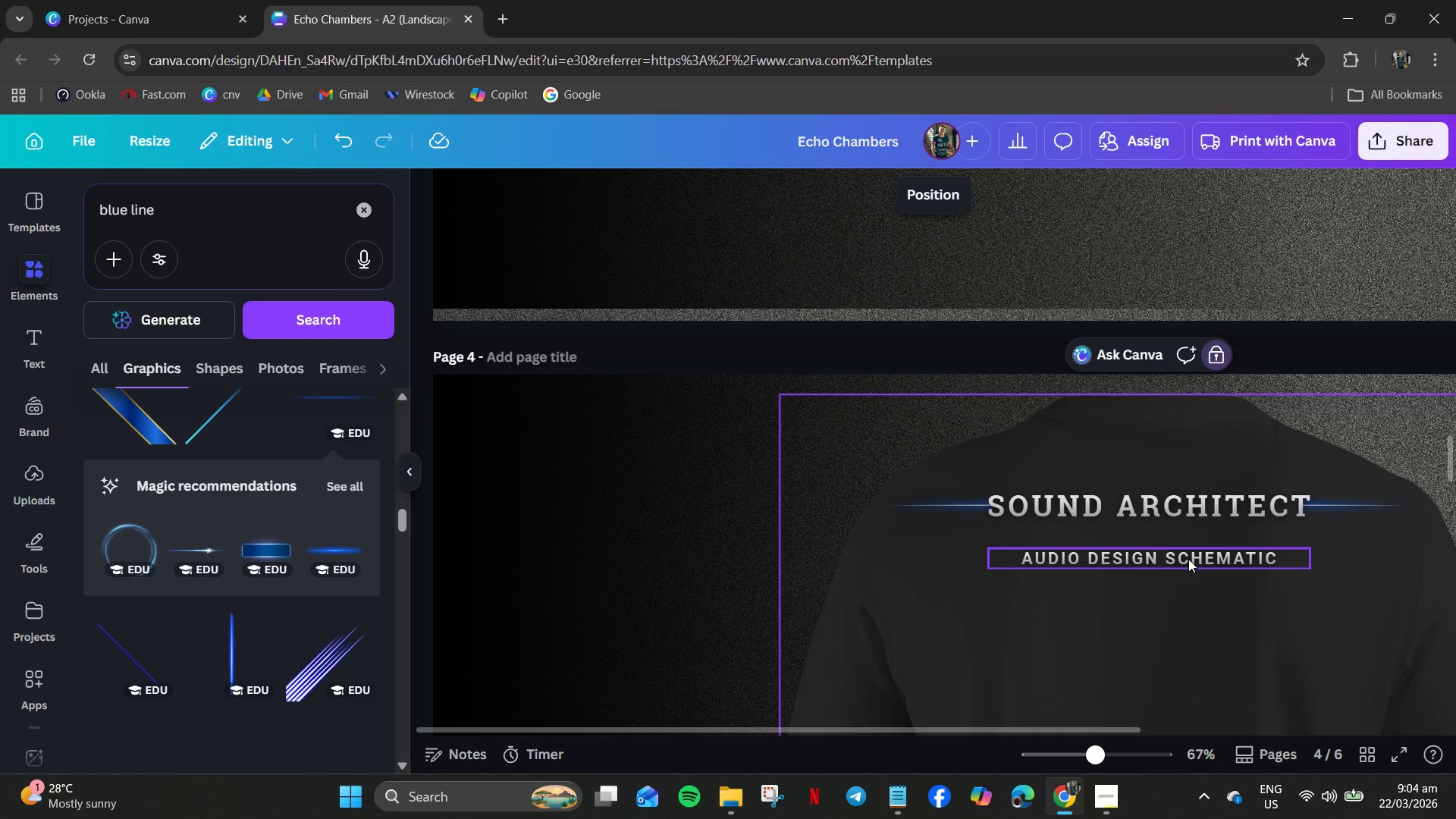 
wait(9.31)
 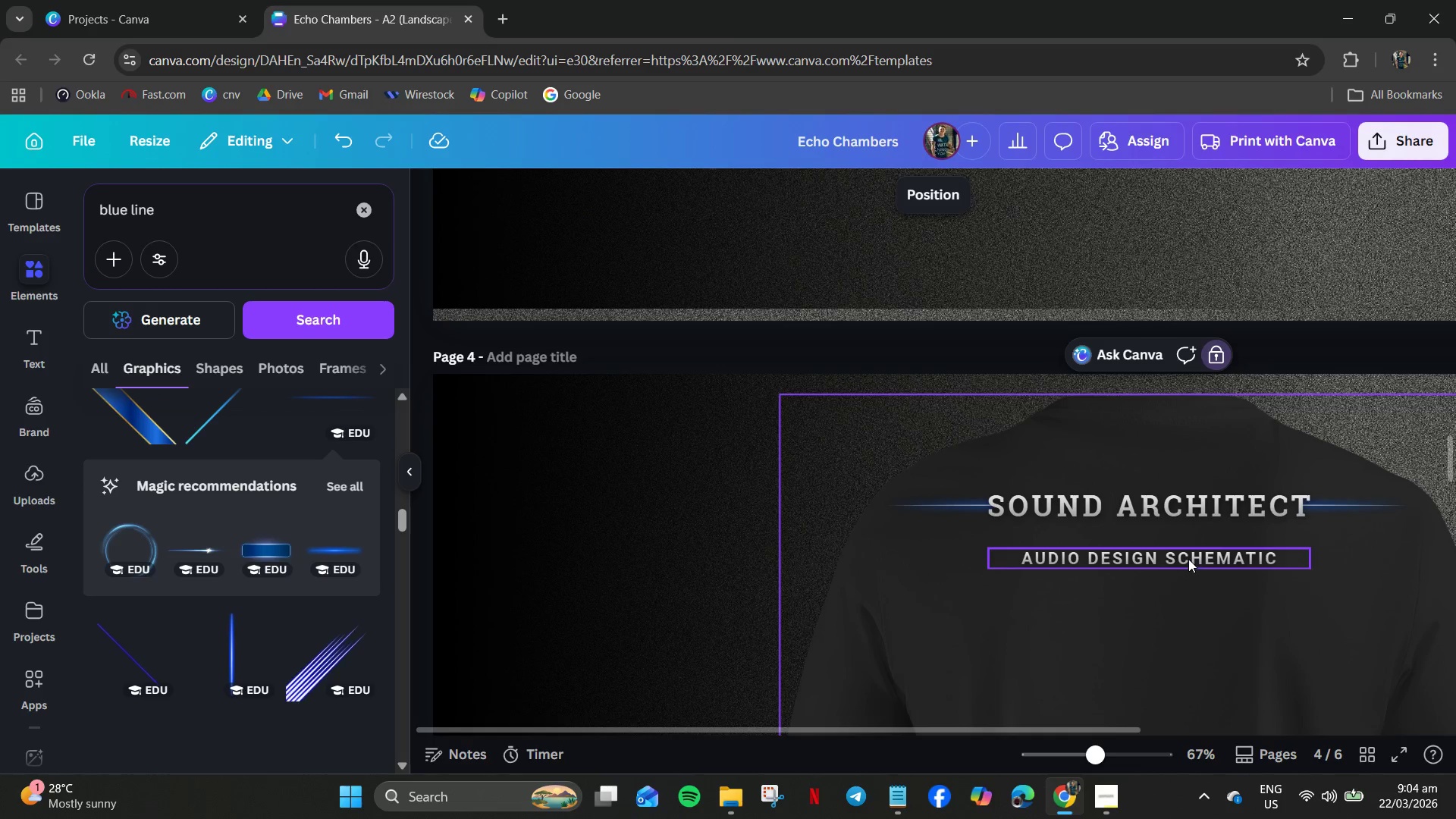 
double_click([107, 212])
 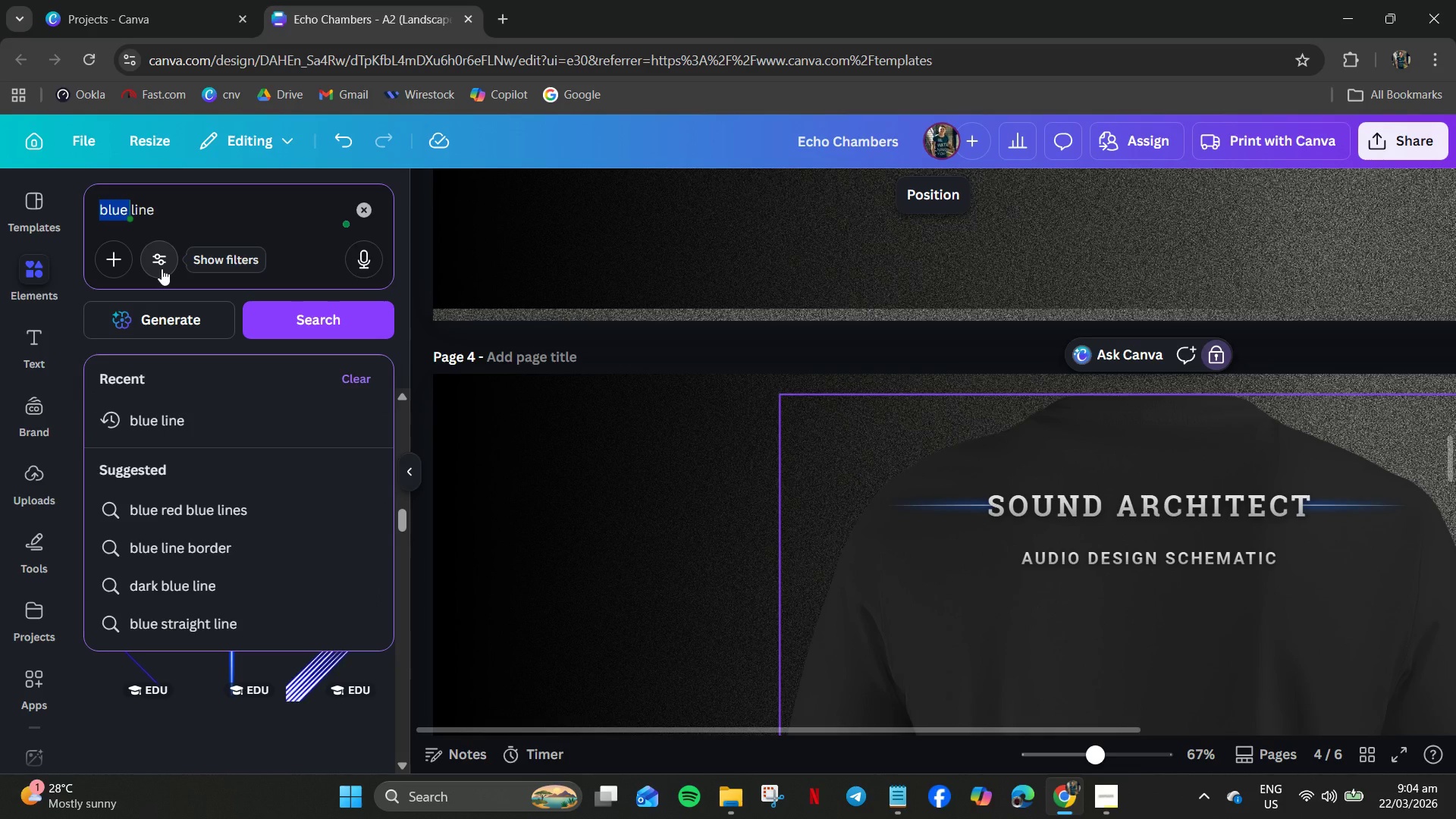 
type(BRIGH)
key(Backspace)
type(TH )
 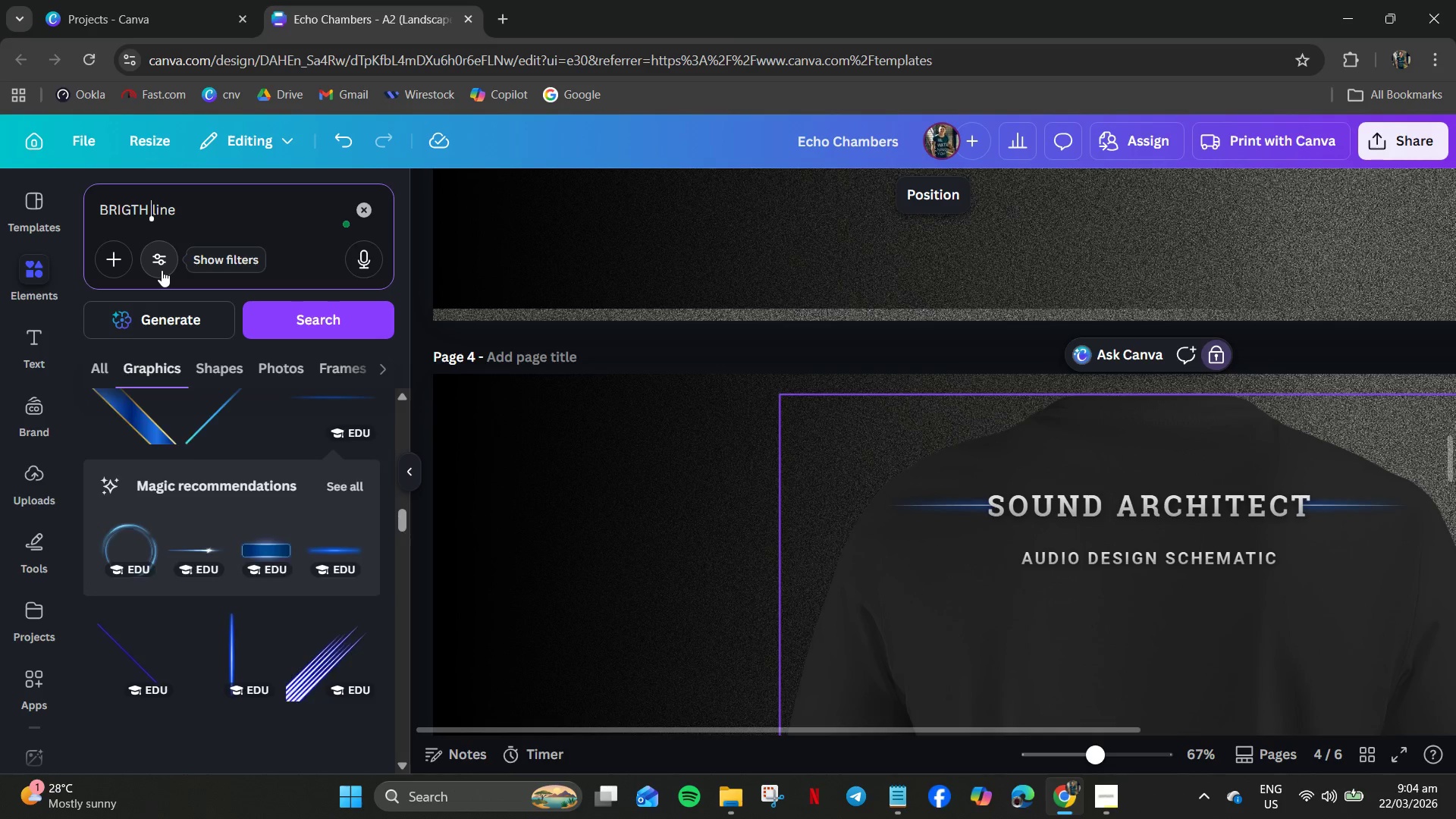 
key(Enter)
 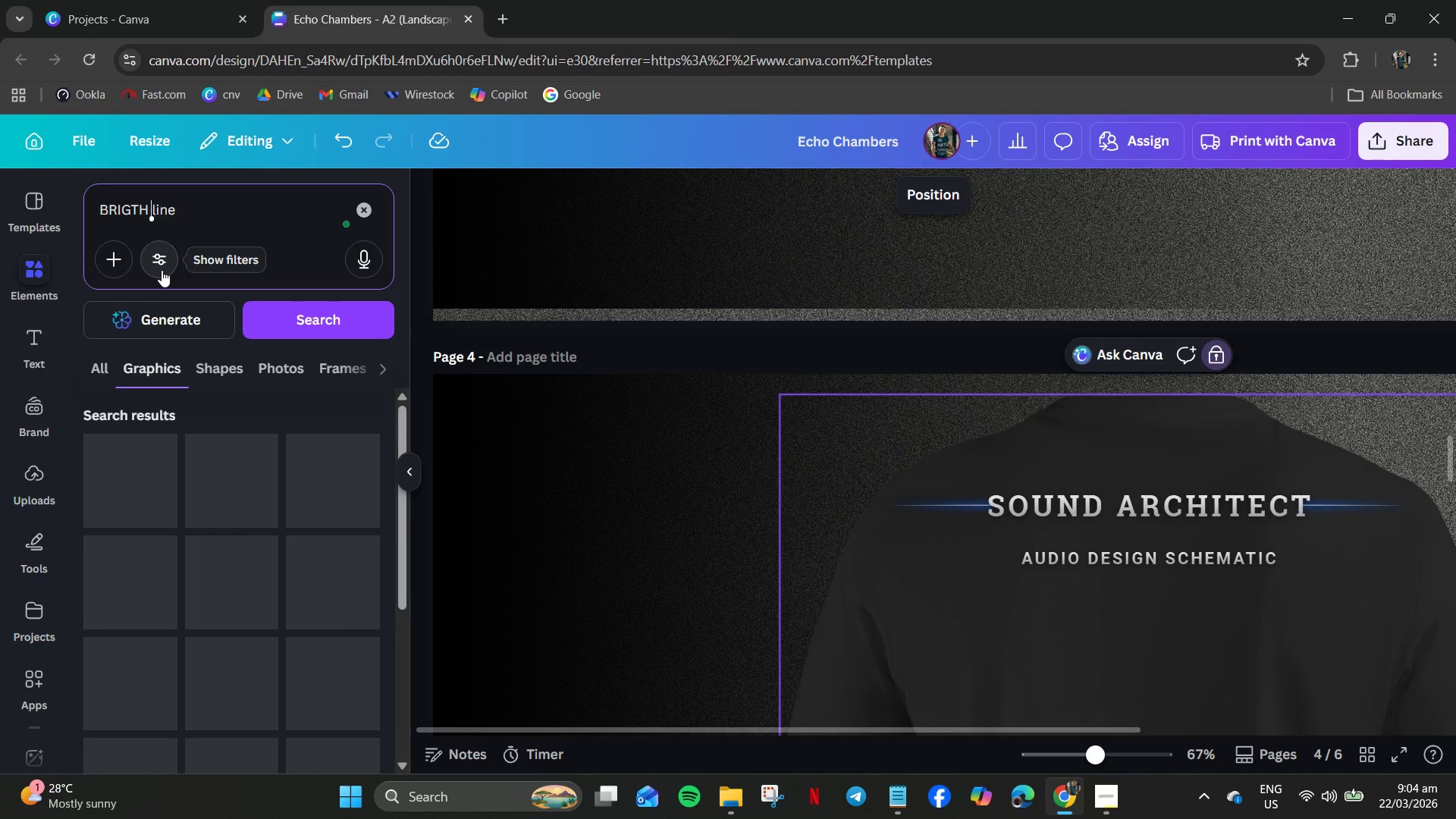 
key(CapsLock)
 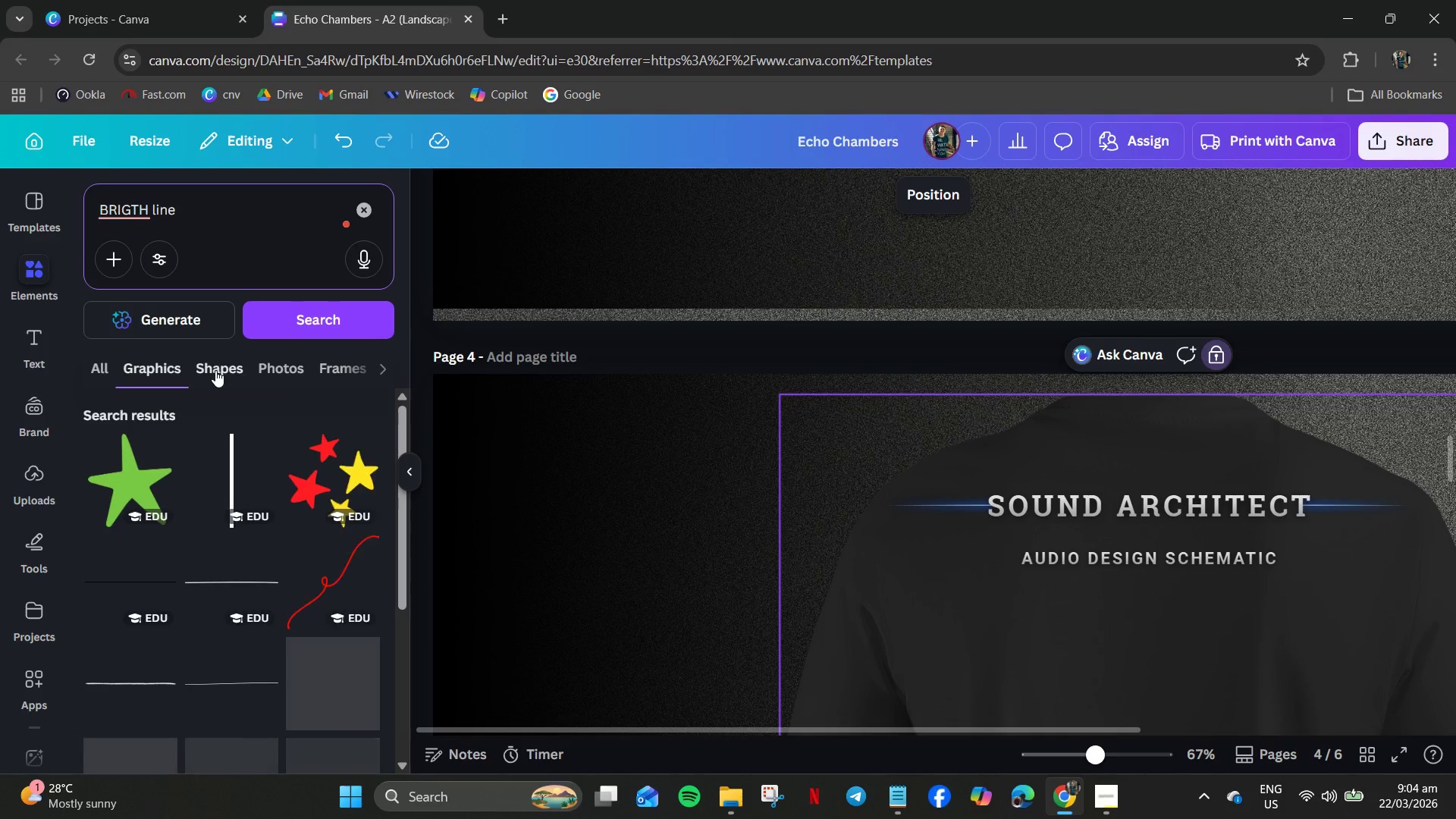 
scroll: coordinate [217, 554], scroll_direction: down, amount: 4.0
 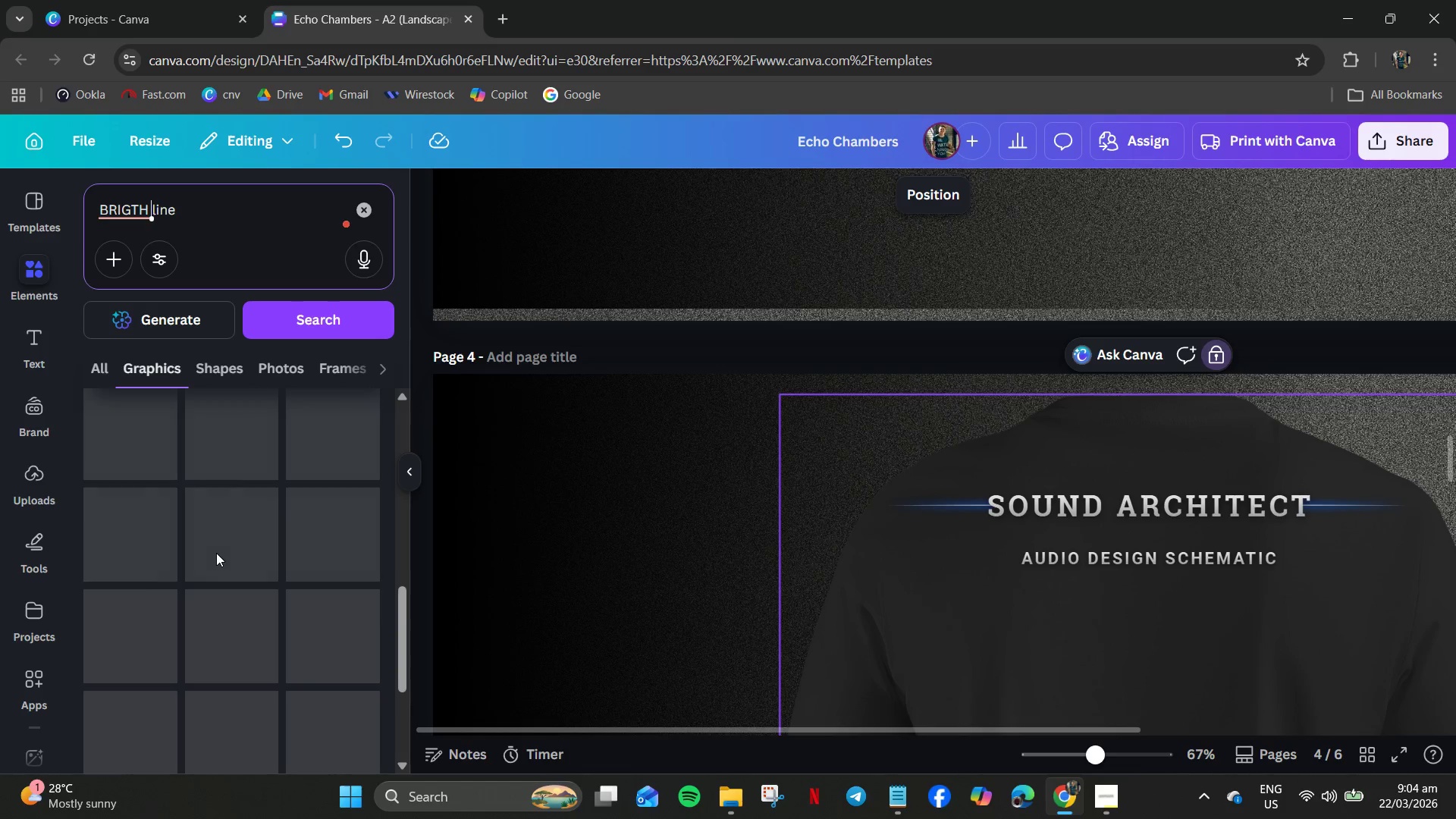 
left_click([105, 369])
 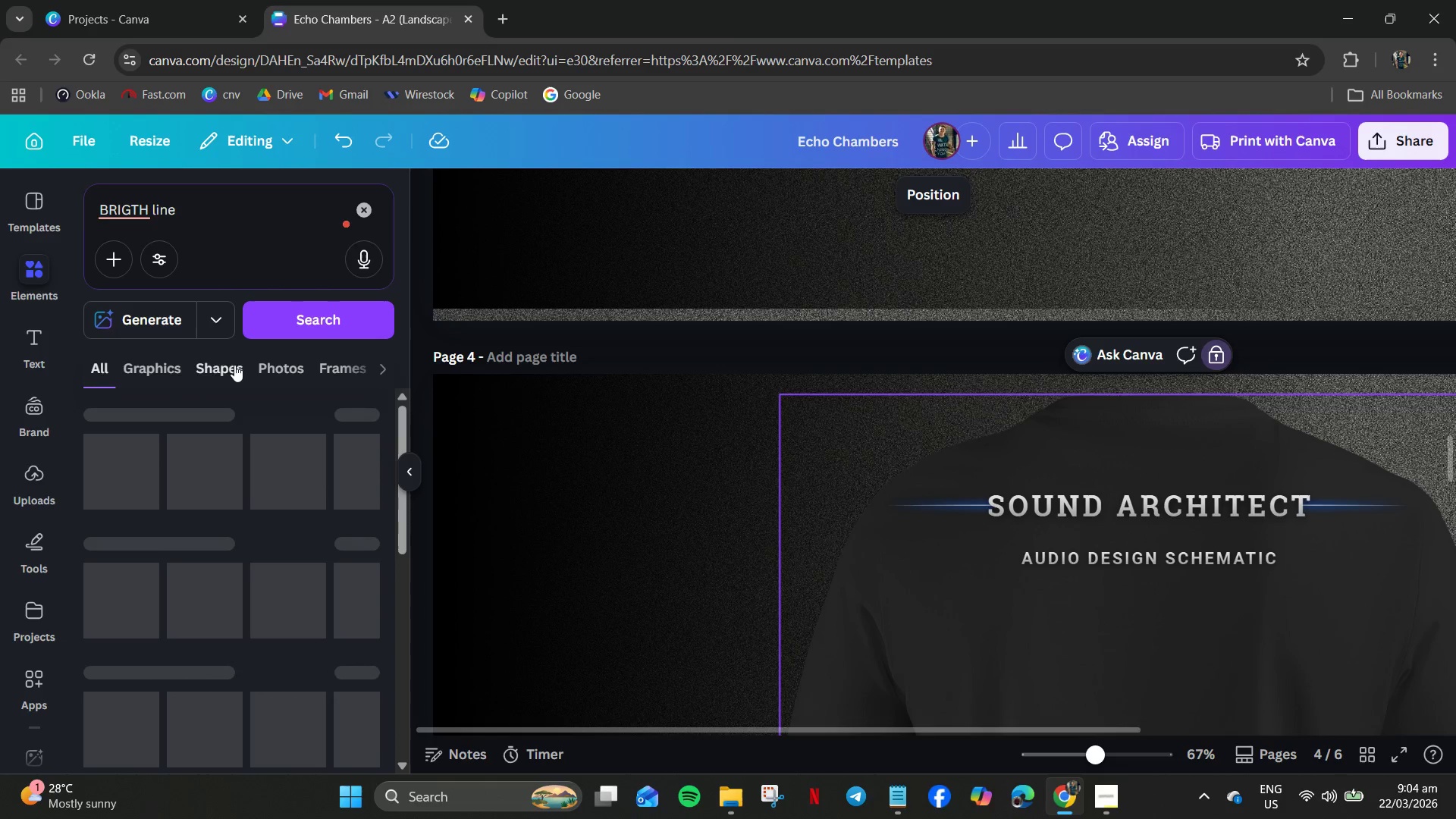 
left_click([156, 360])
 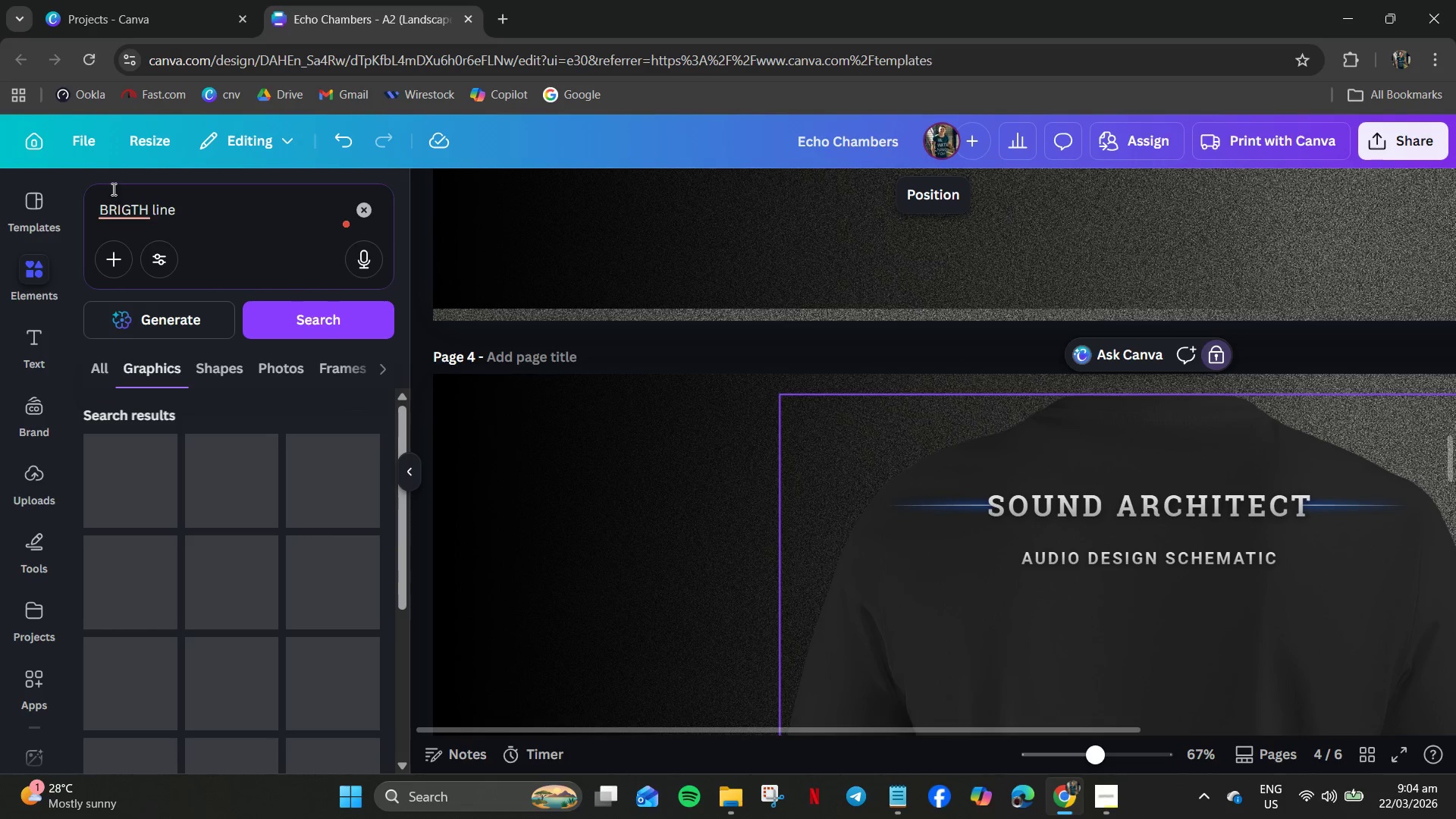 
left_click([127, 226])
 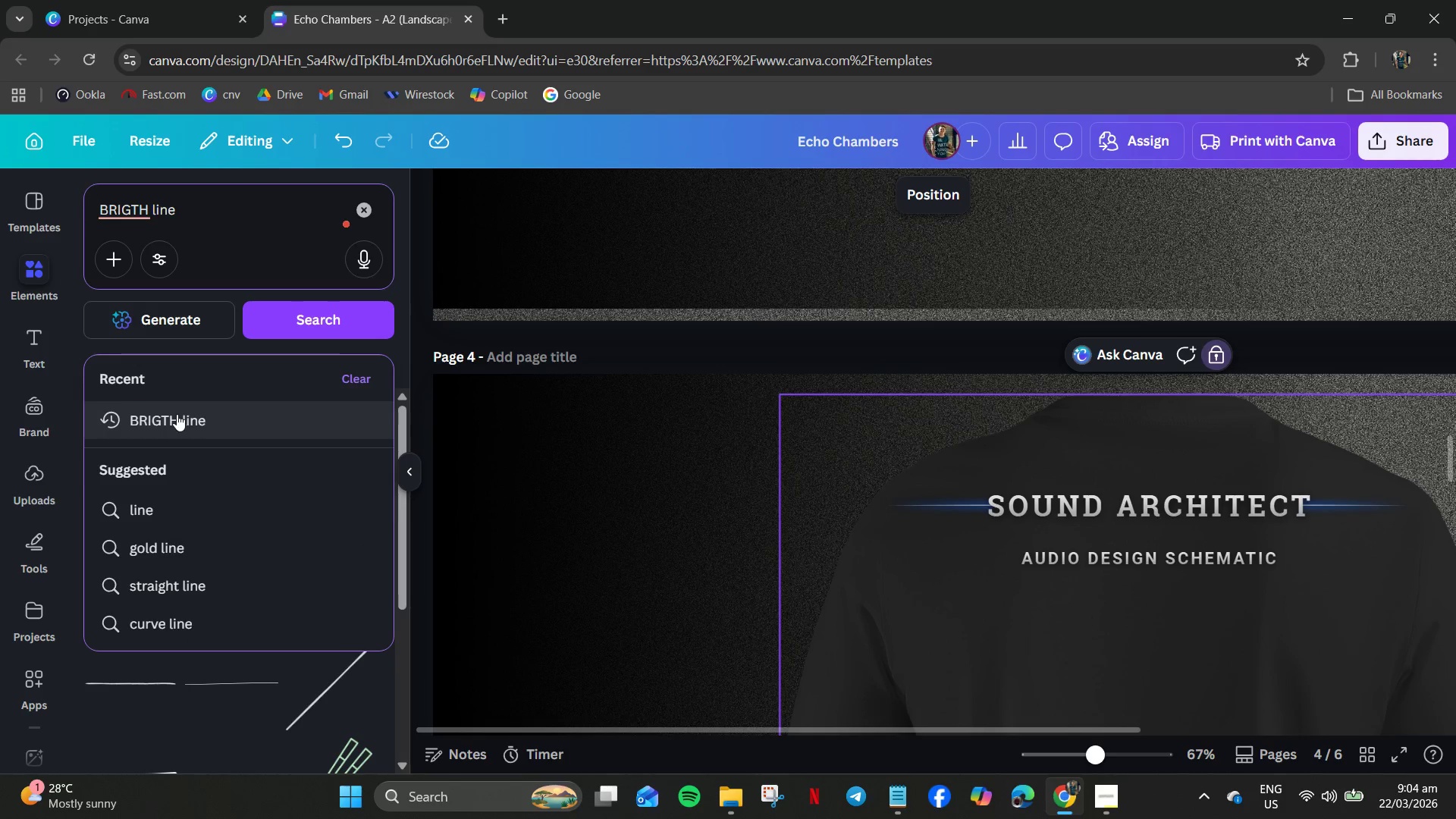 
left_click([177, 414])
 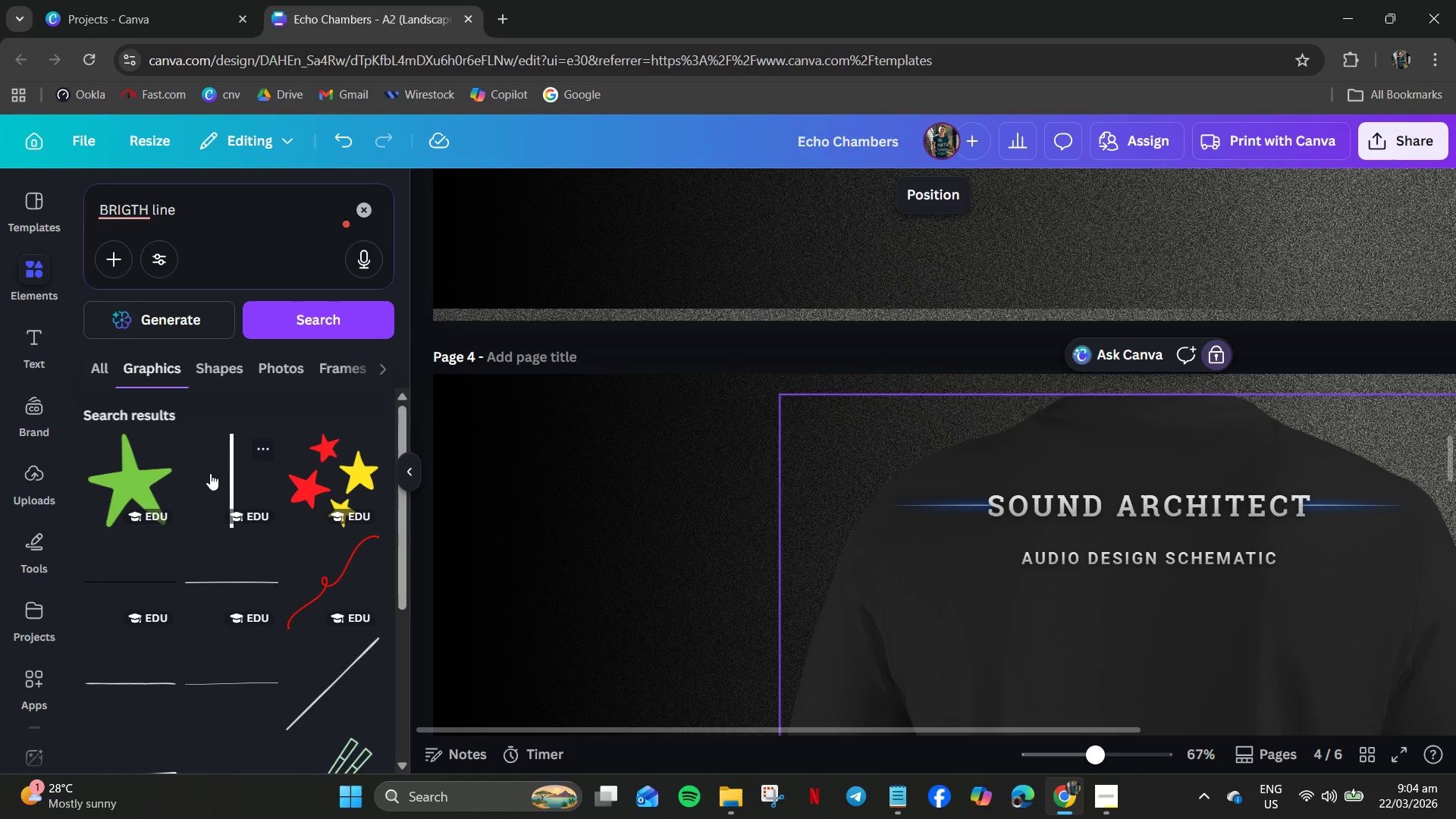 
scroll: coordinate [212, 475], scroll_direction: down, amount: 7.0
 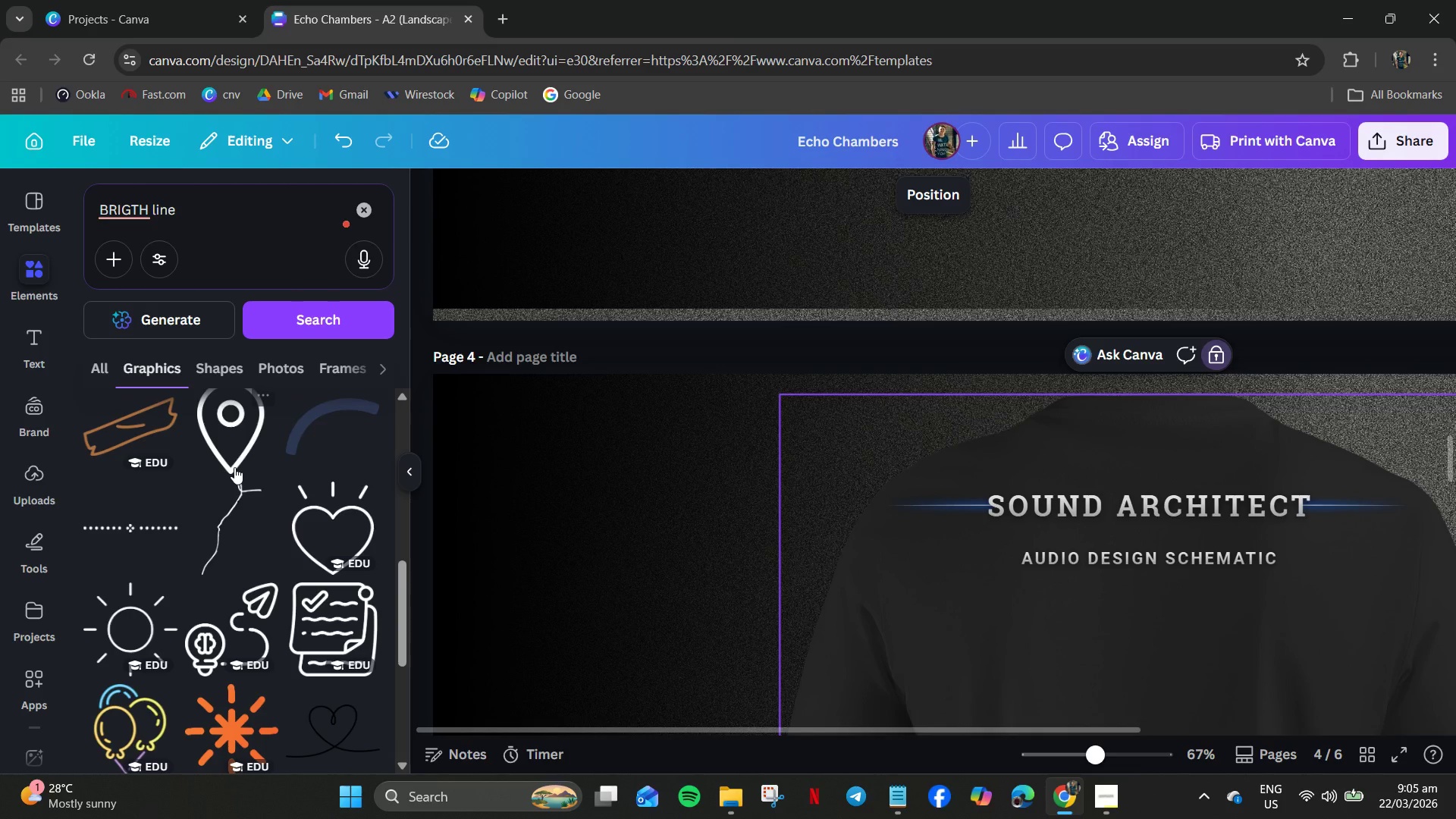 
wait(13.42)
 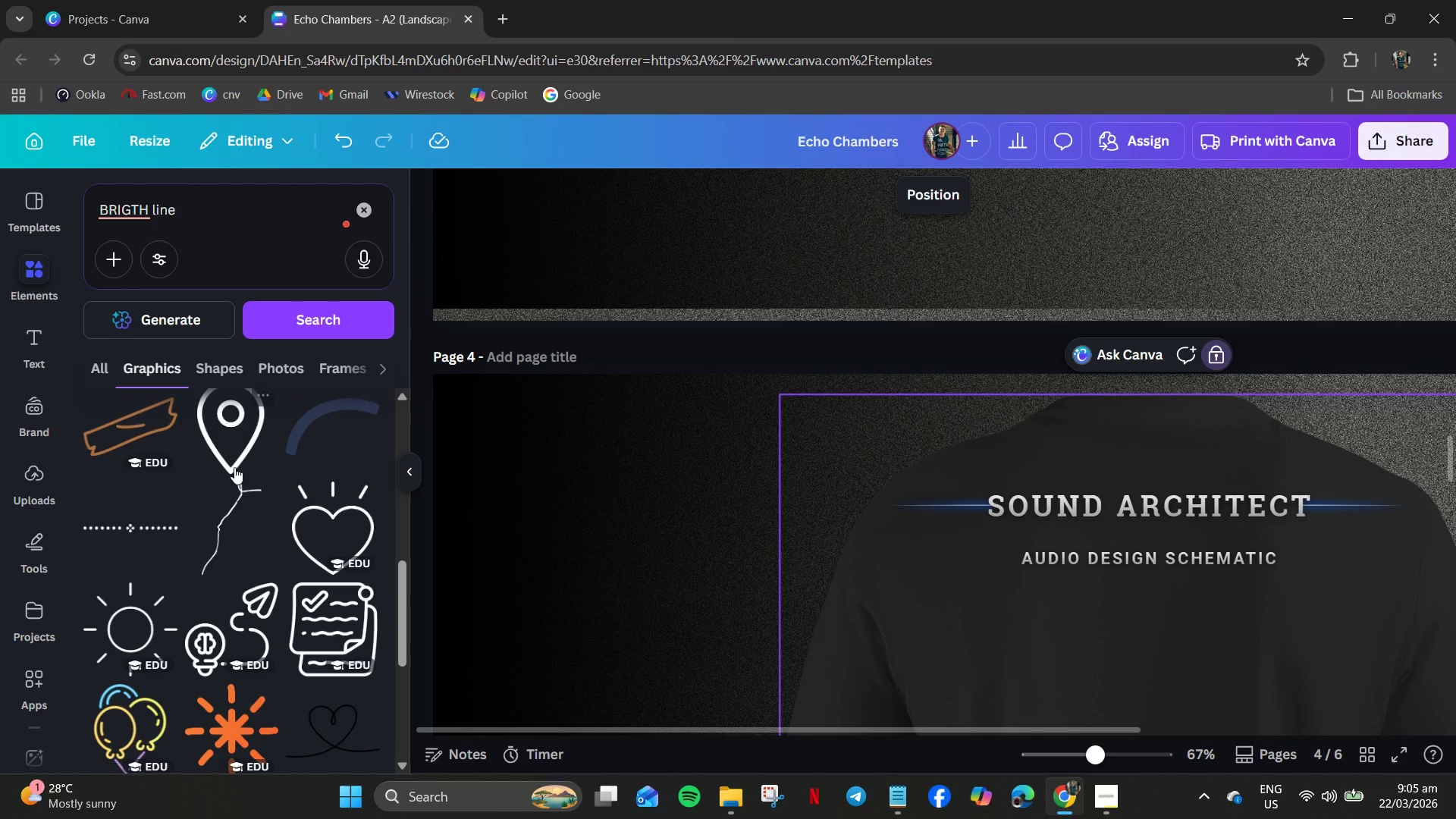 
scroll: coordinate [212, 477], scroll_direction: down, amount: 10.0
 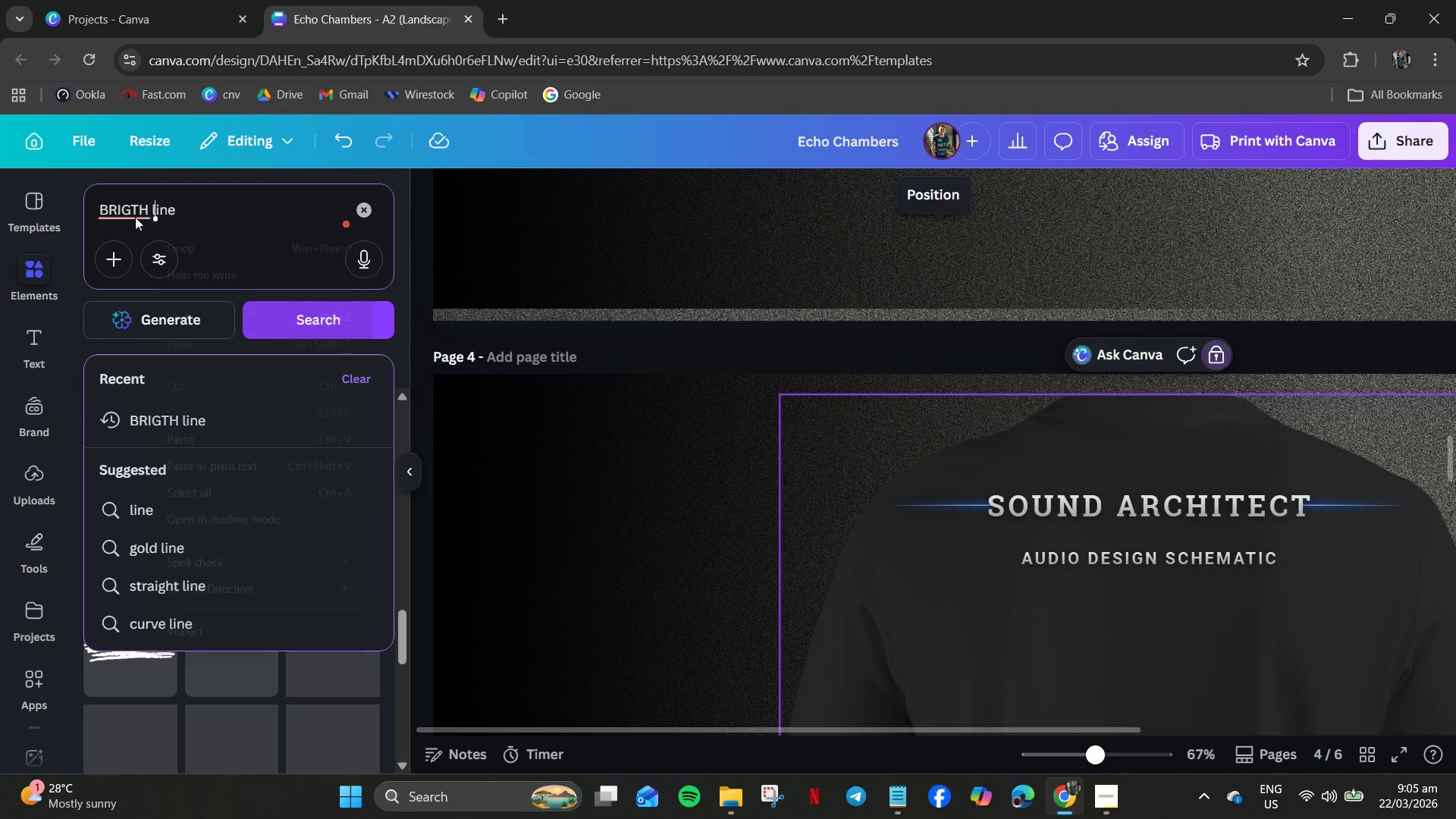 
right_click([118, 209])
 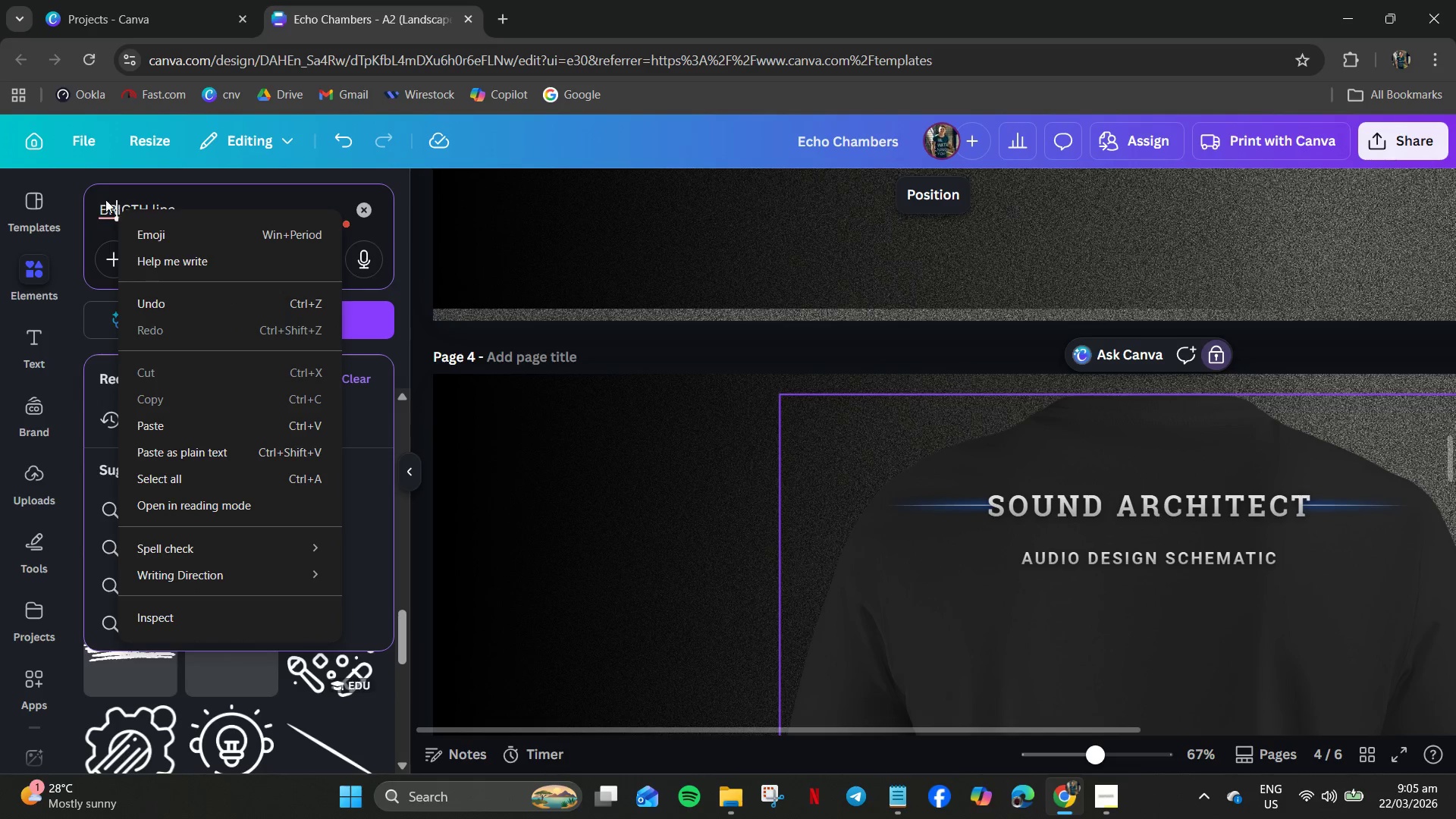 
left_click([92, 212])
 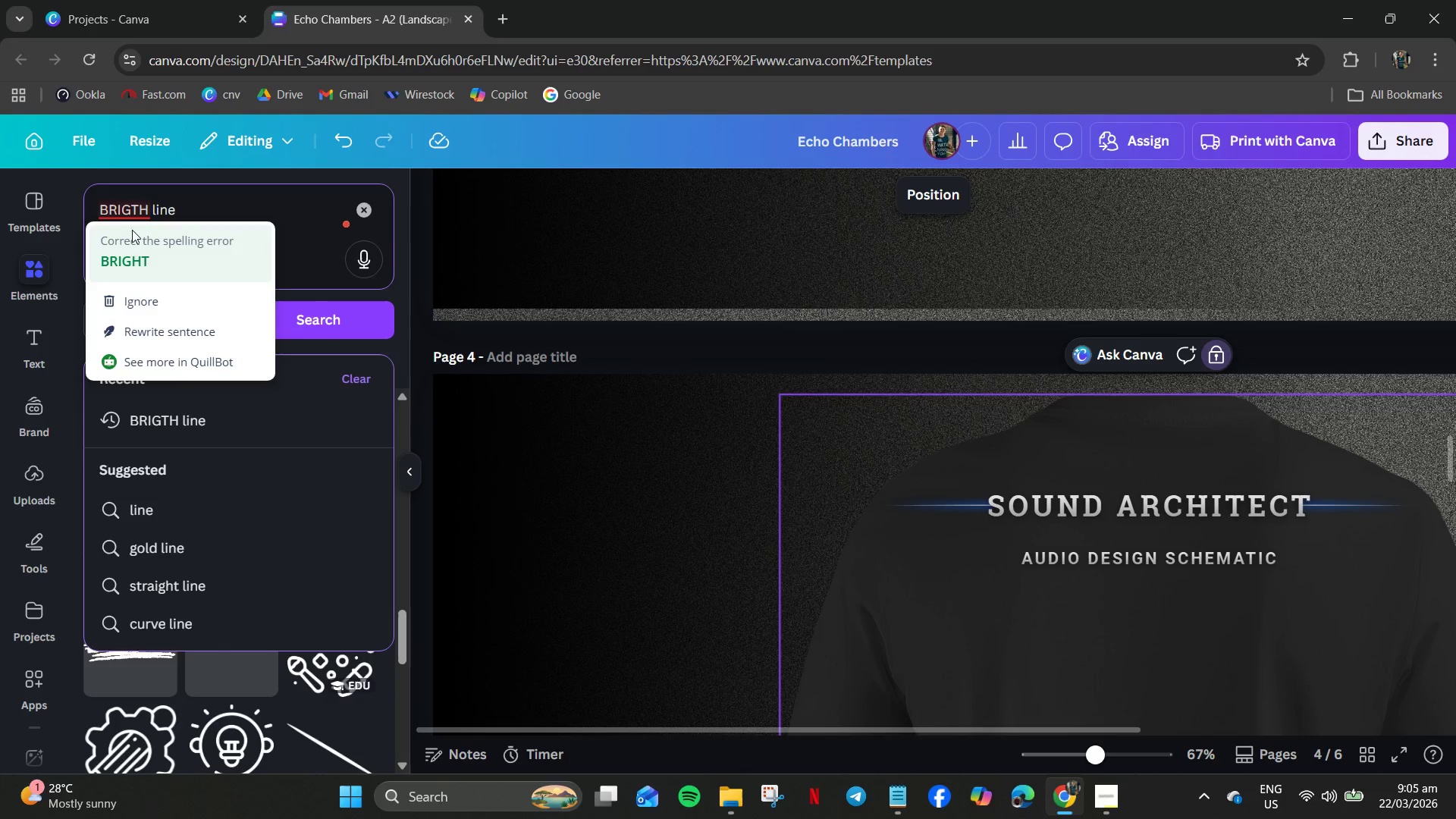 
left_click([143, 248])
 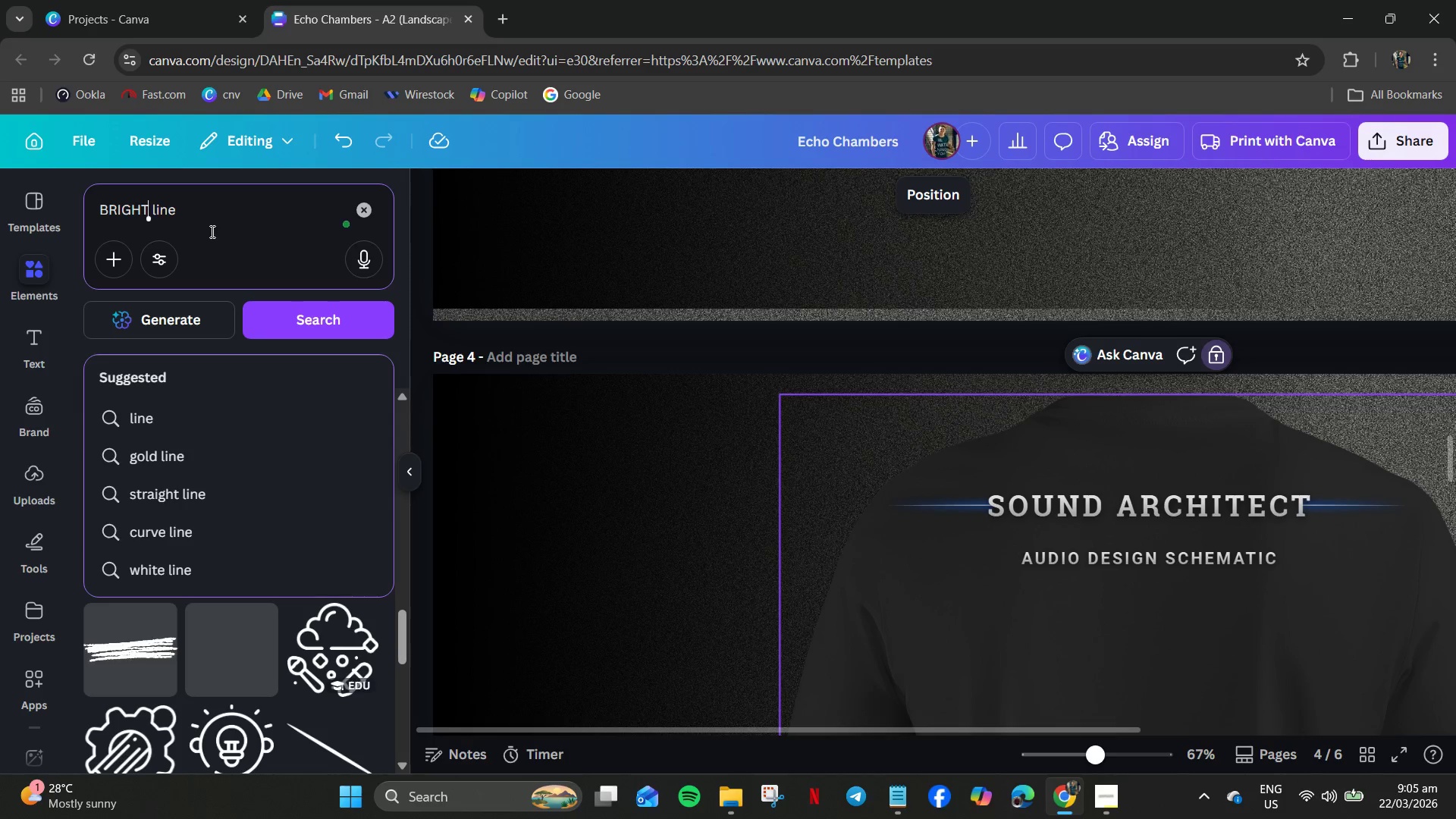 
left_click_drag(start_coordinate=[218, 226], to_coordinate=[218, 213])
 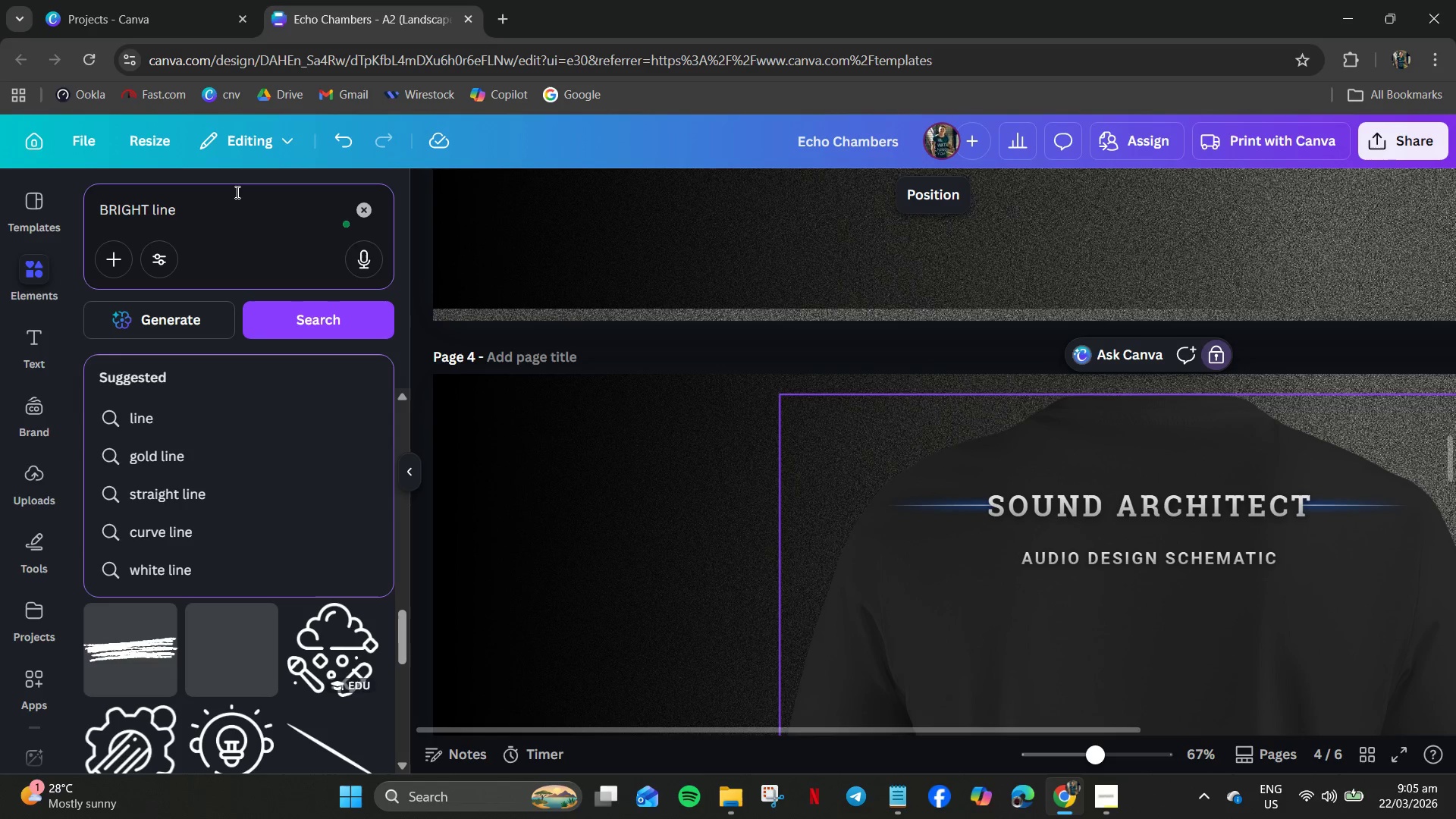 
key(Shift+ShiftRight)
 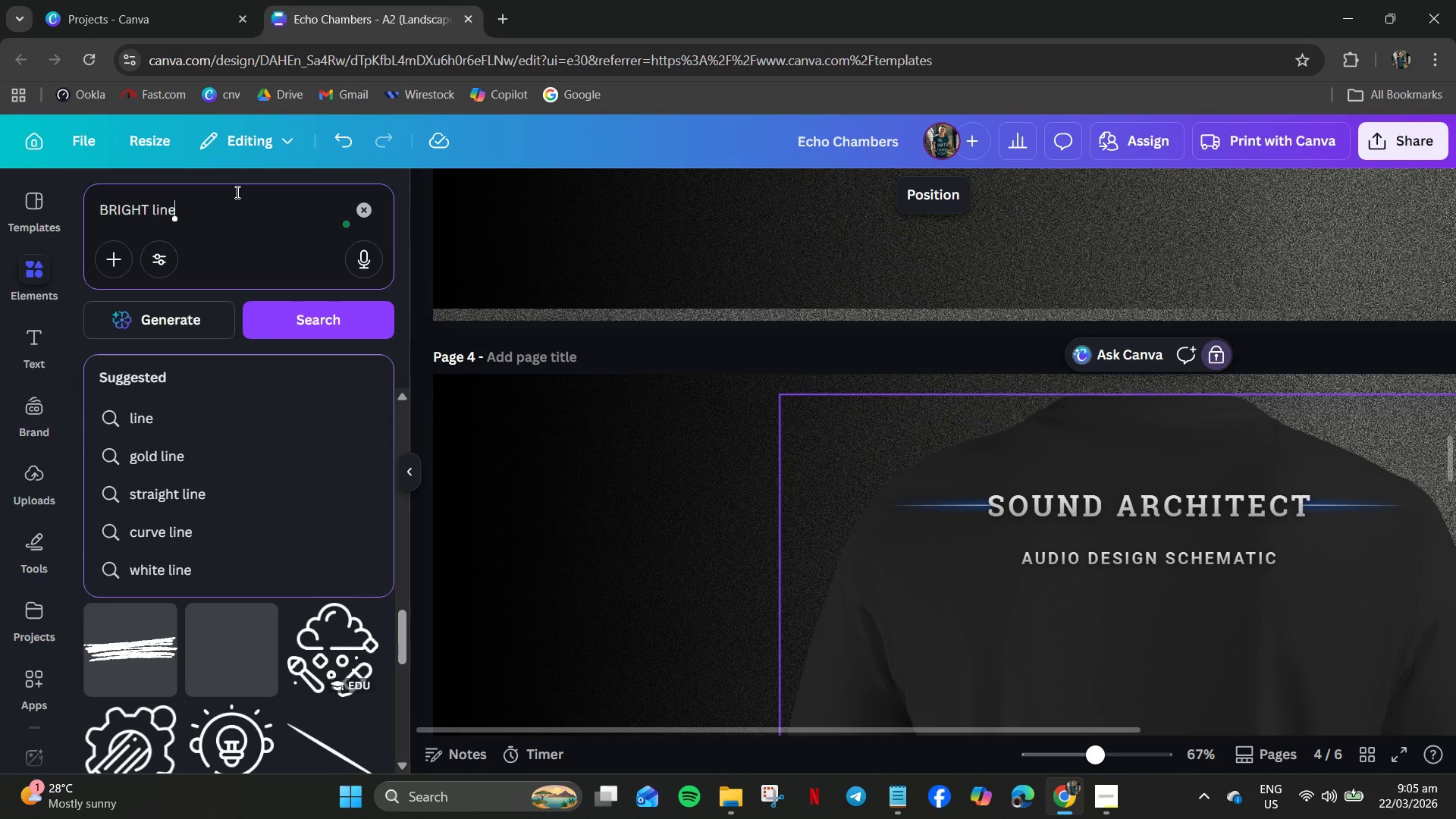 
key(Enter)
 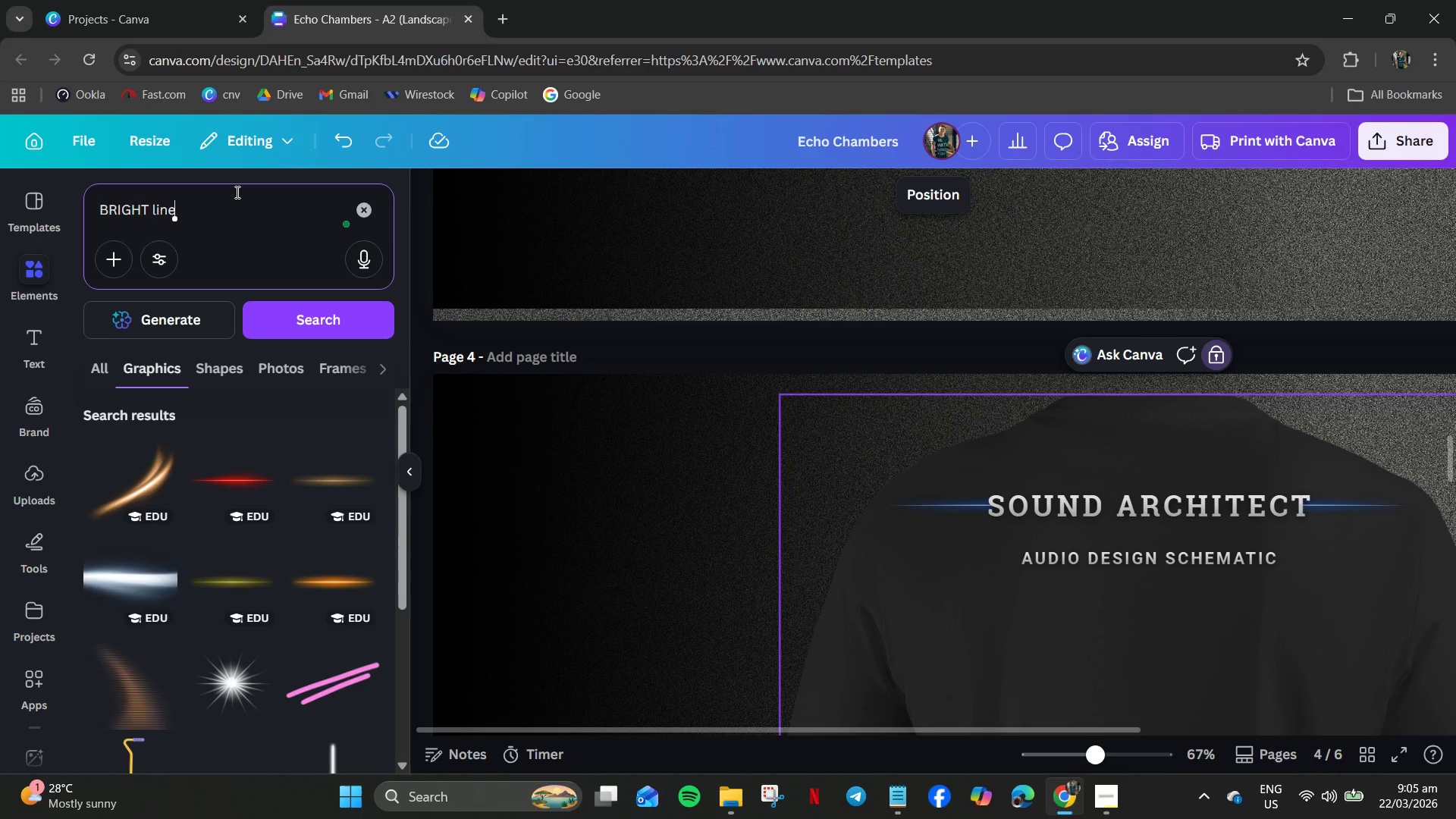 
wait(8.05)
 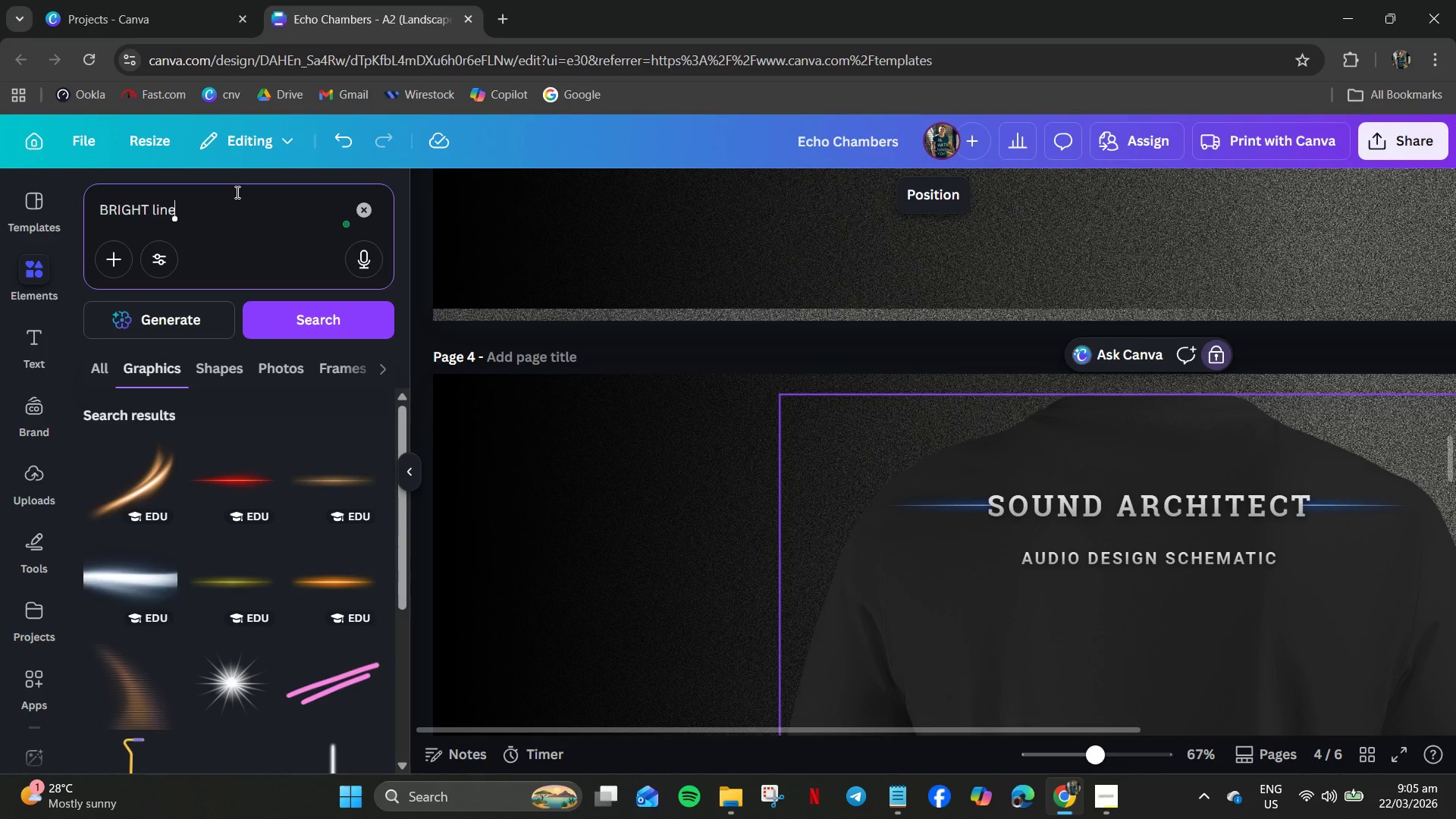 
scroll: coordinate [273, 526], scroll_direction: up, amount: 2.0
 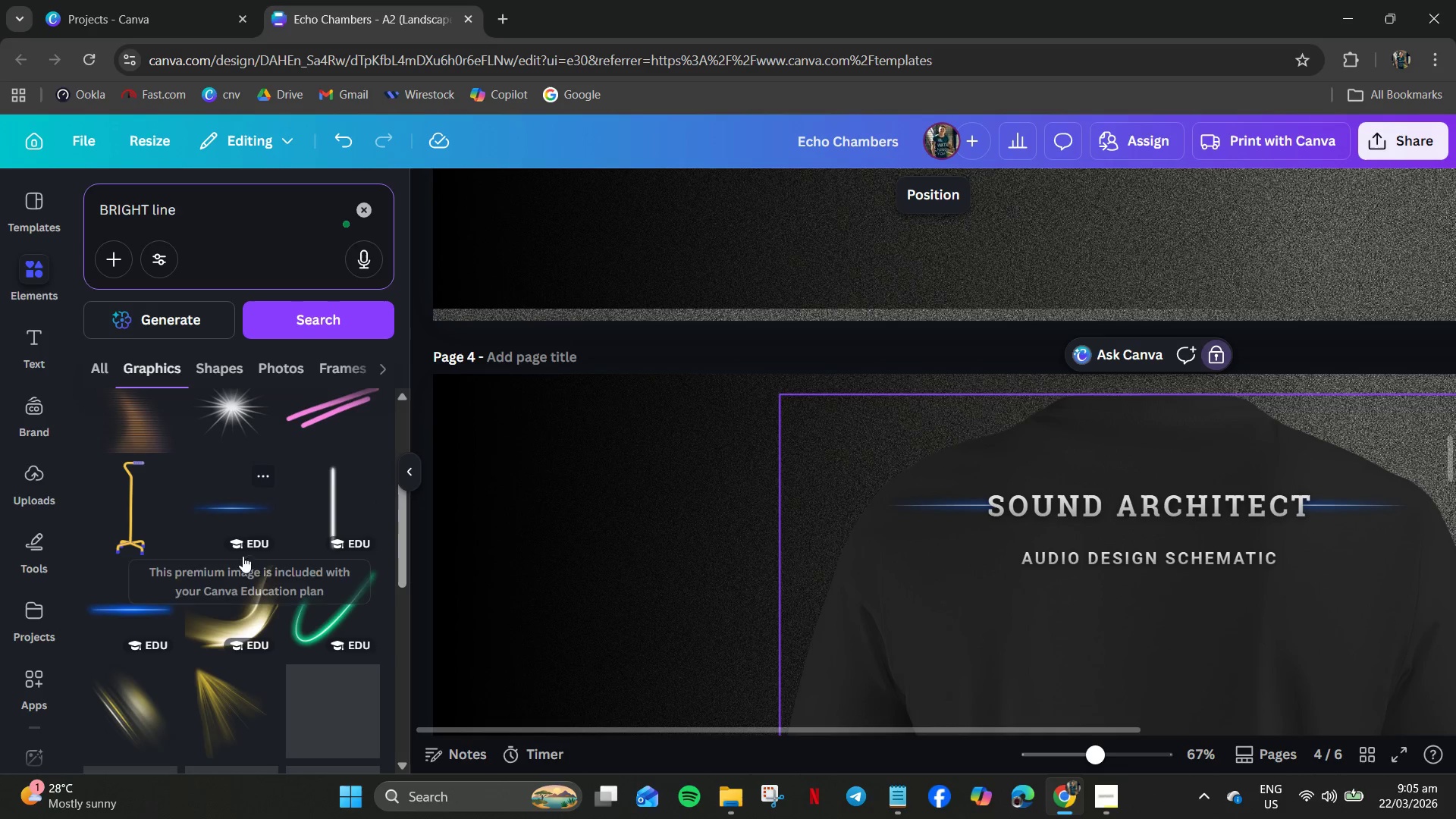 
scroll: coordinate [220, 575], scroll_direction: down, amount: 7.0
 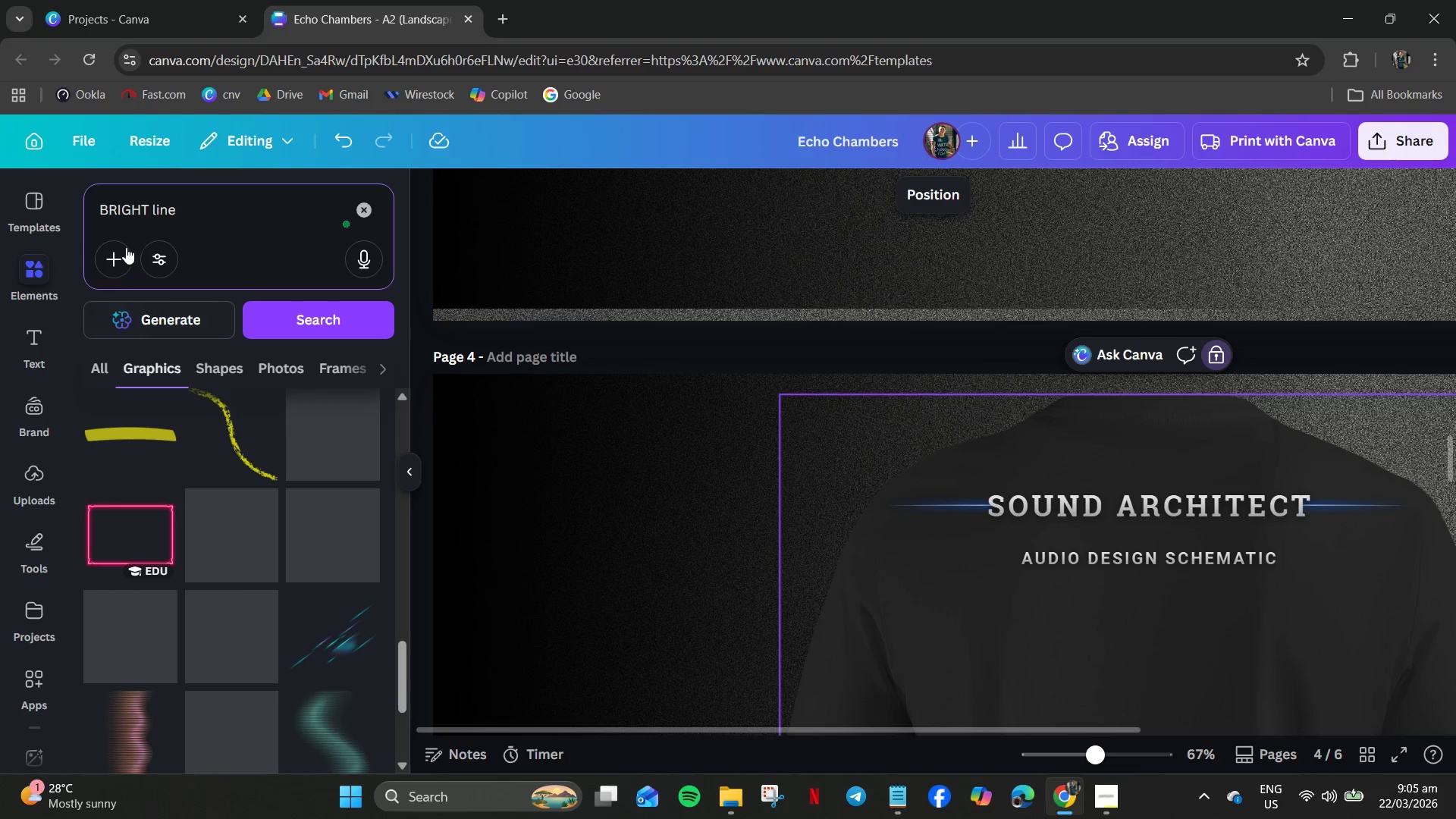 
double_click([117, 213])
 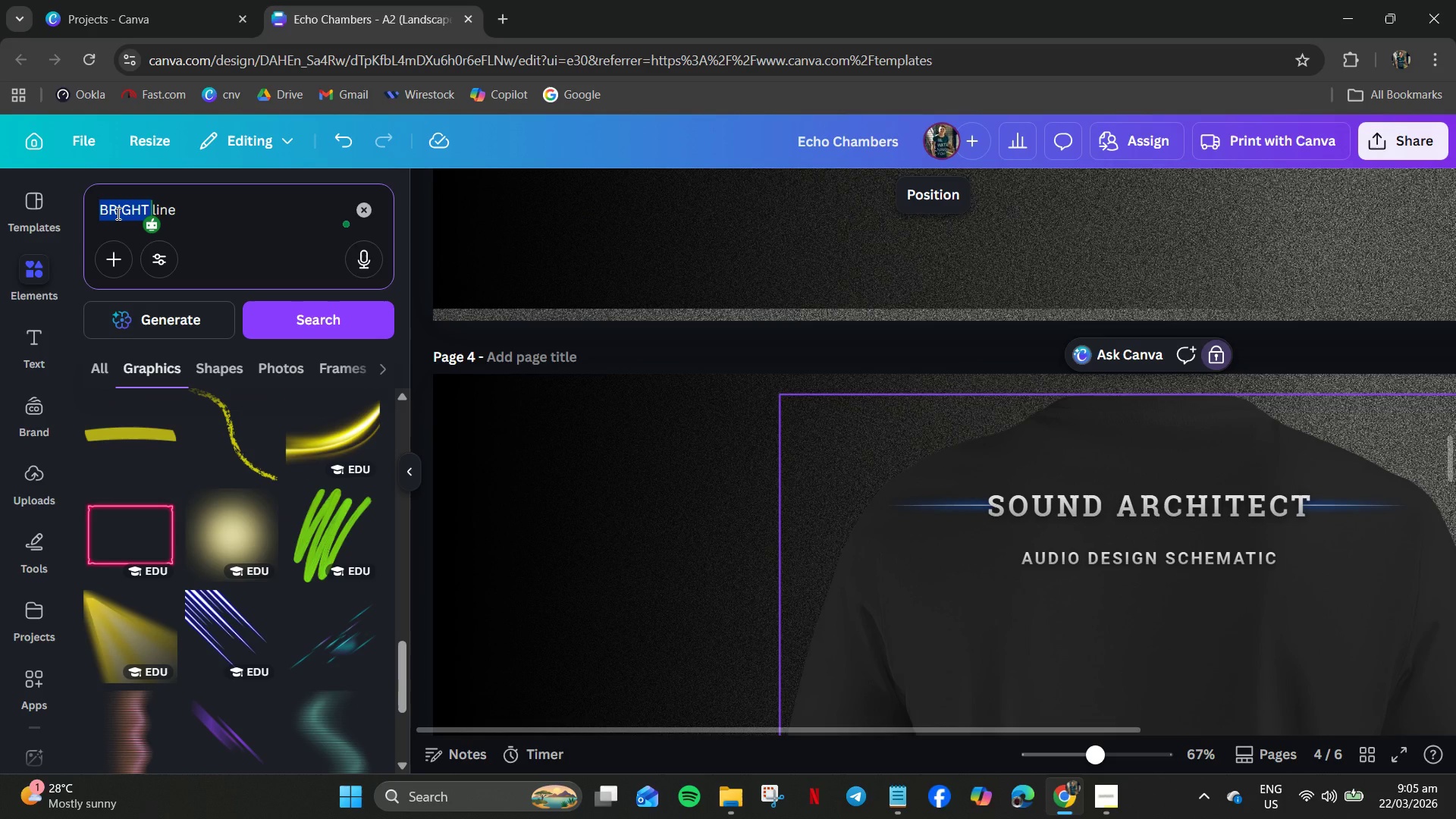 
type(whine )
 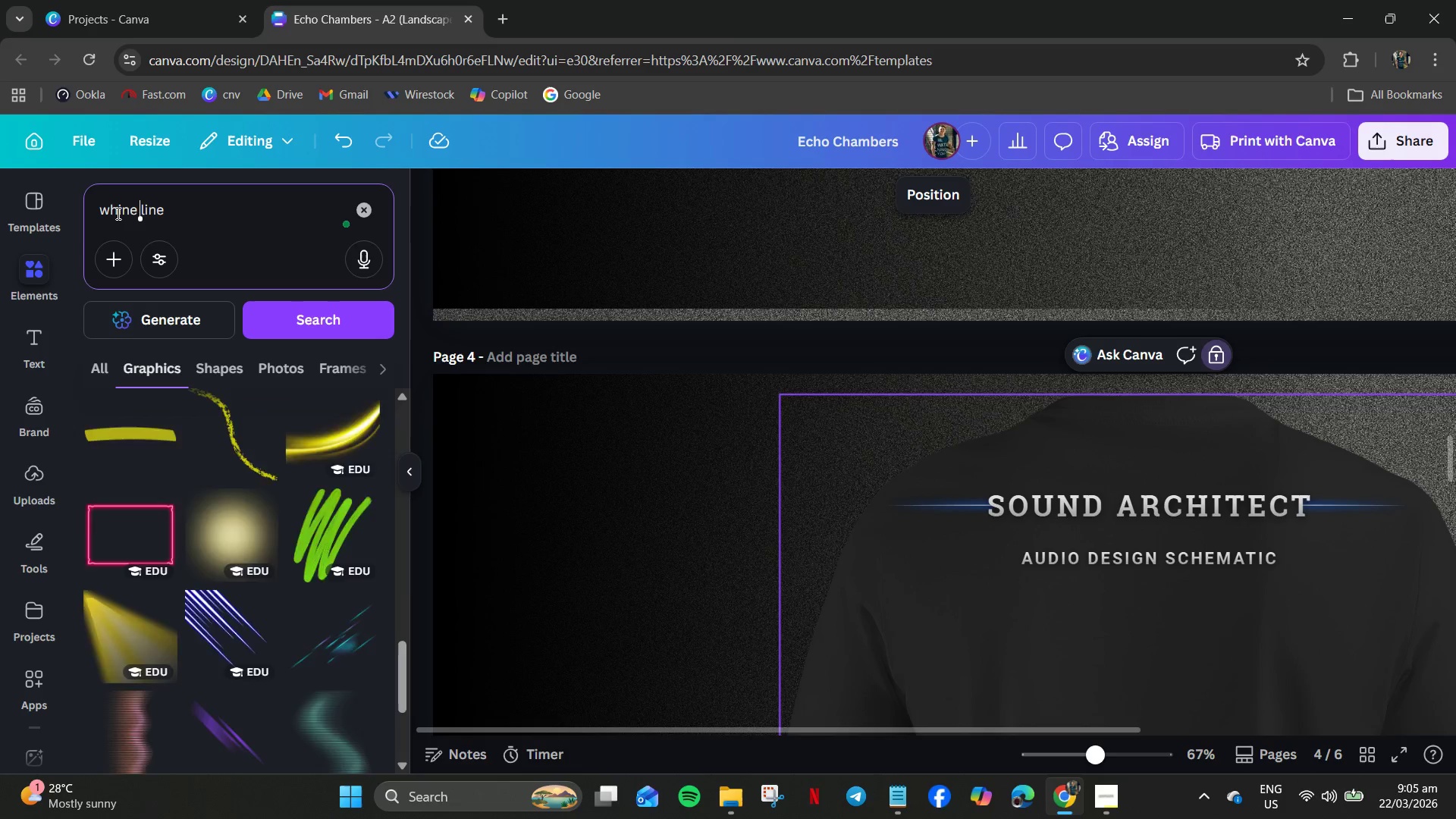 
key(Enter)
 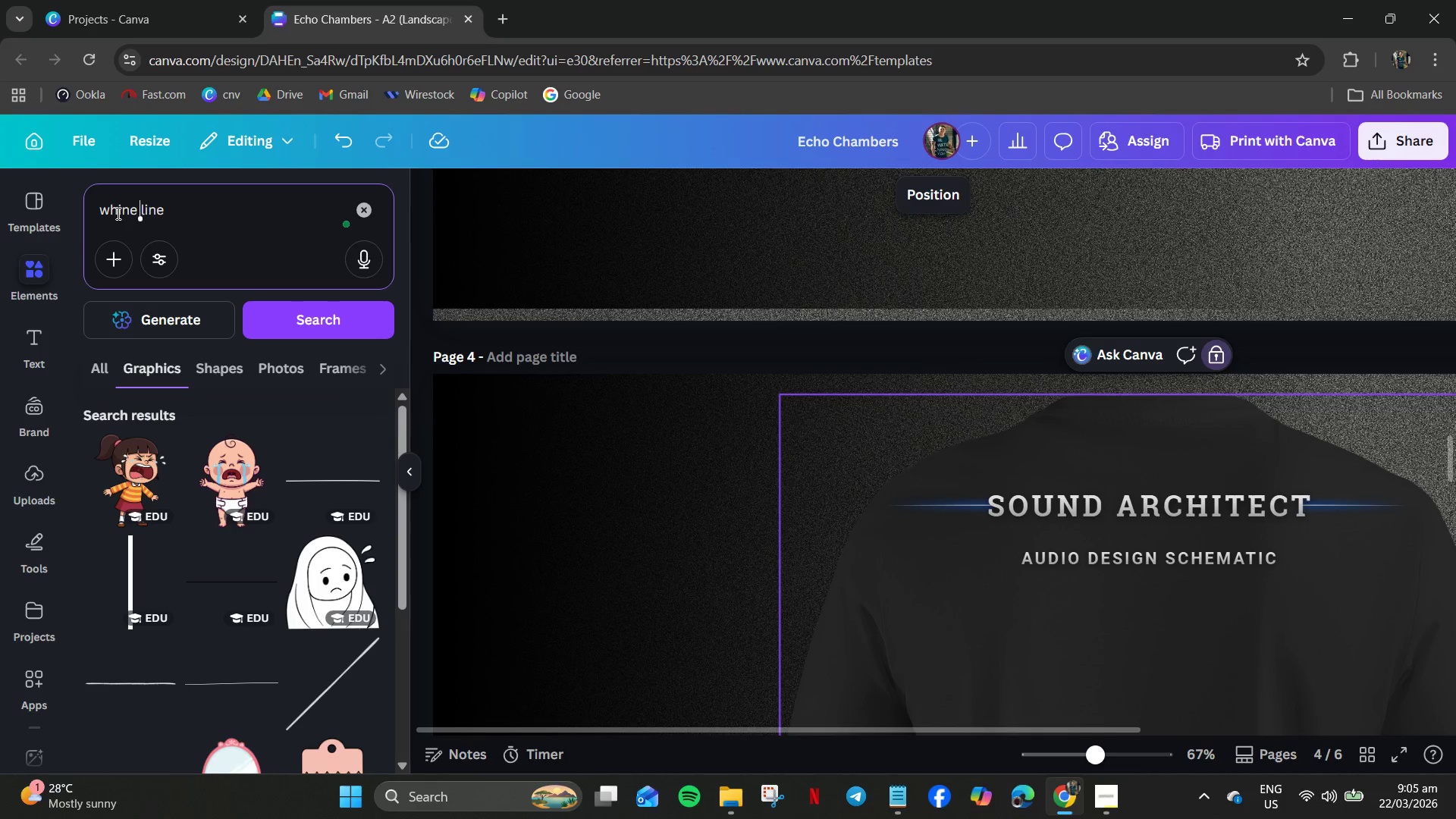 
wait(8.02)
 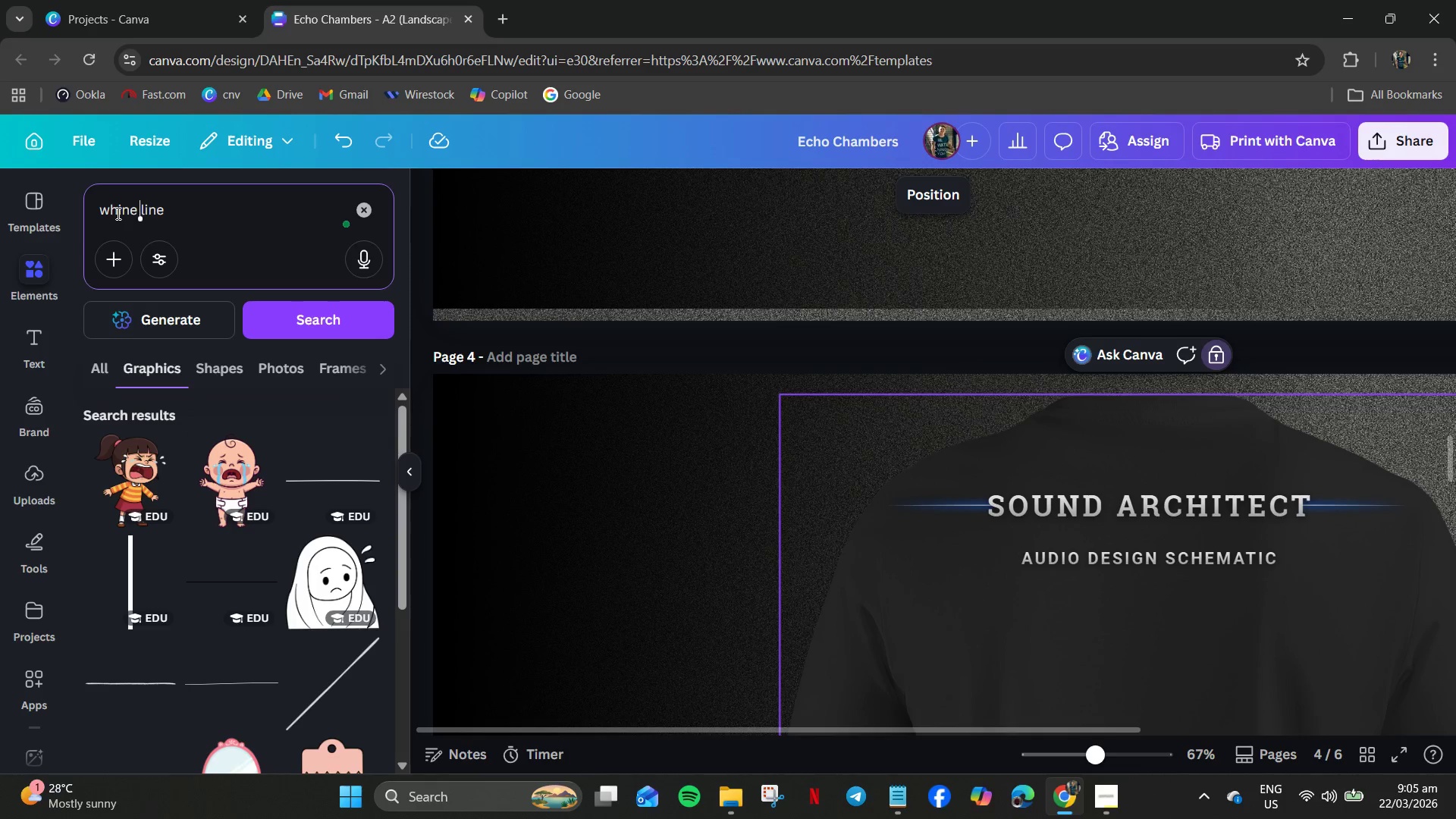 
scroll: coordinate [193, 579], scroll_direction: down, amount: 8.0
 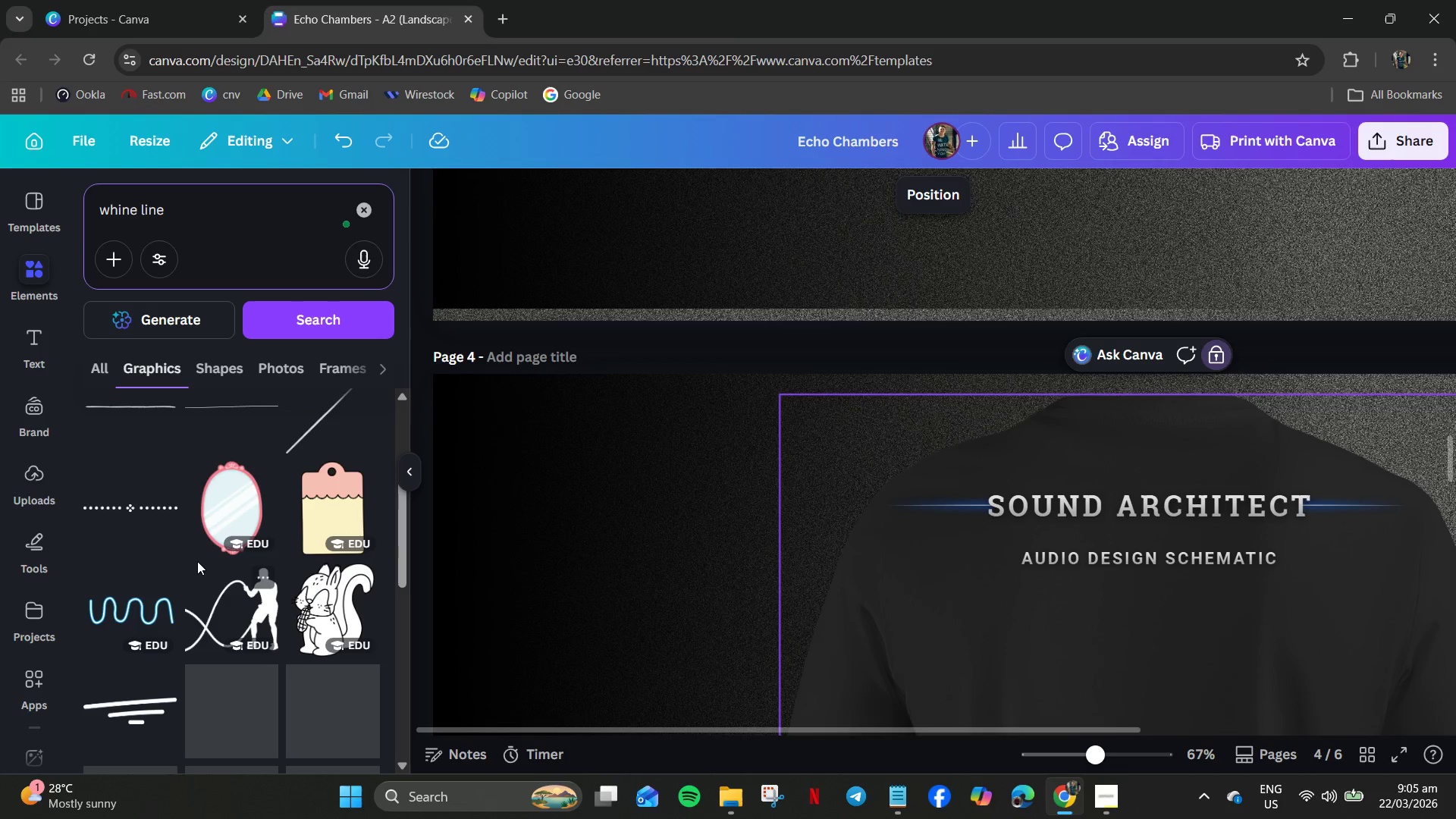 
scroll: coordinate [190, 533], scroll_direction: up, amount: 14.0
 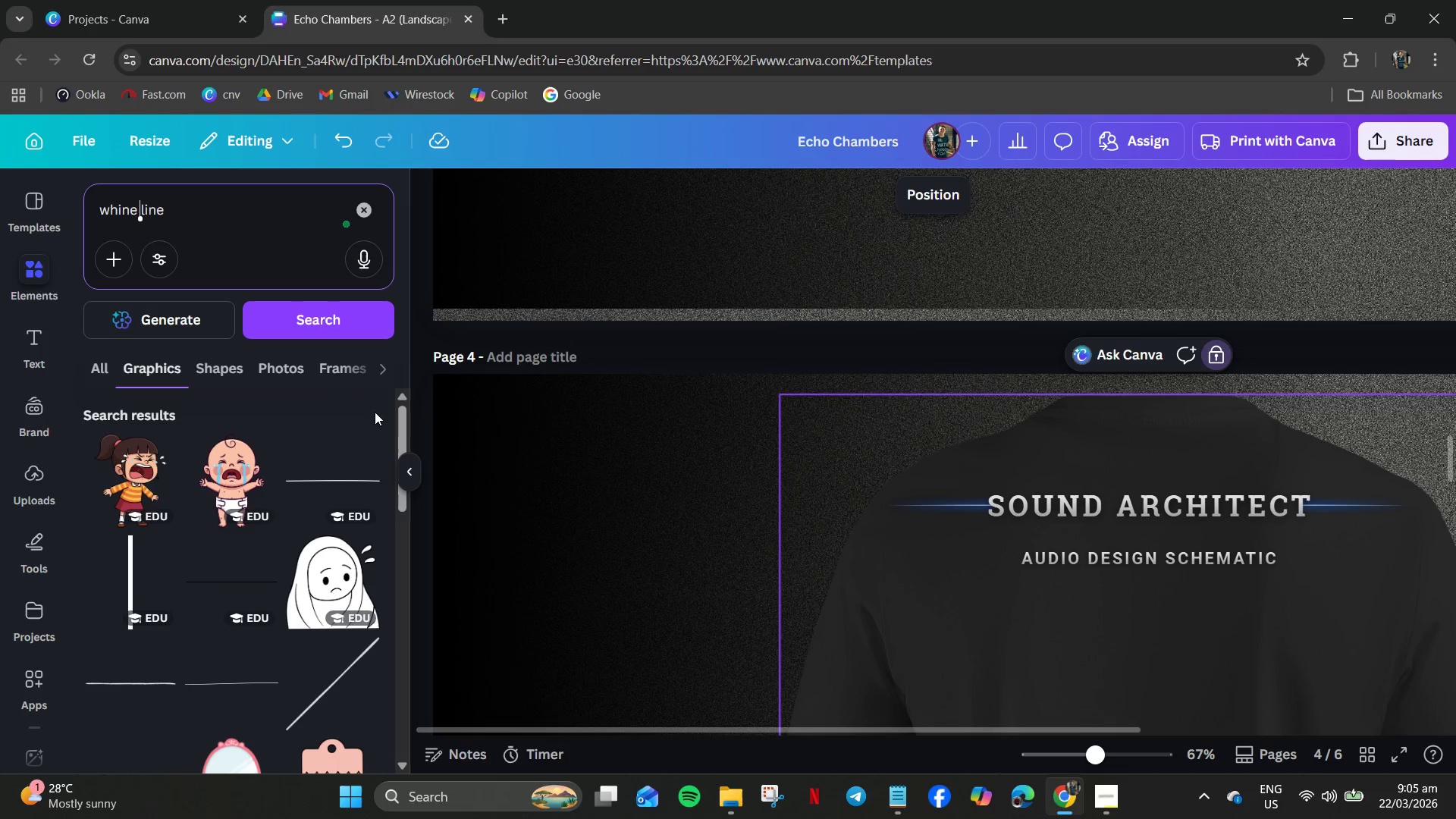 
left_click([206, 227])
 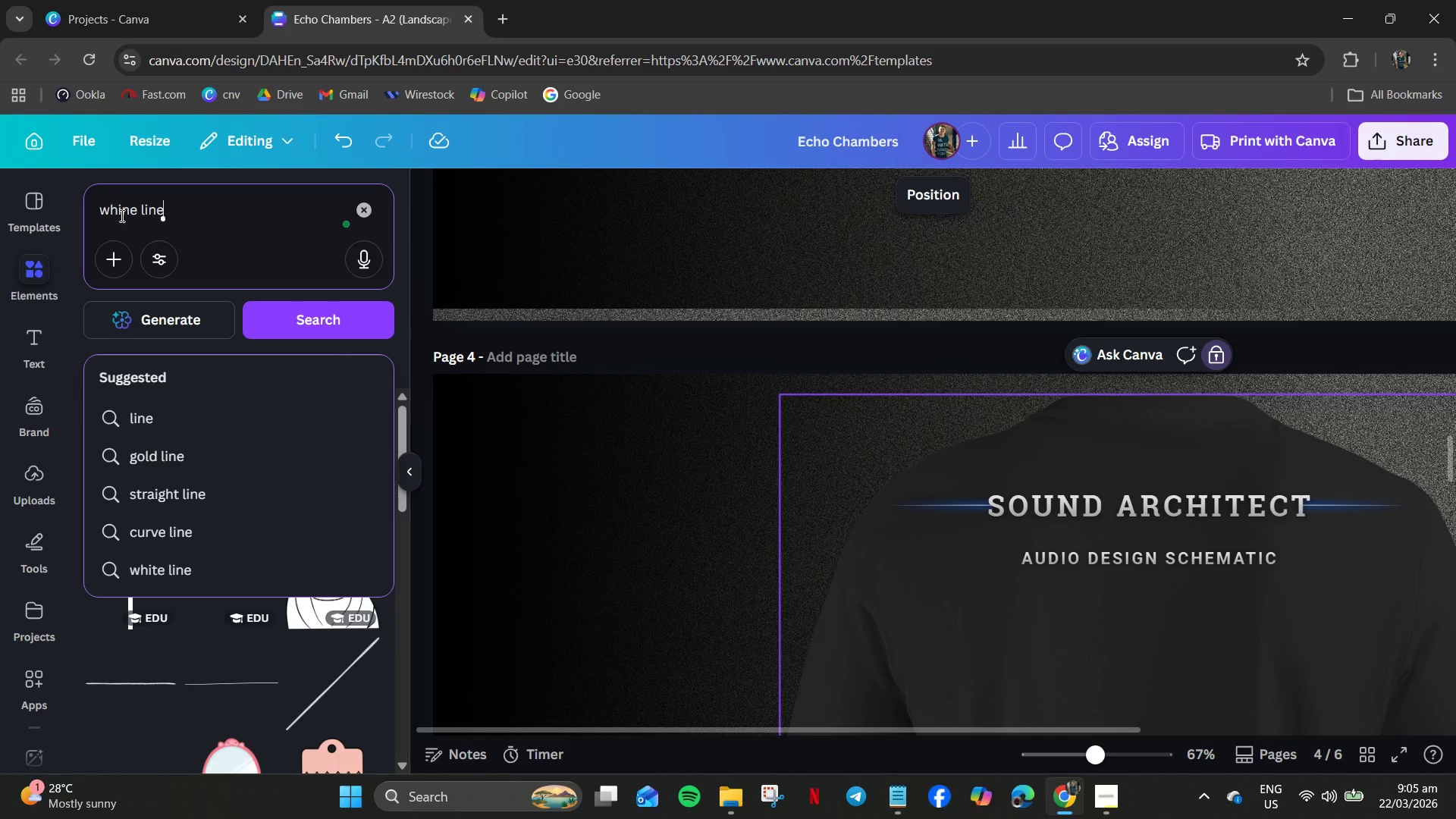 
left_click([129, 212])
 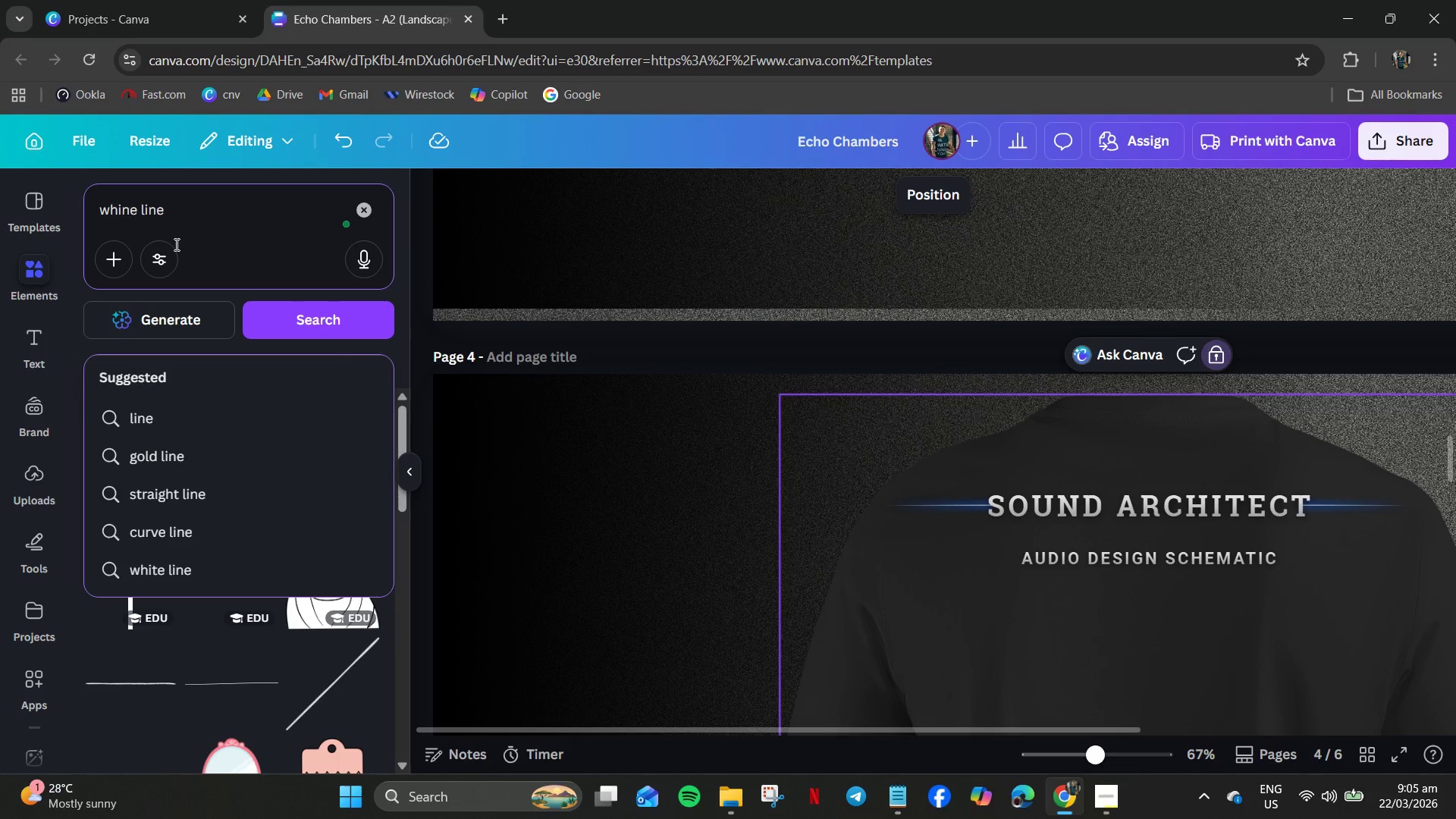 
key(Backspace)
 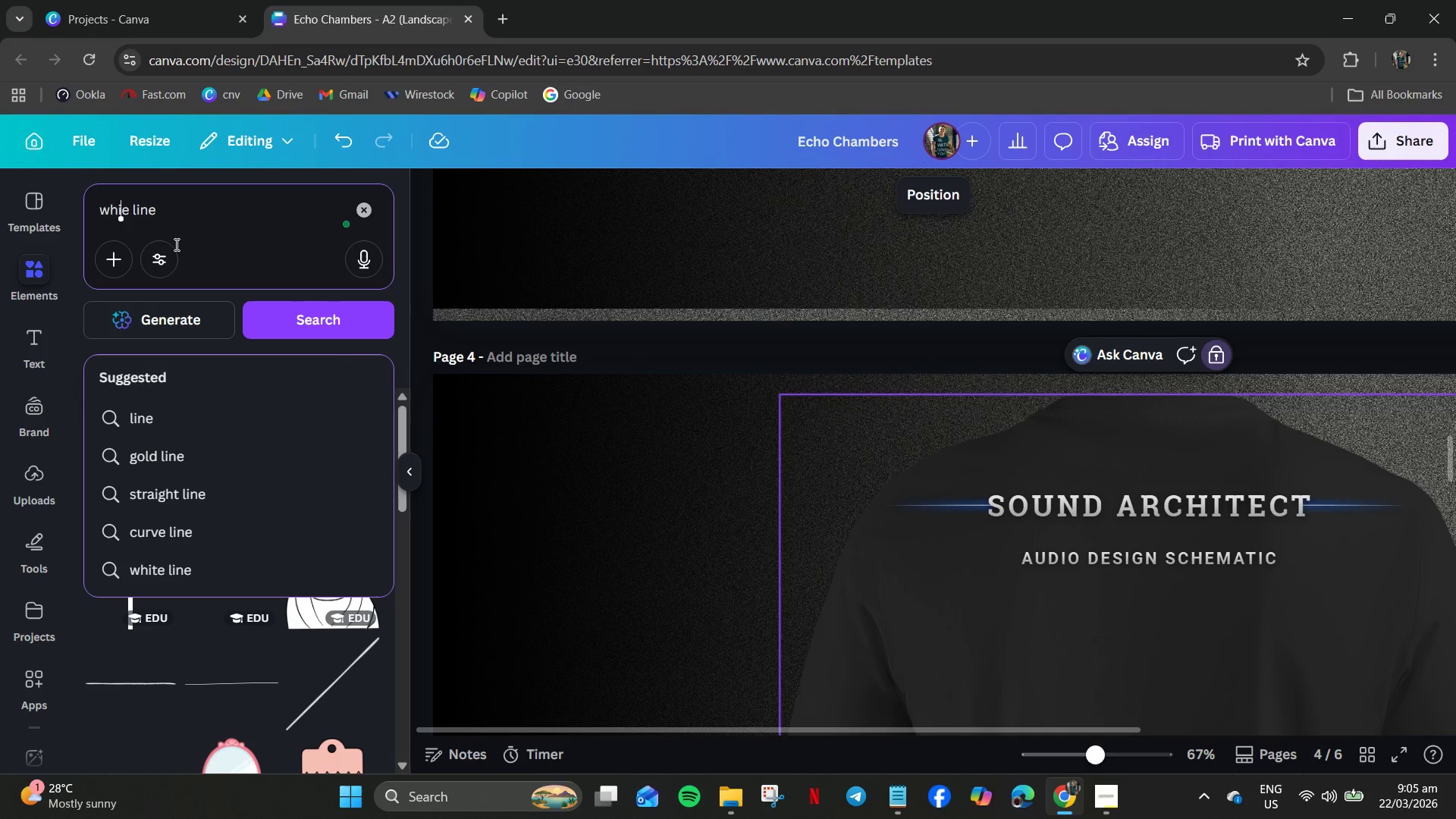 
key(T)
 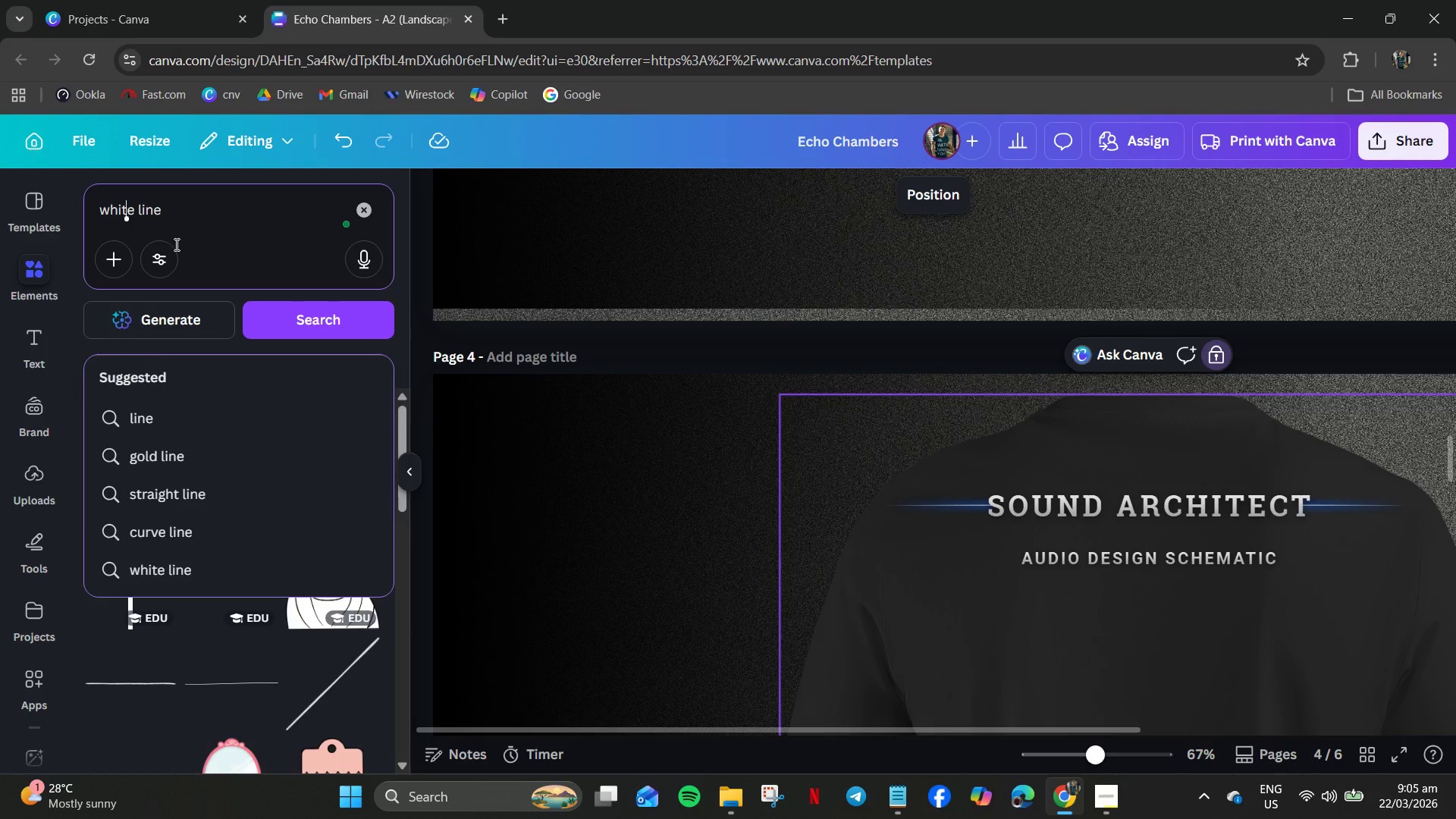 
key(Enter)
 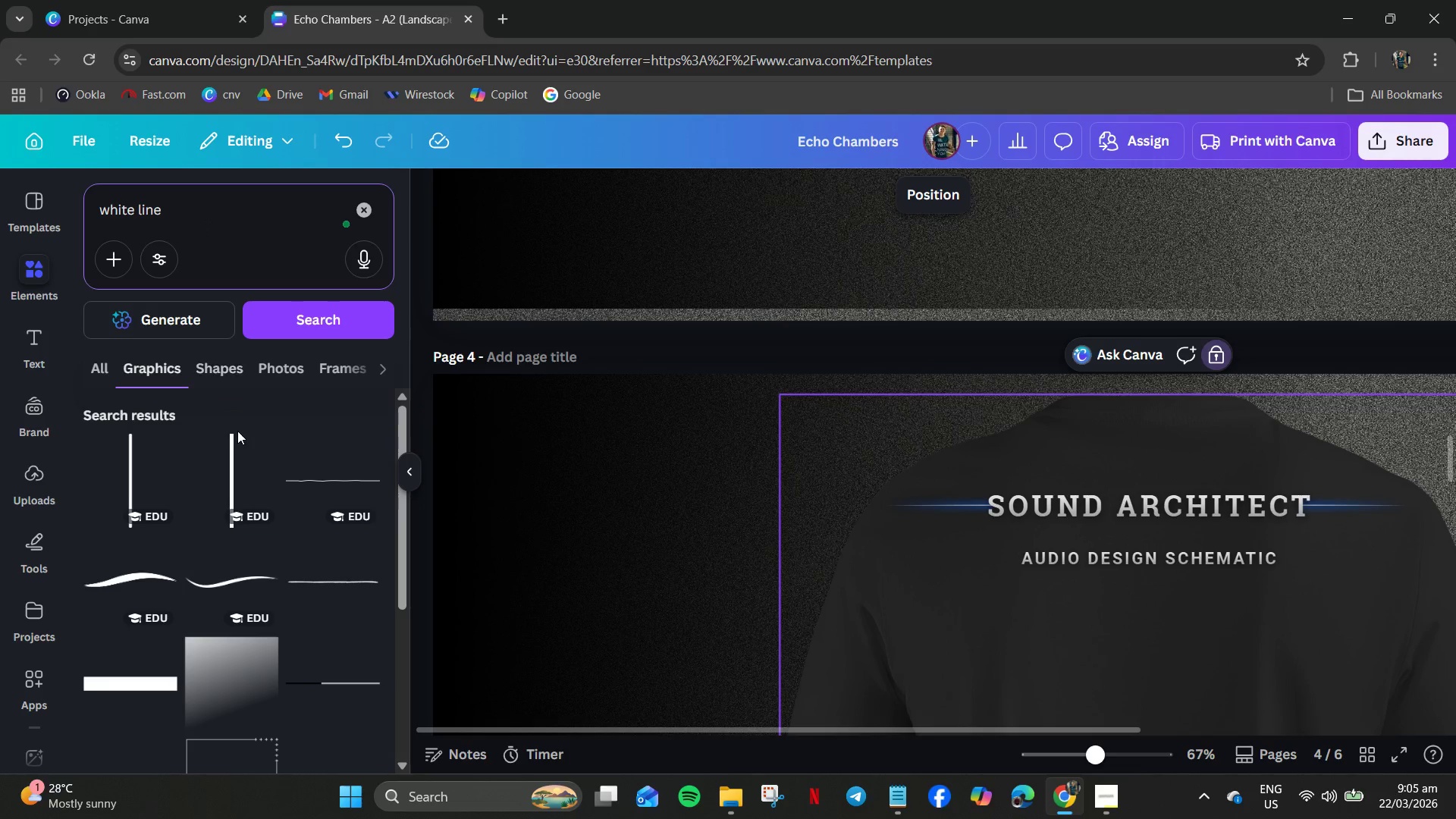 
scroll: coordinate [261, 504], scroll_direction: down, amount: 9.0
 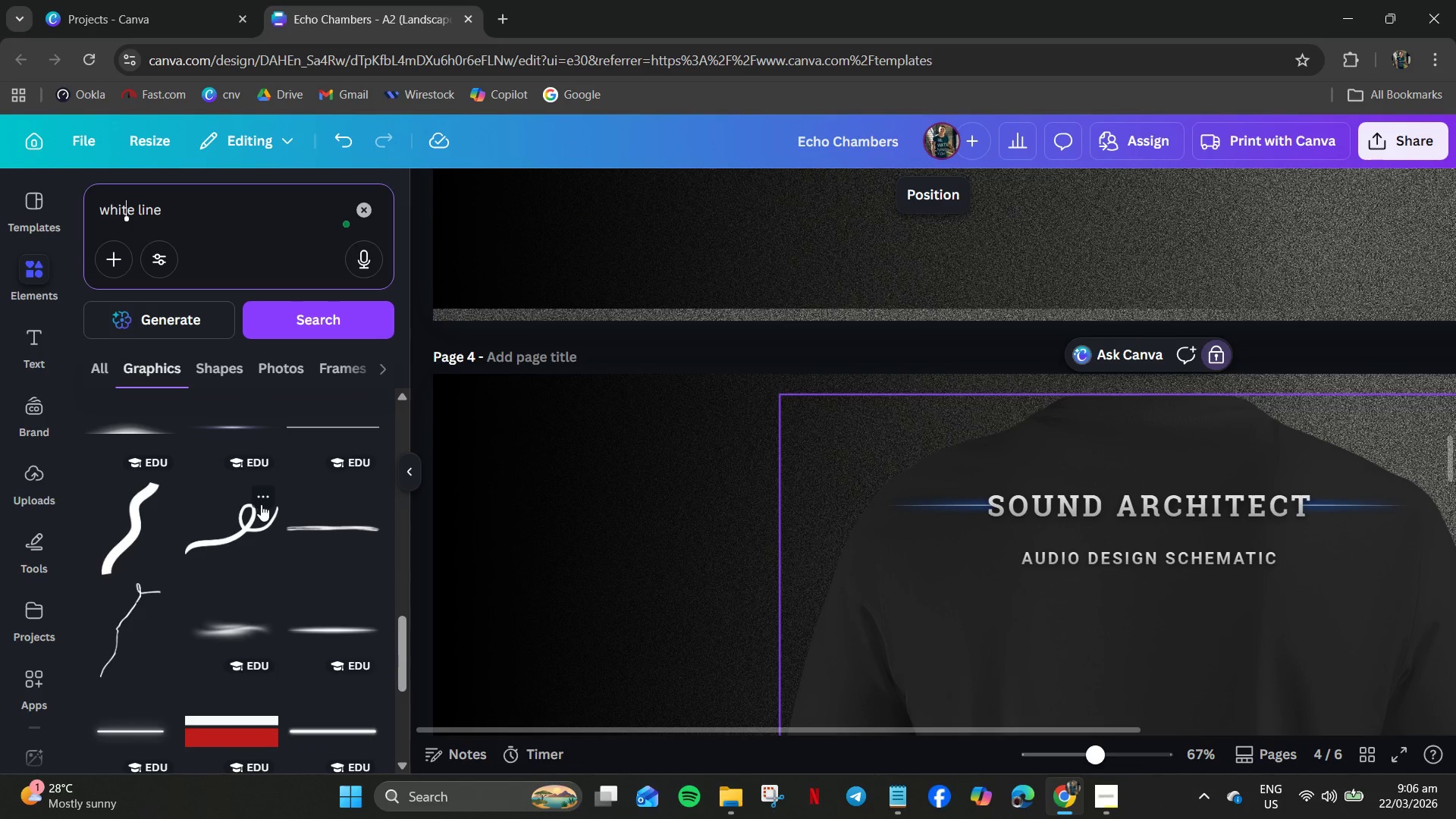 
mouse_move([234, 453])
 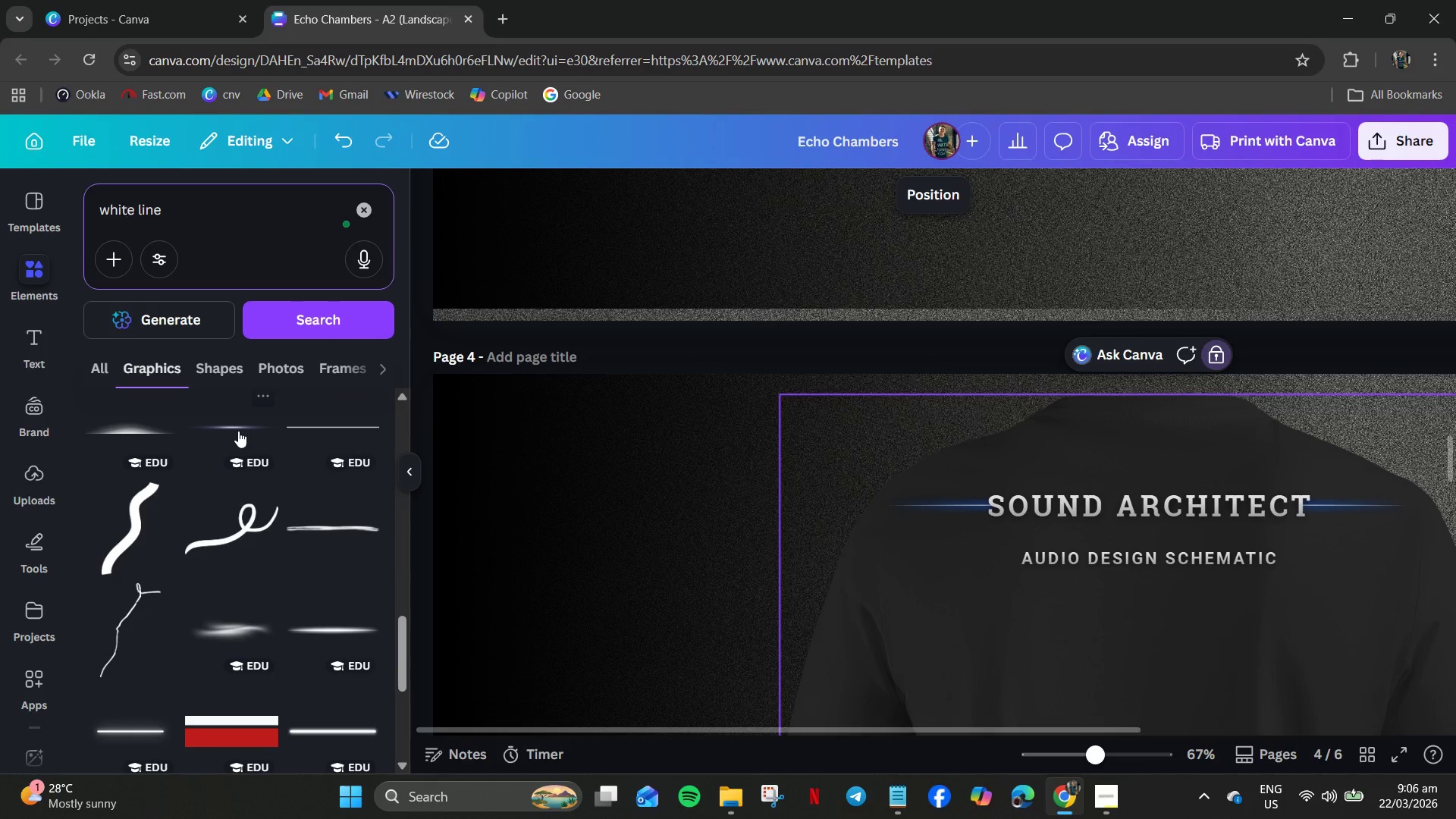 
left_click([238, 431])
 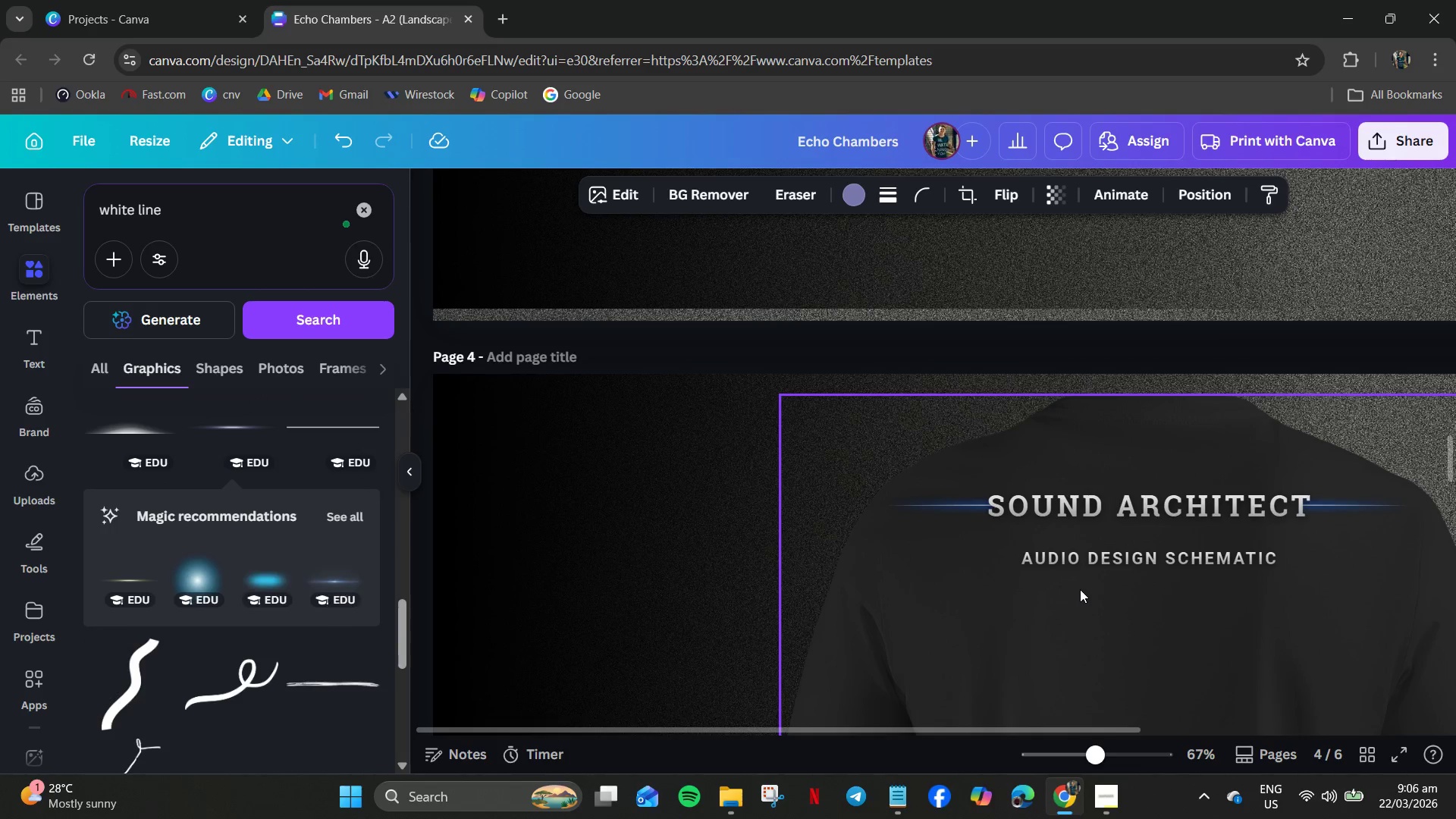 
hold_key(key=ShiftLeft, duration=0.61)
scroll: coordinate [1077, 597], scroll_direction: down, amount: 4.0
 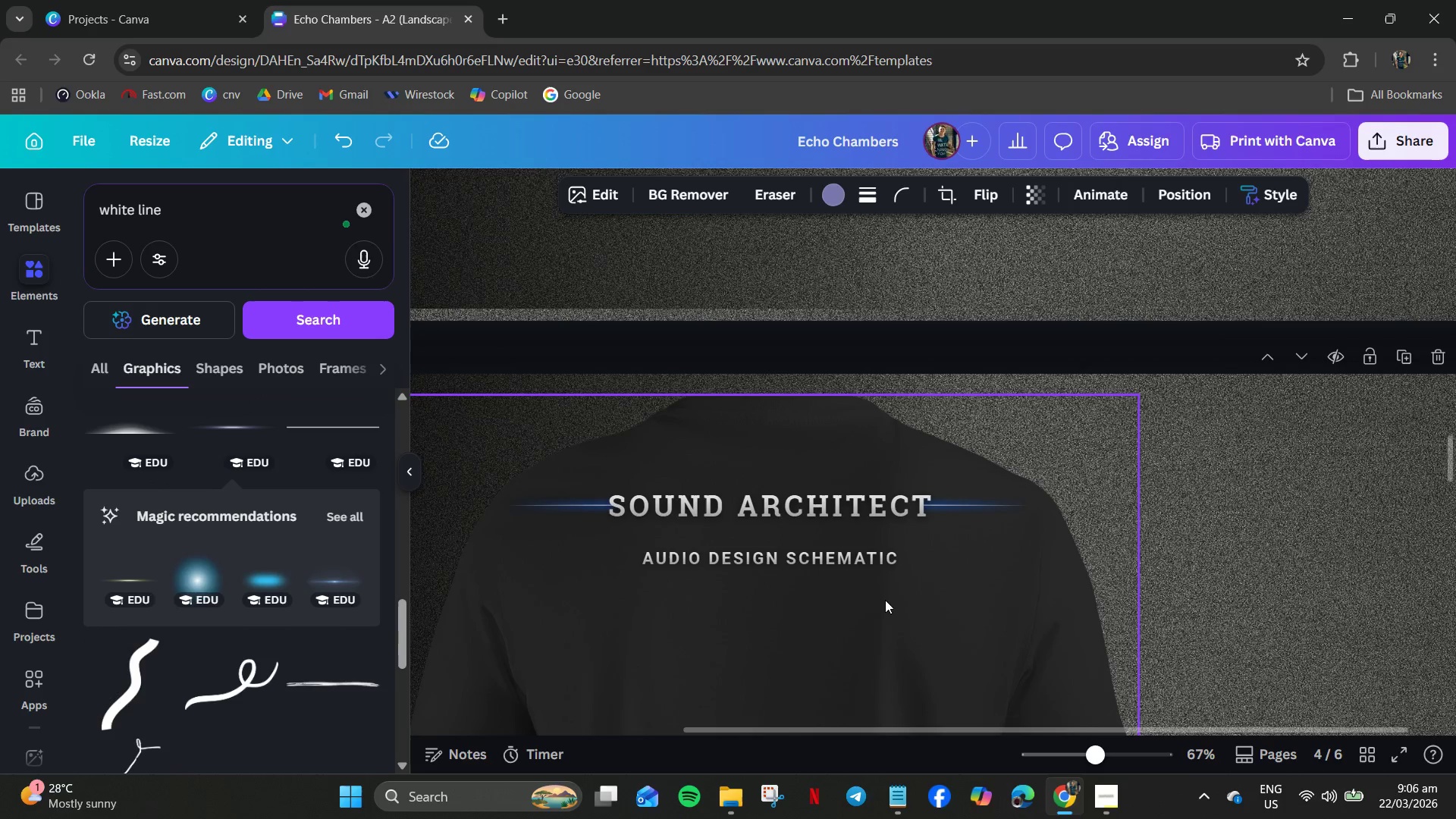 
hold_key(key=ShiftLeft, duration=0.5)
scroll: coordinate [724, 624], scroll_direction: down, amount: 4.0
 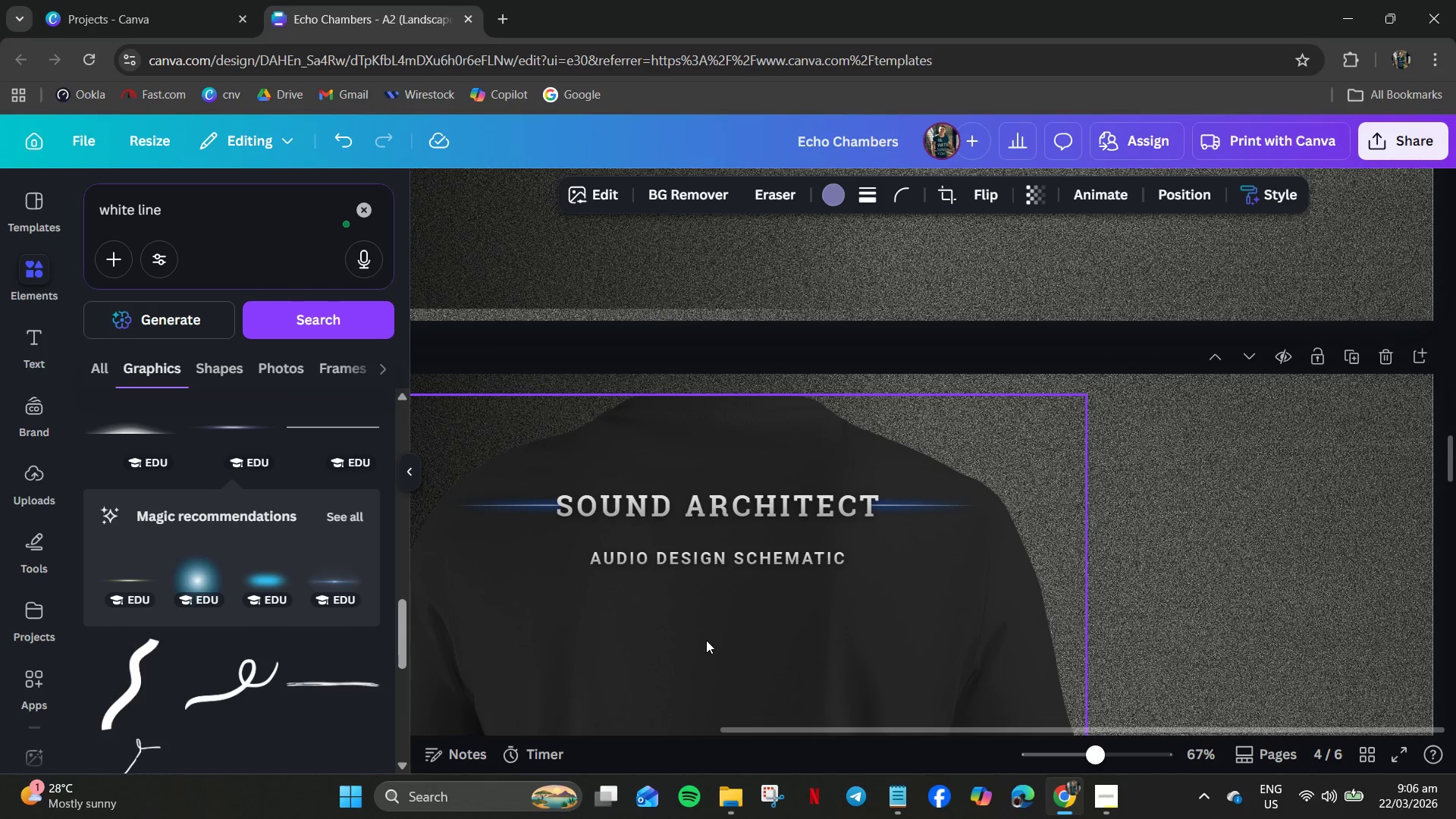 
hold_key(key=ControlLeft, duration=0.41)
 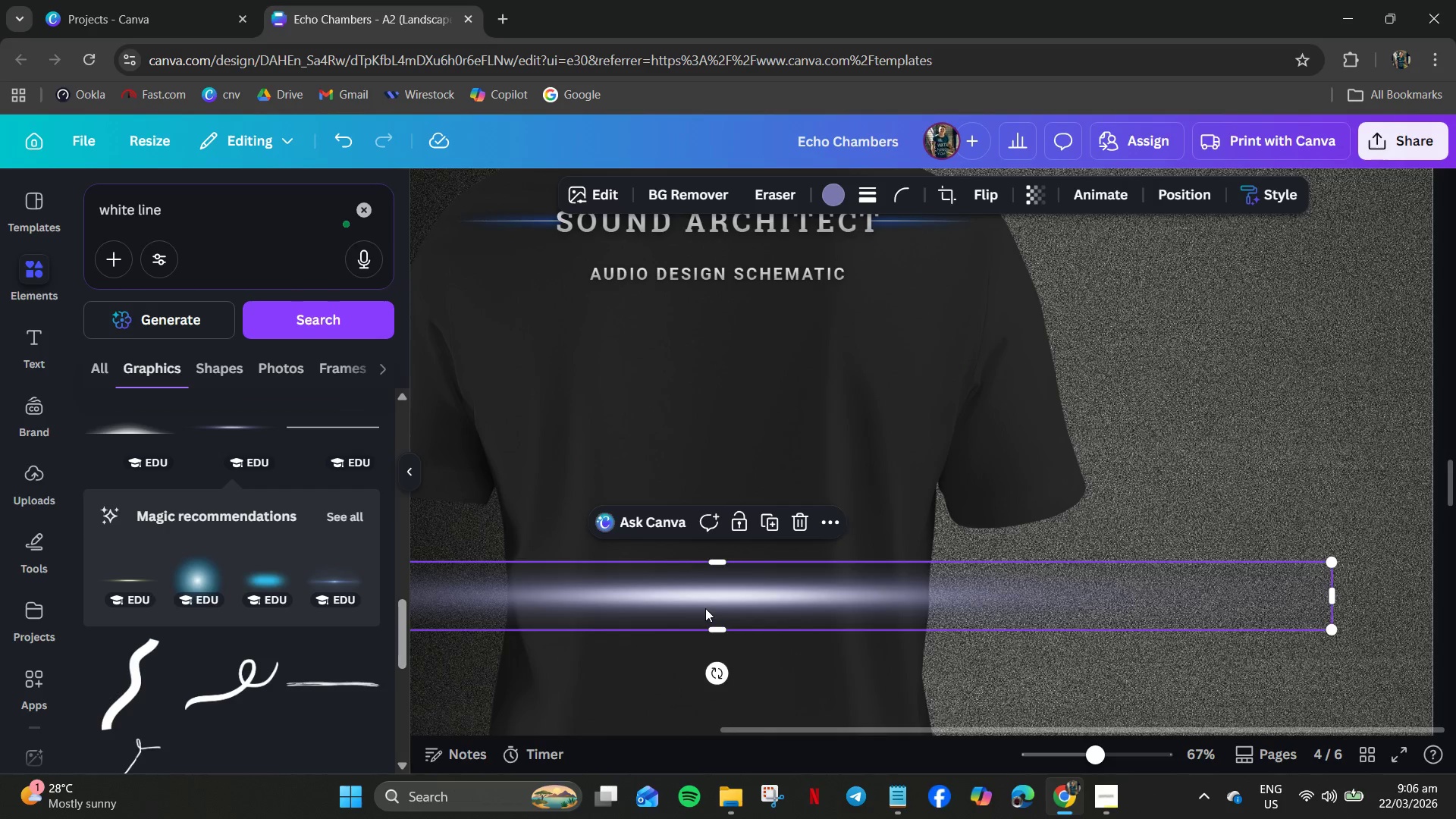 
scroll: coordinate [715, 639], scroll_direction: down, amount: 3.0
 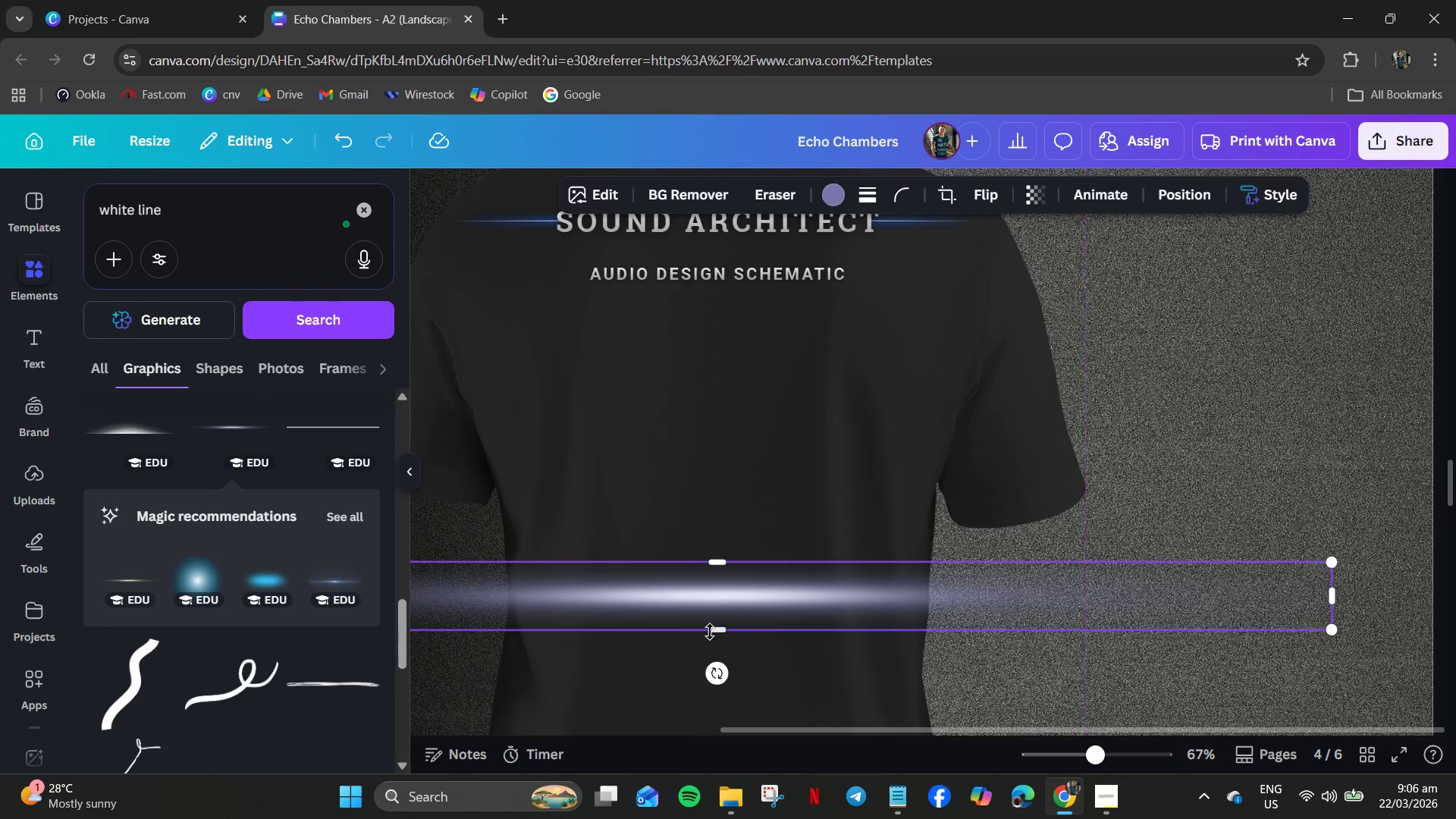 
hold_key(key=ControlLeft, duration=0.8)
scroll: coordinate [705, 608], scroll_direction: down, amount: 4.0
 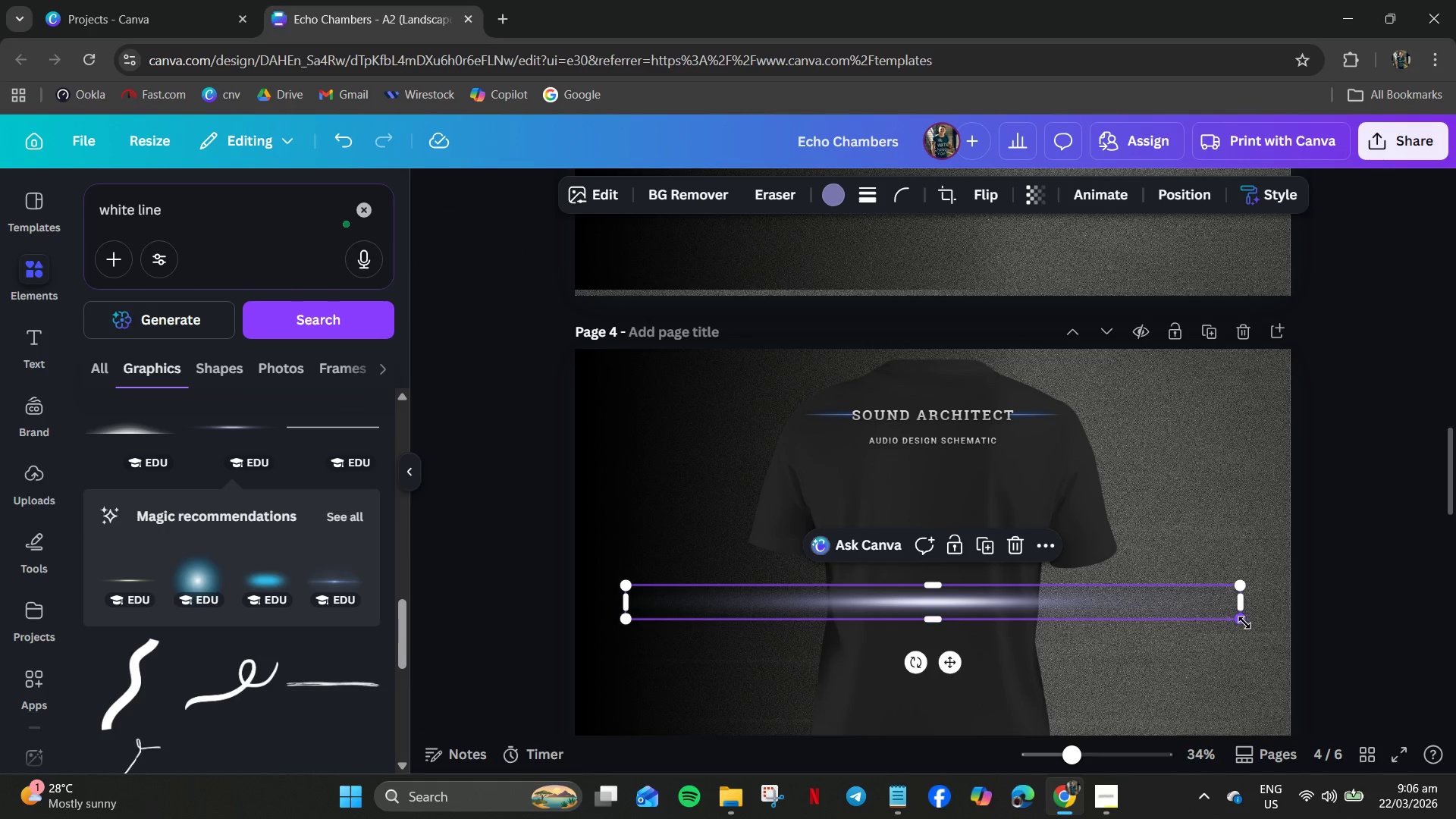 
left_click_drag(start_coordinate=[1244, 623], to_coordinate=[776, 588])
 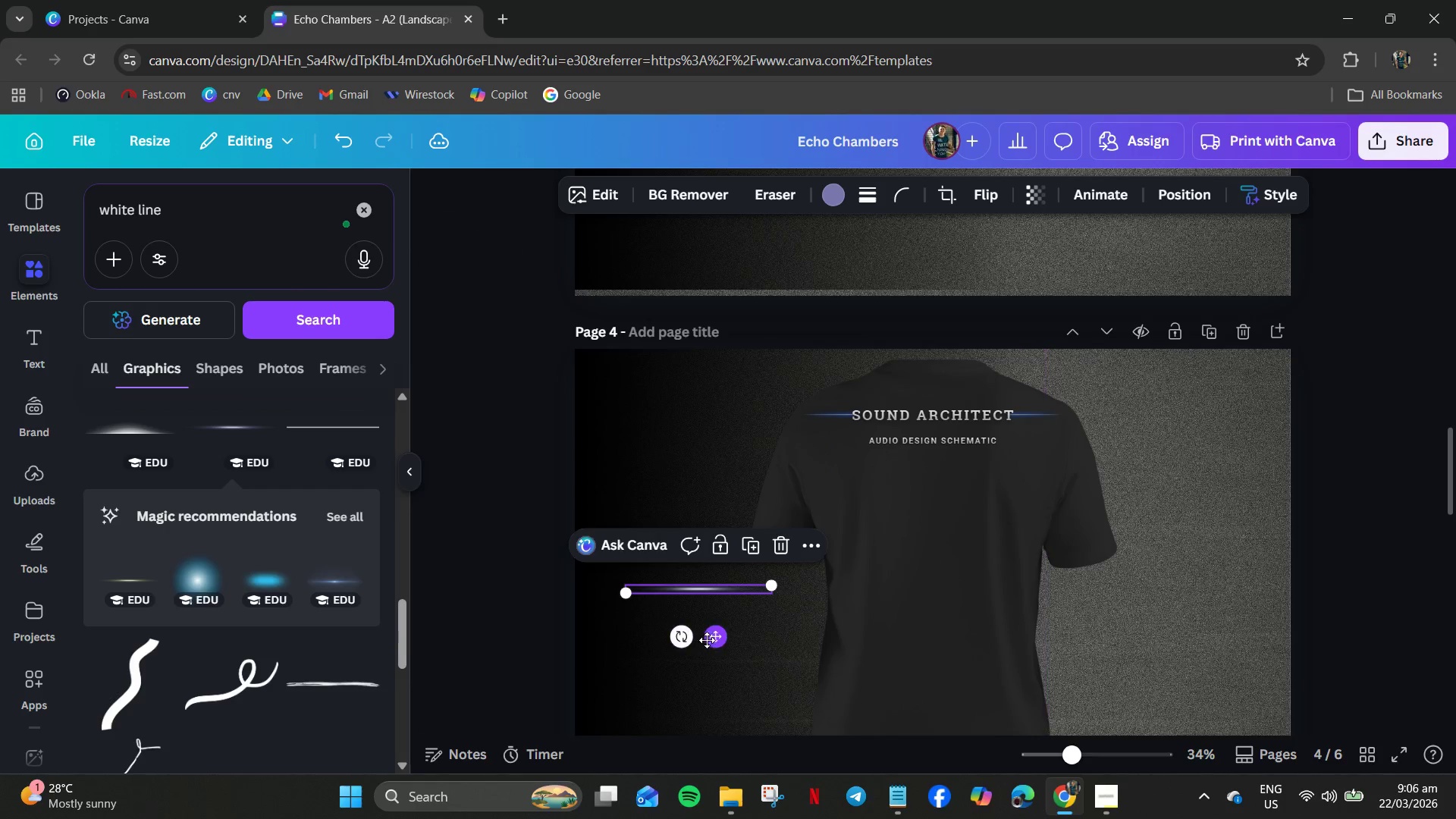 
left_click_drag(start_coordinate=[714, 640], to_coordinate=[950, 479])
 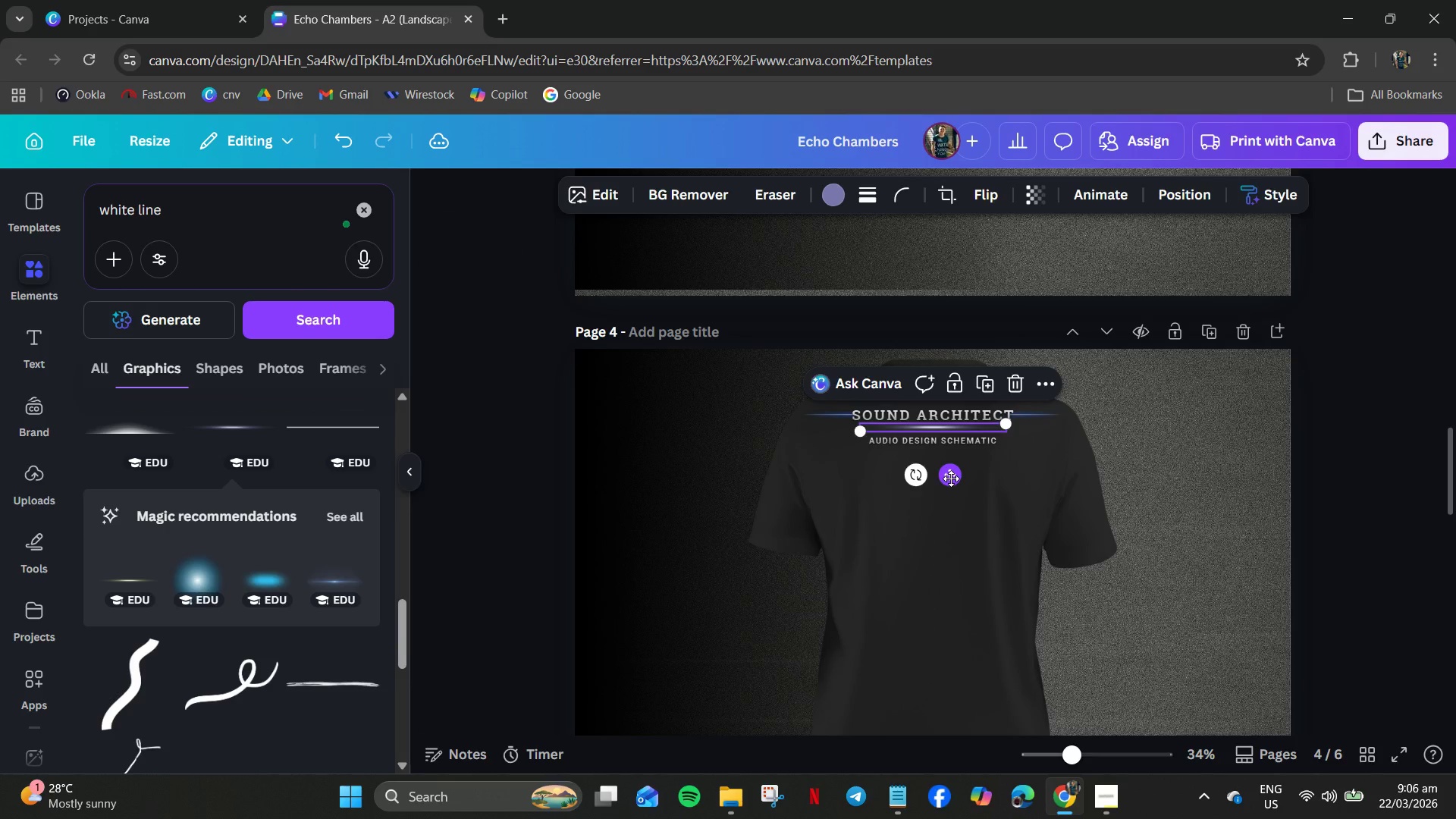 
key(Delete)
 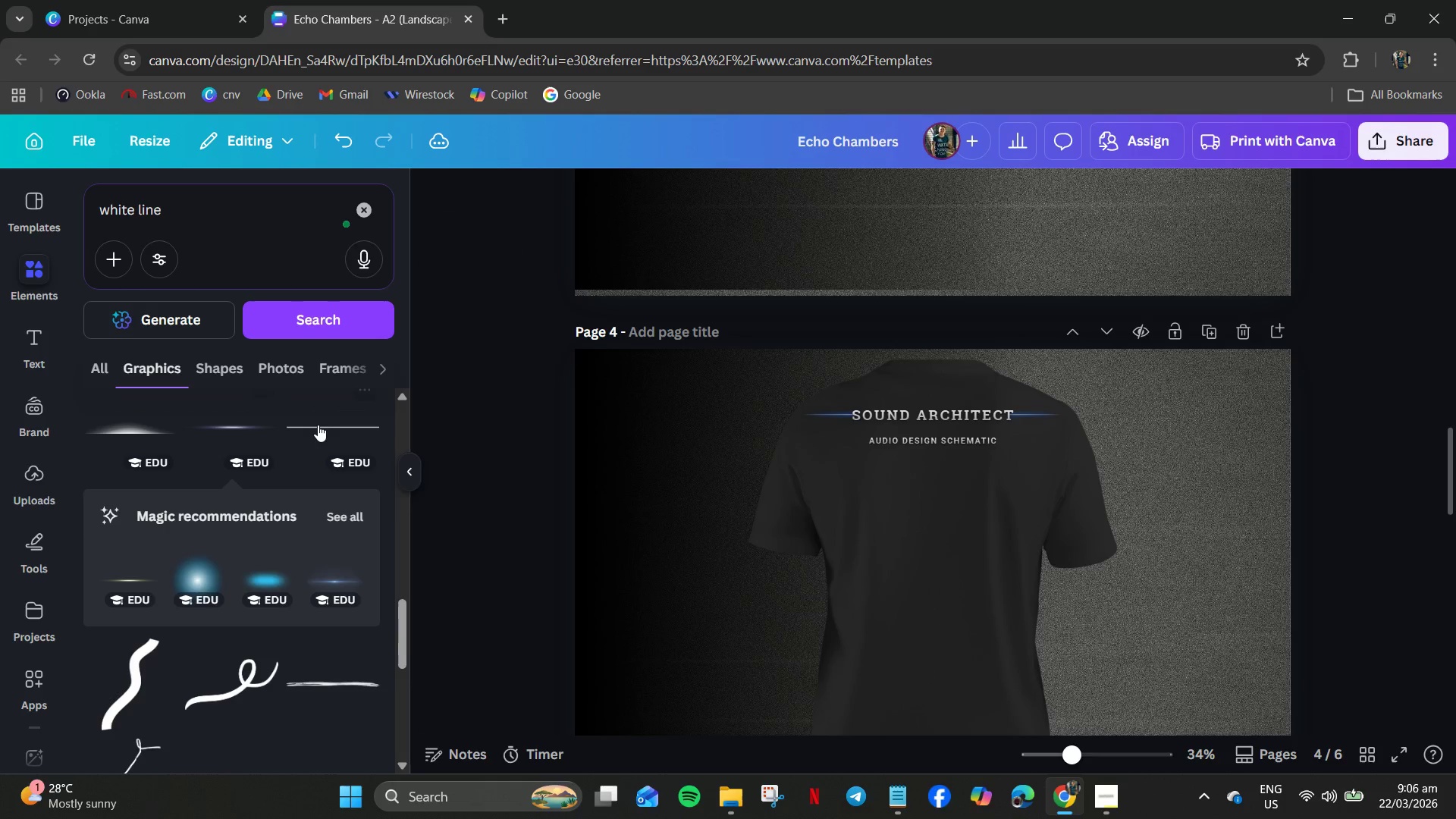 
scroll: coordinate [278, 554], scroll_direction: down, amount: 1.0
 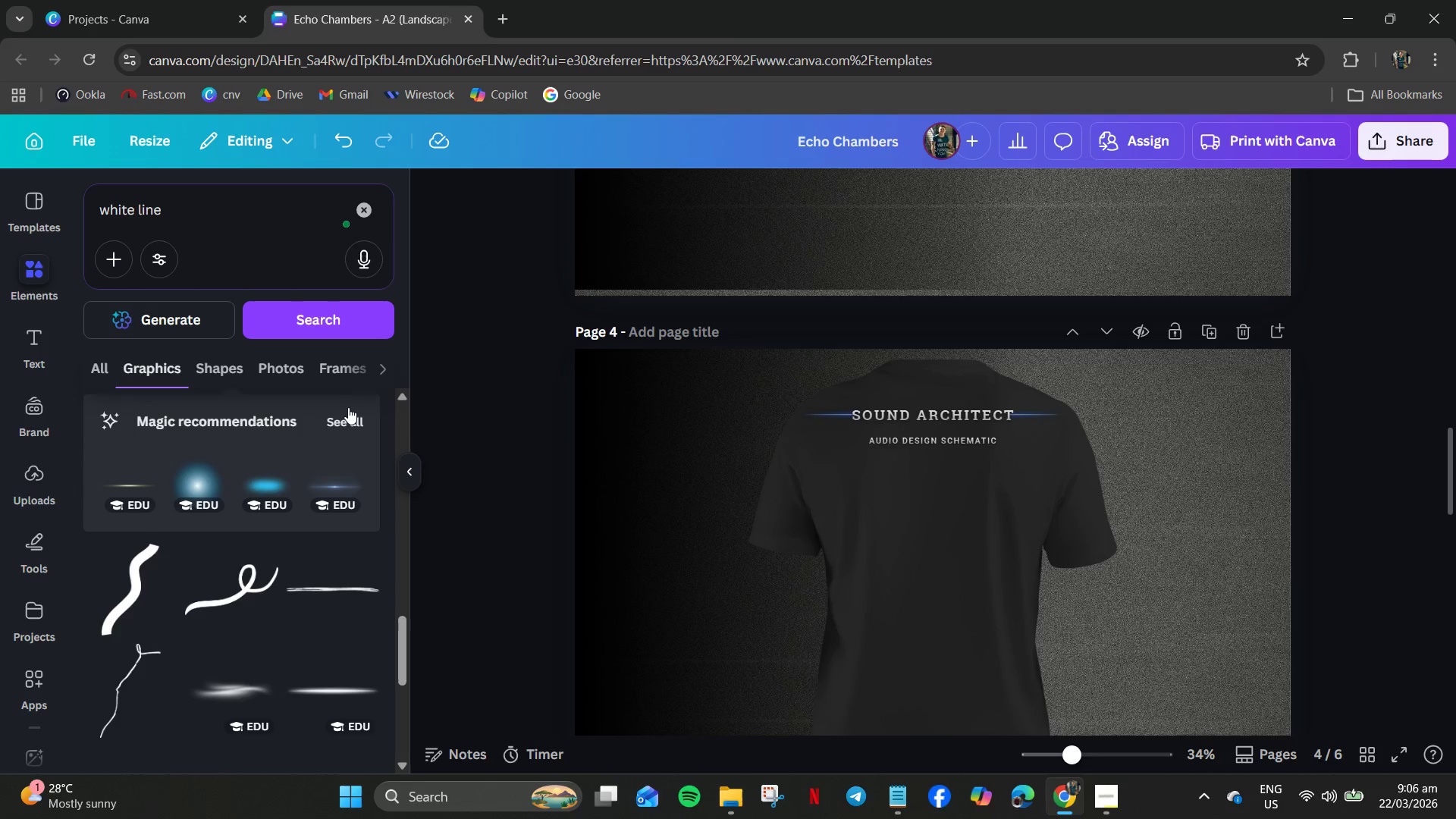 
left_click([350, 417])
 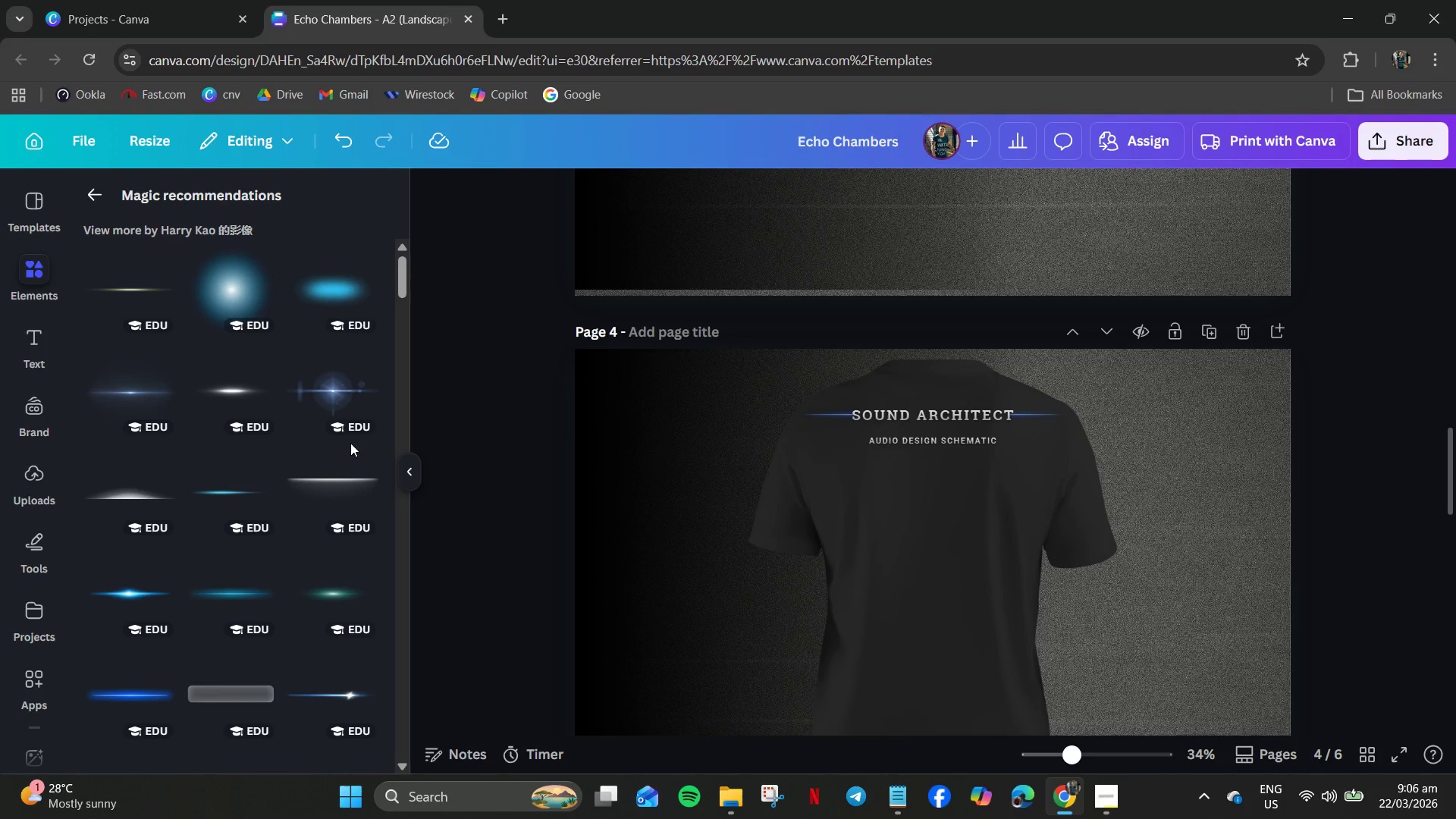 
scroll: coordinate [259, 444], scroll_direction: down, amount: 4.0
 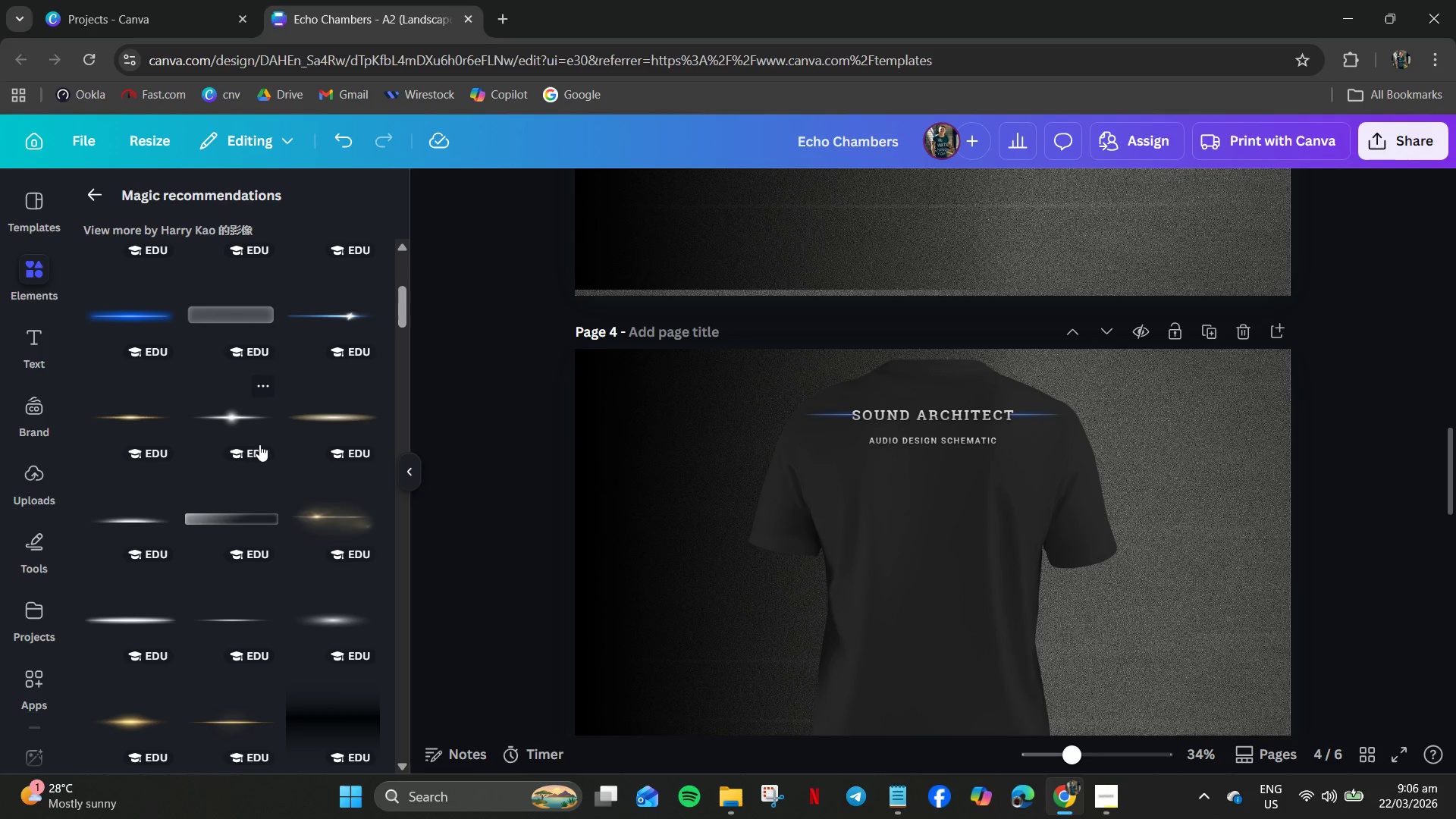 
left_click([234, 621])
 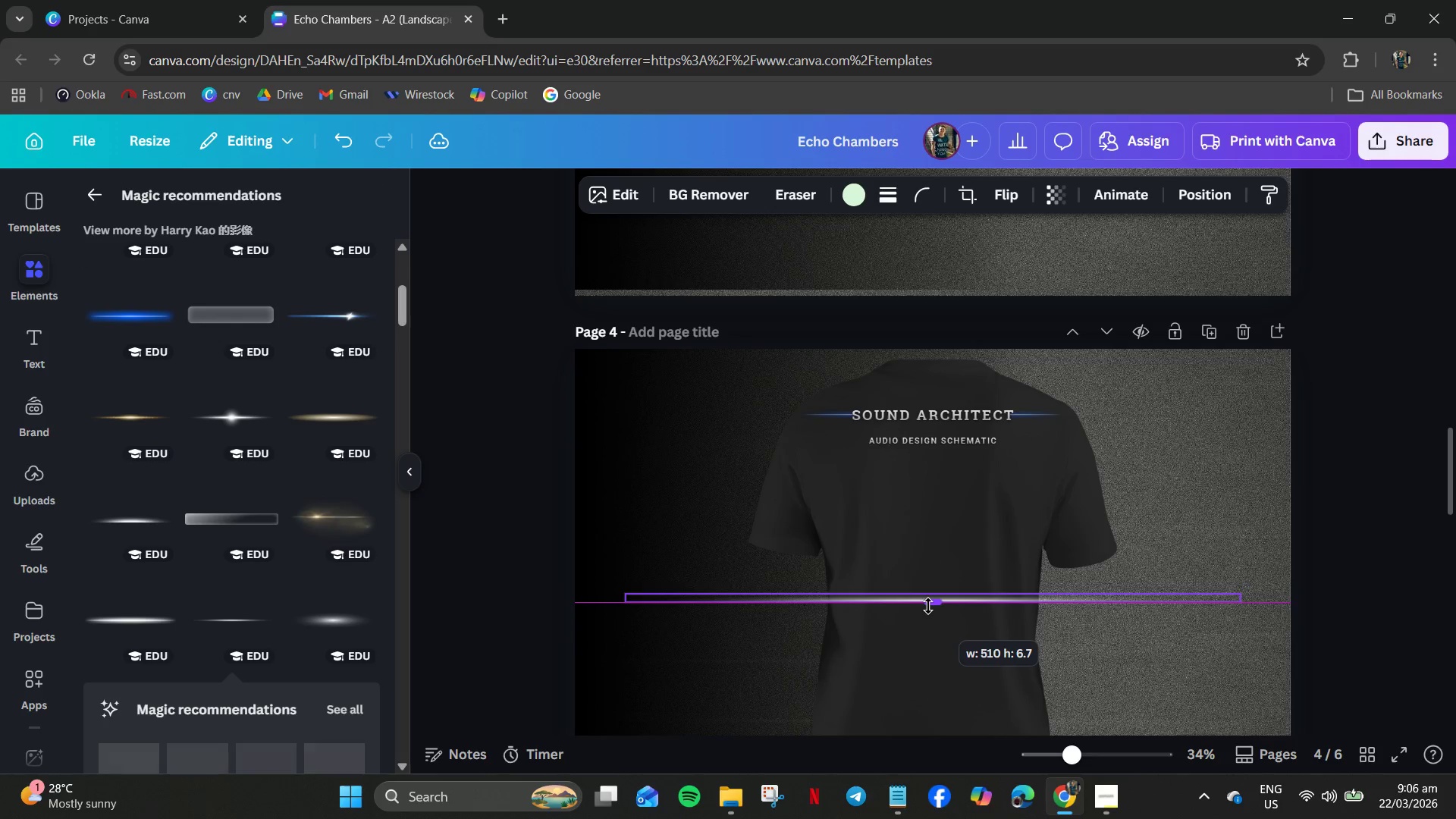 
hold_key(key=ControlLeft, duration=0.89)
scroll: coordinate [940, 607], scroll_direction: up, amount: 8.0
 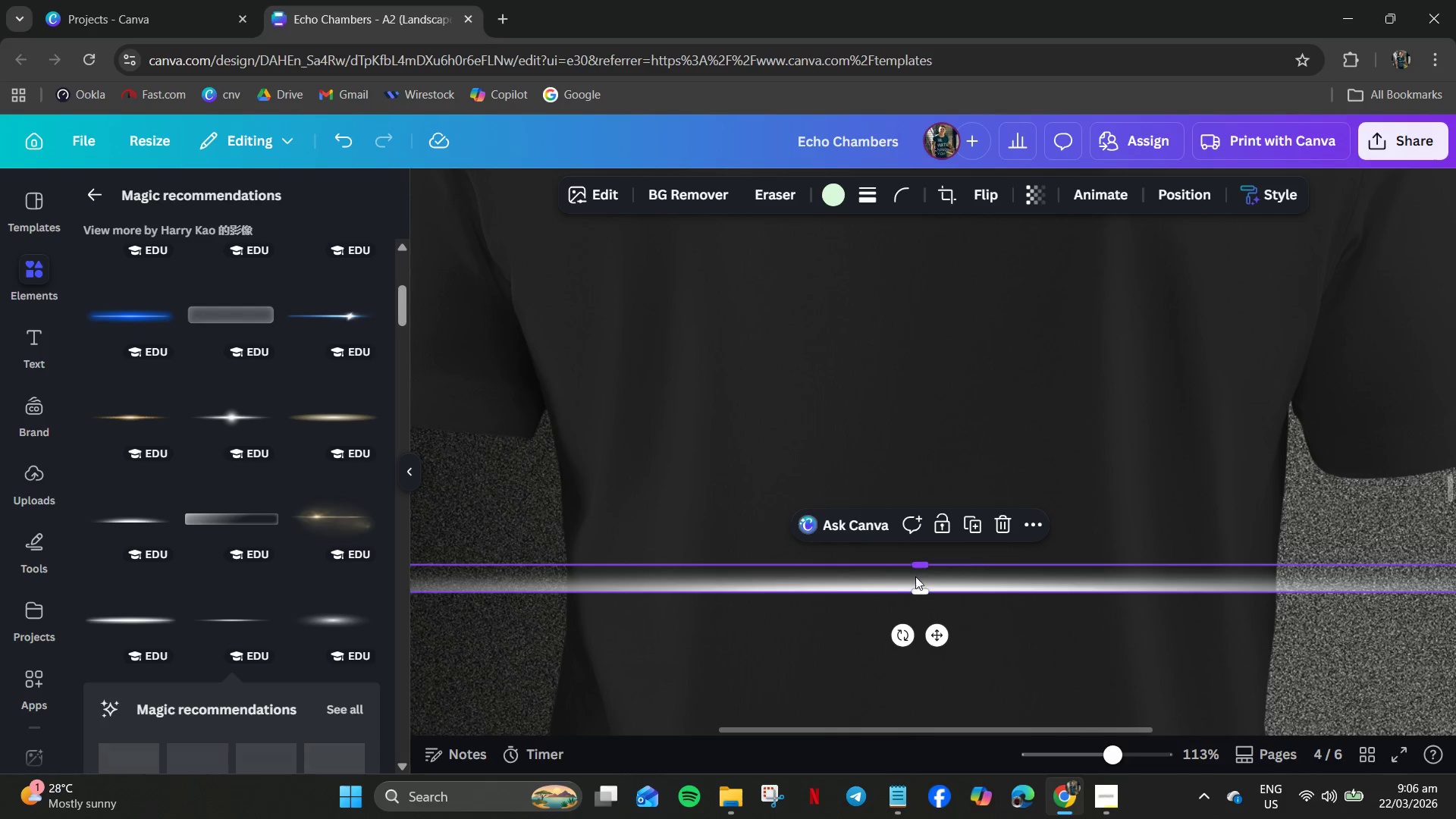 
left_click_drag(start_coordinate=[915, 586], to_coordinate=[918, 605])
 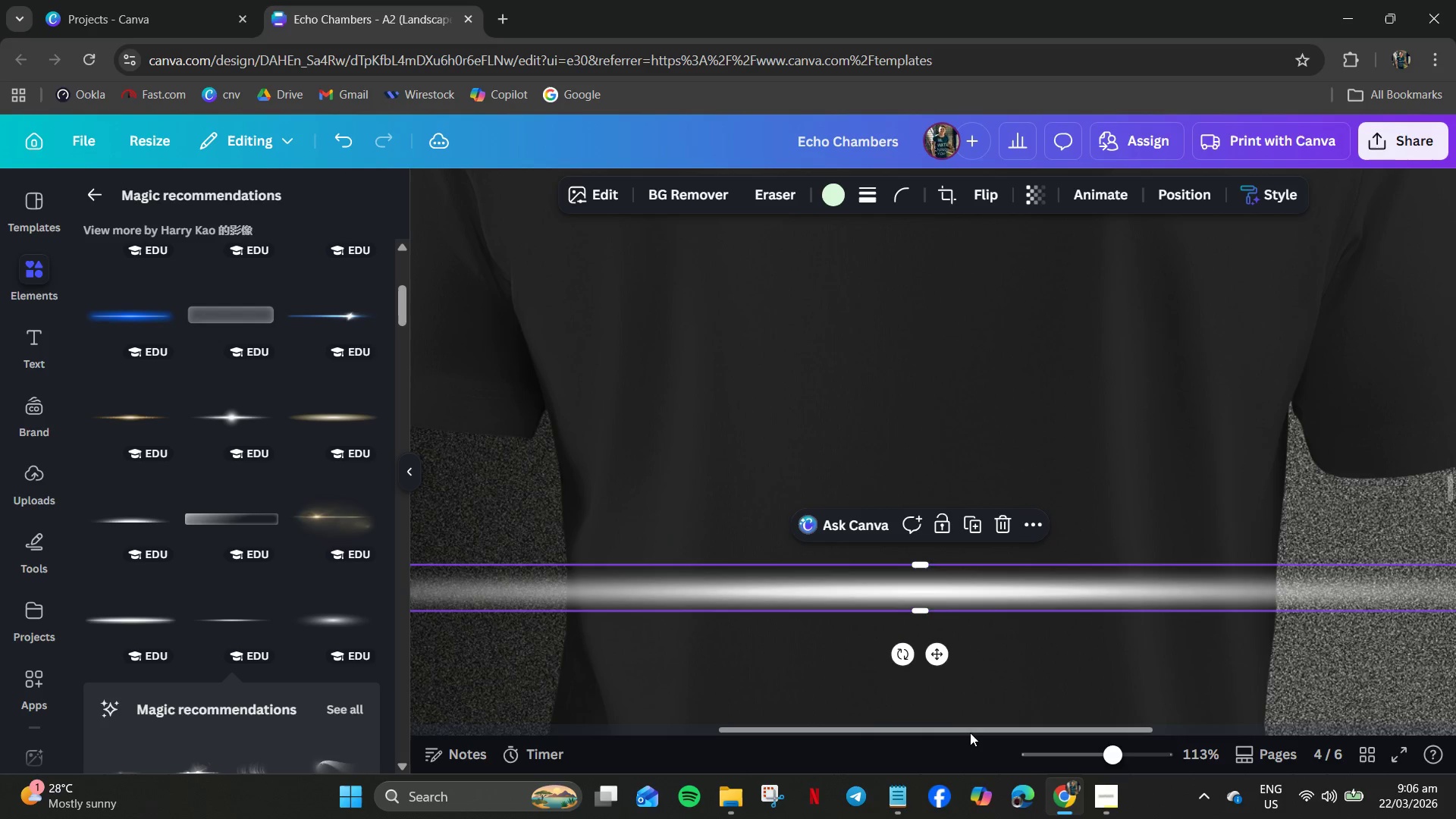 
left_click_drag(start_coordinate=[969, 729], to_coordinate=[1254, 730])
 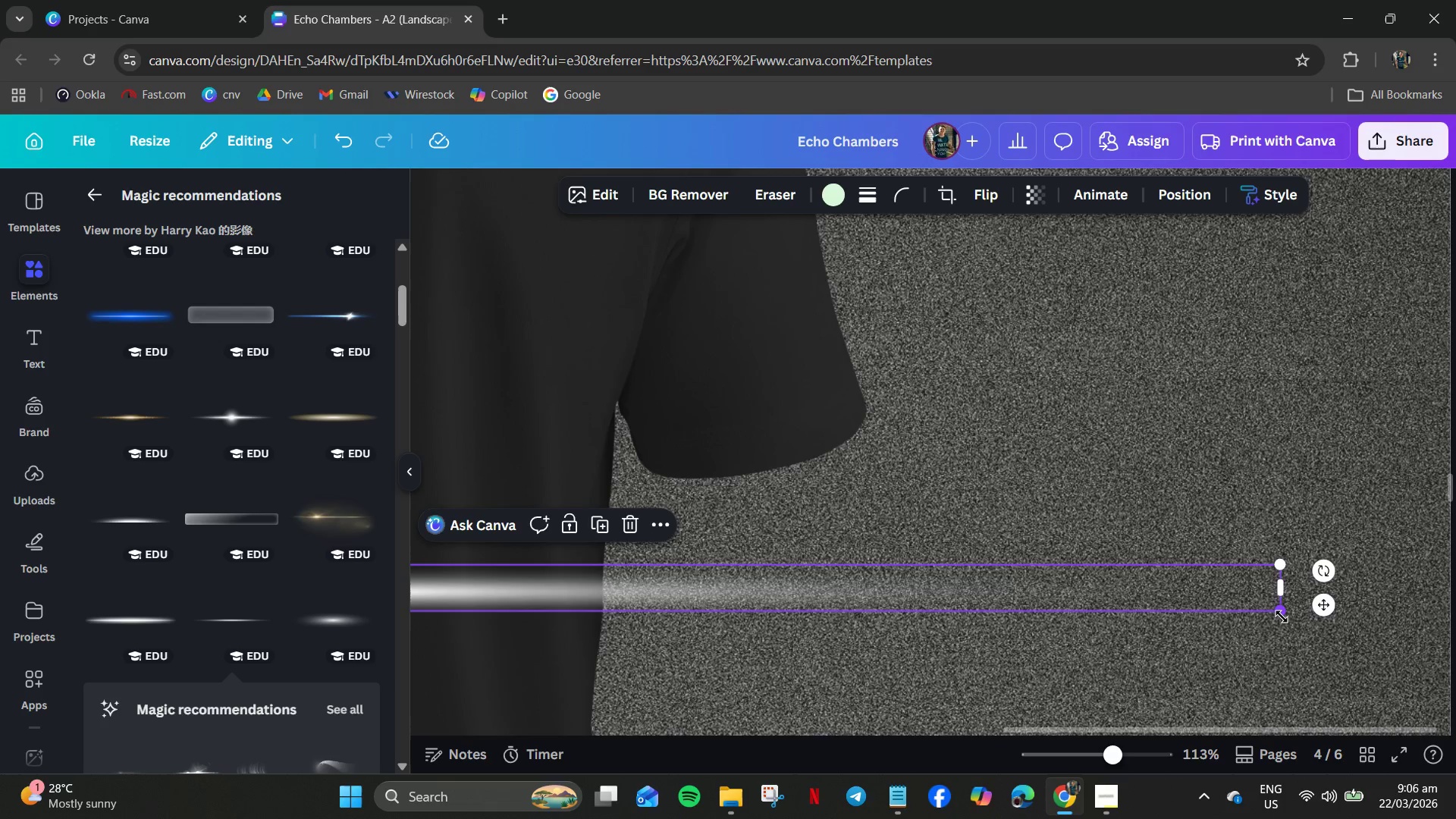 
left_click_drag(start_coordinate=[1282, 617], to_coordinate=[1263, 601])
 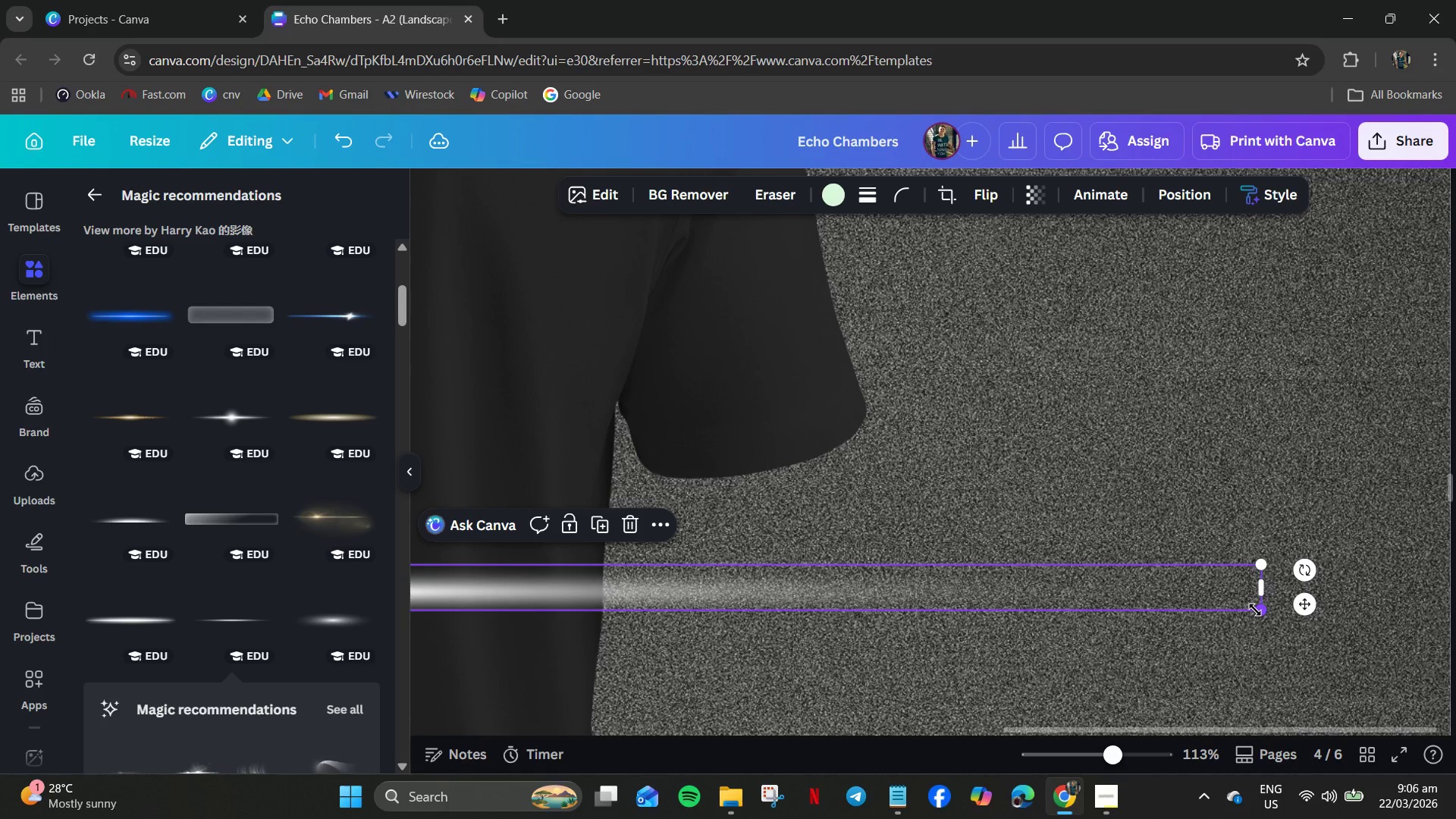 
left_click_drag(start_coordinate=[1256, 610], to_coordinate=[1248, 592])
 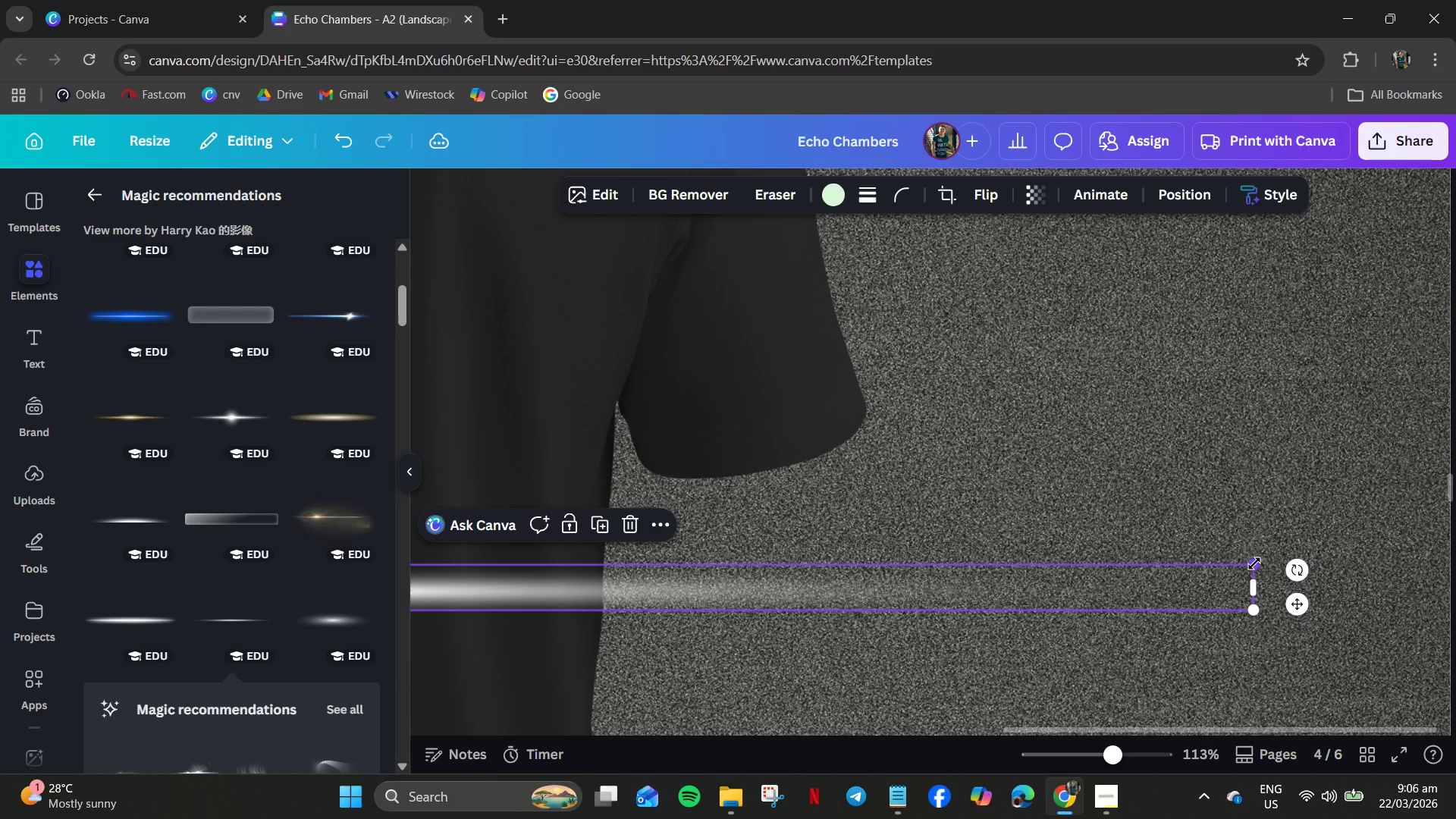 
left_click_drag(start_coordinate=[1254, 563], to_coordinate=[1239, 607])
 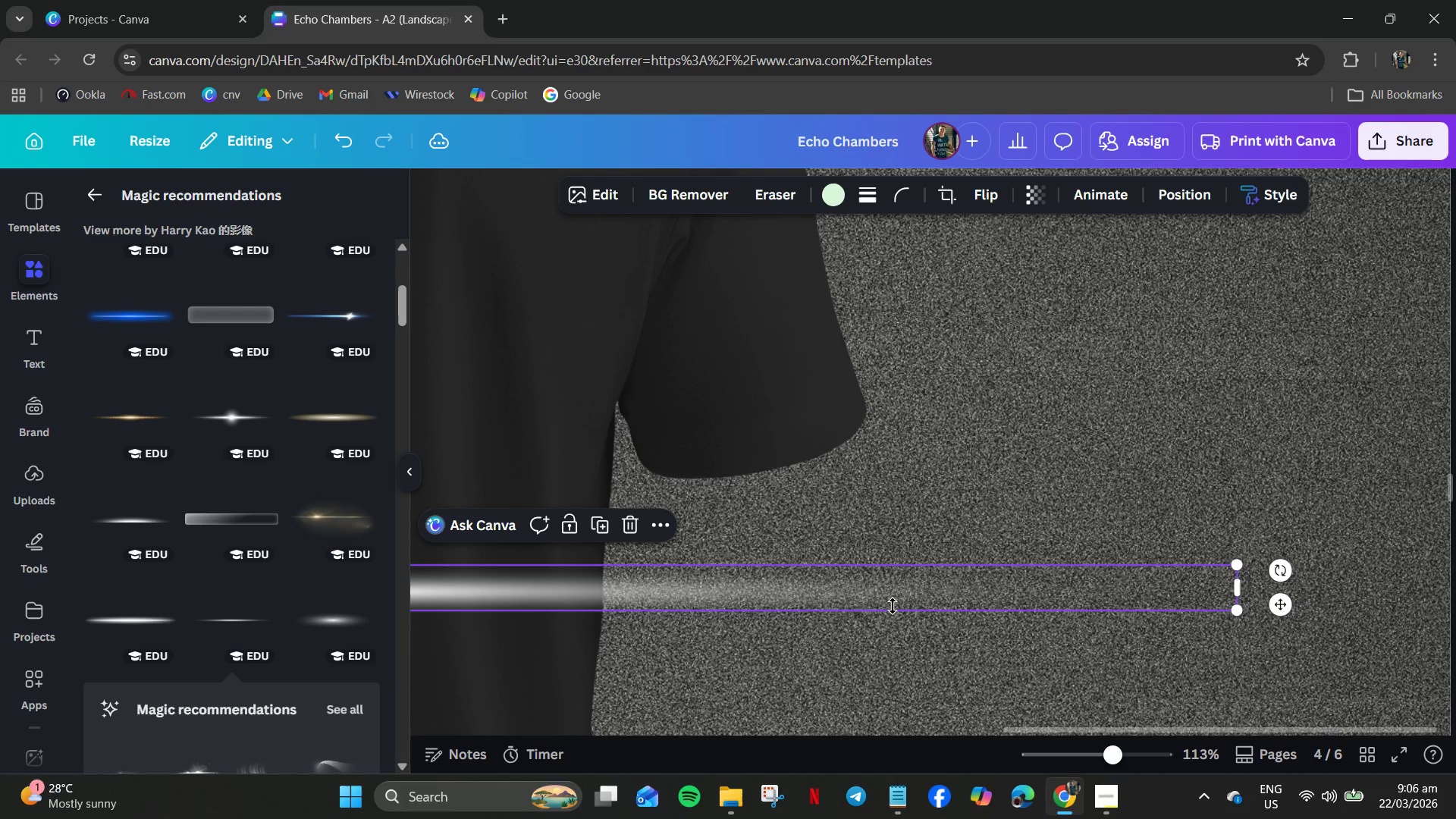 
key(Delete)
 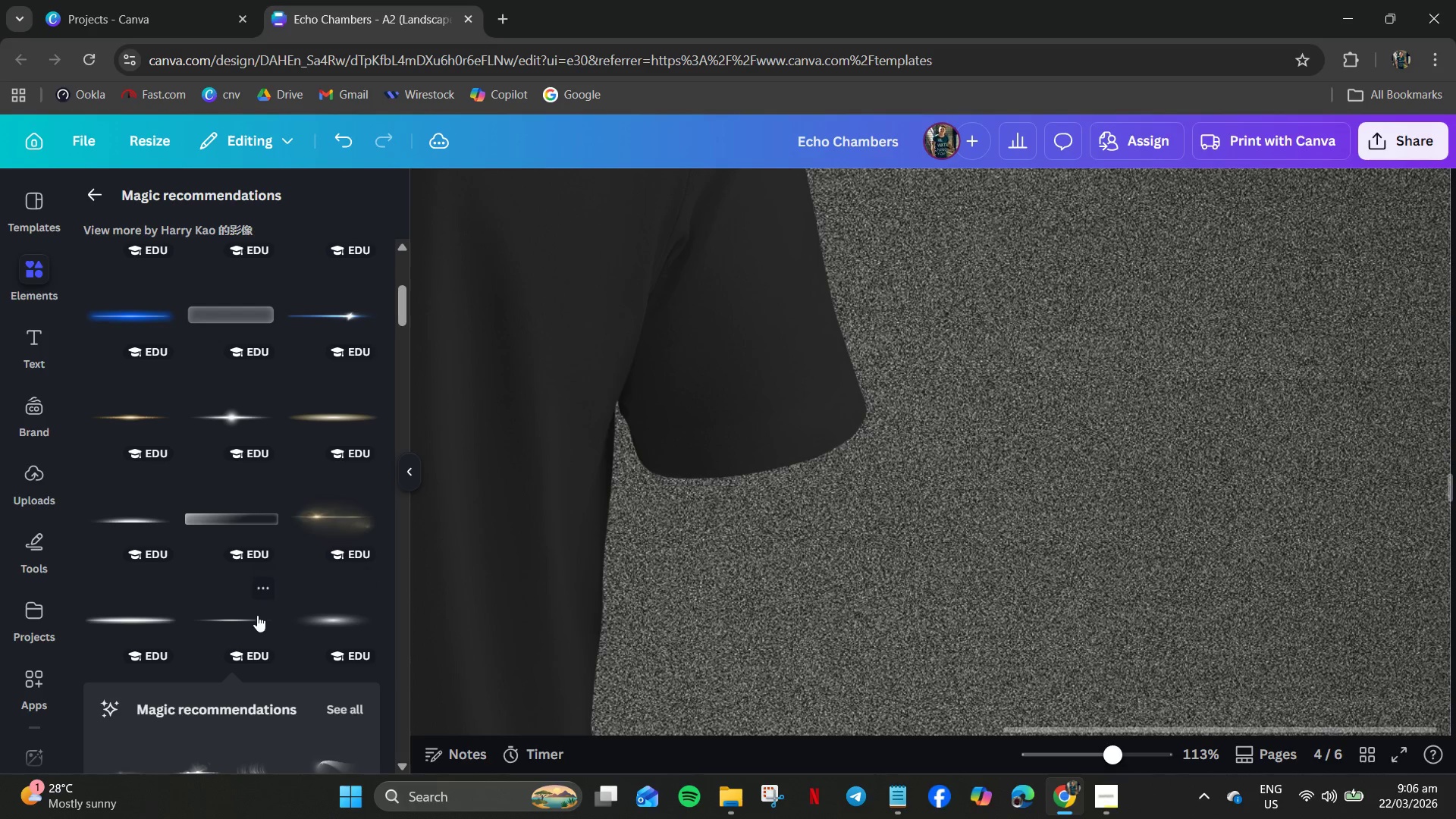 
left_click([248, 613])
 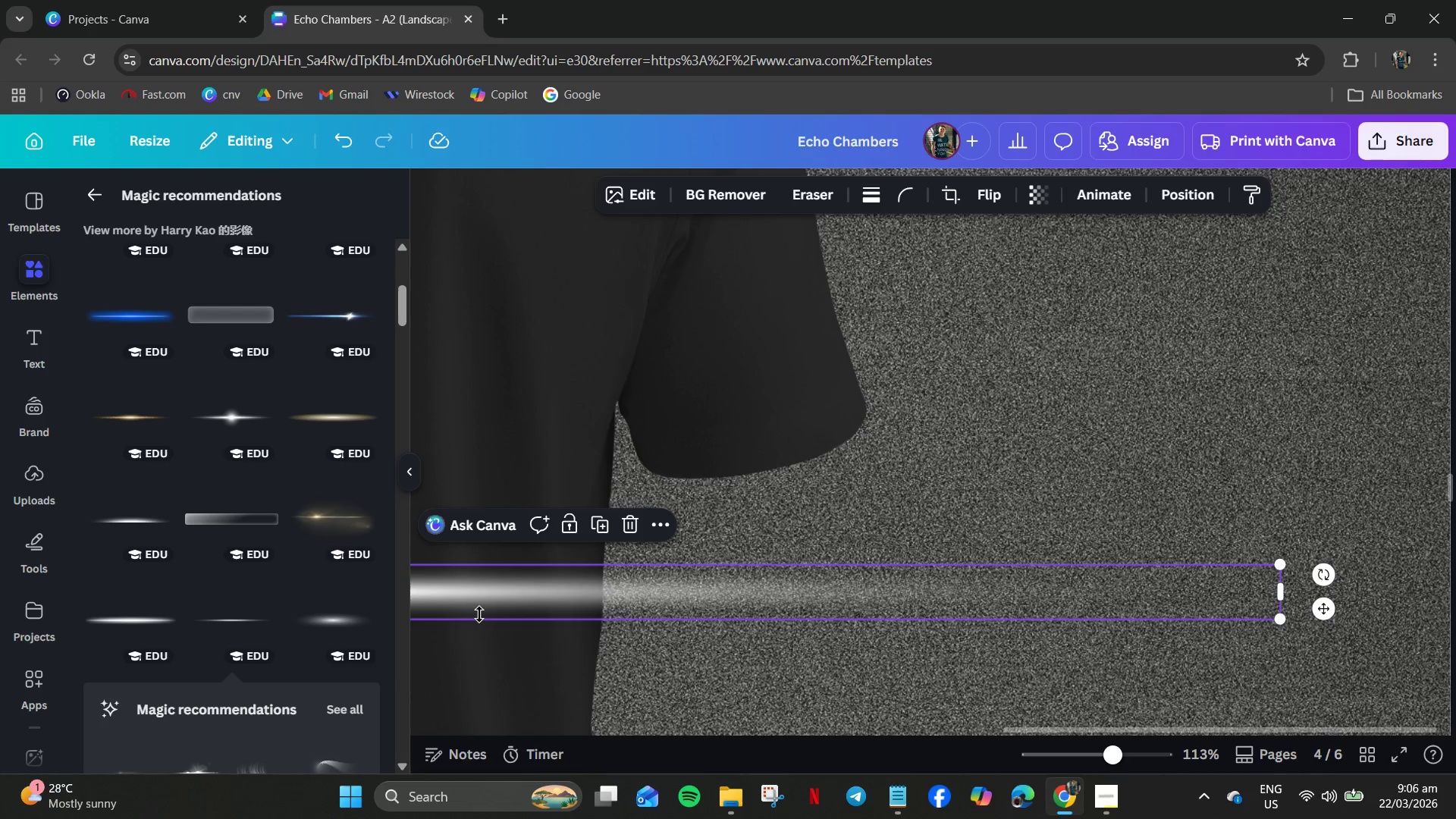 
left_click_drag(start_coordinate=[529, 598], to_coordinate=[645, 595])
 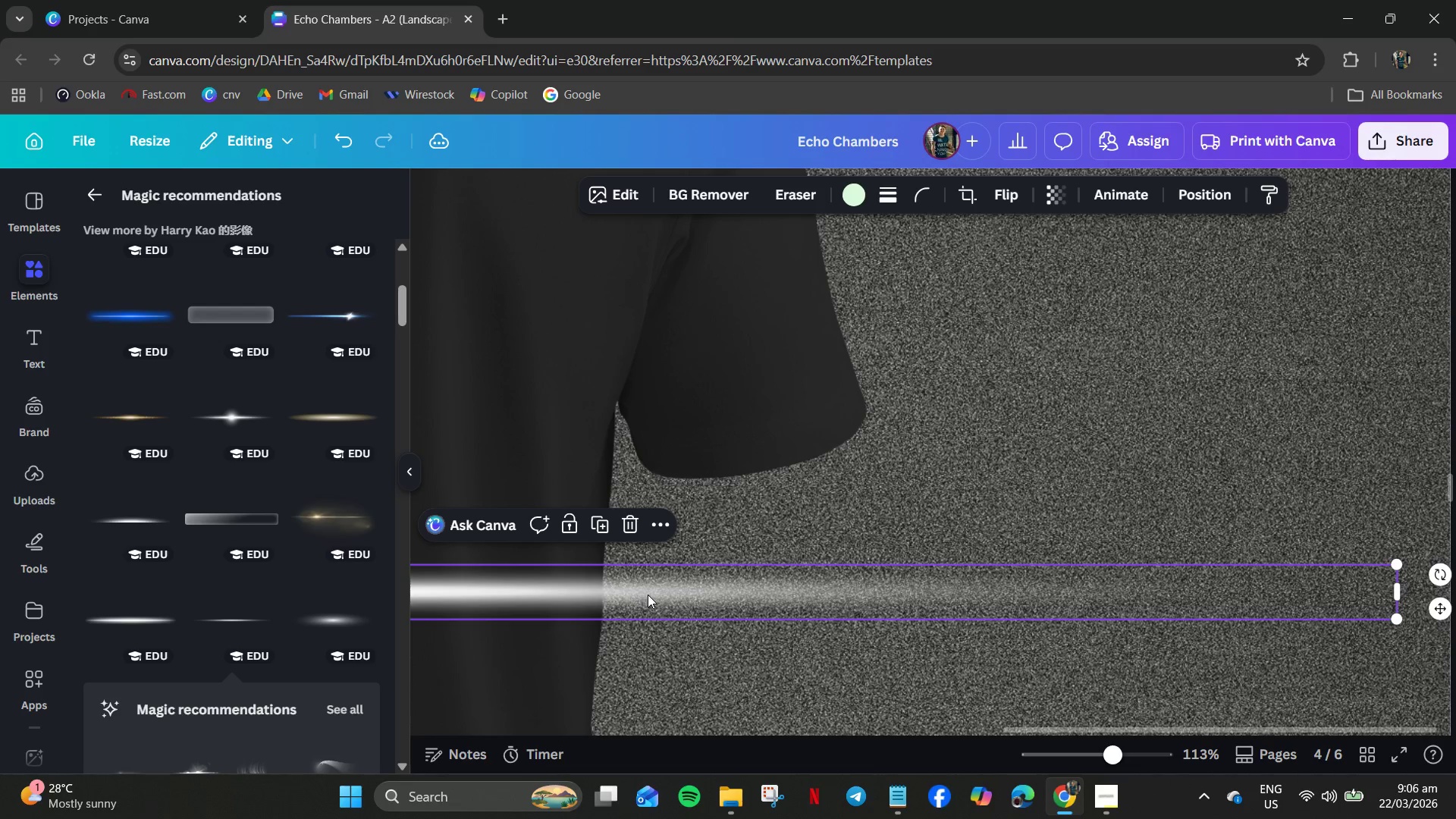 
hold_key(key=ControlLeft, duration=0.97)
scroll: coordinate [648, 599], scroll_direction: down, amount: 7.0
 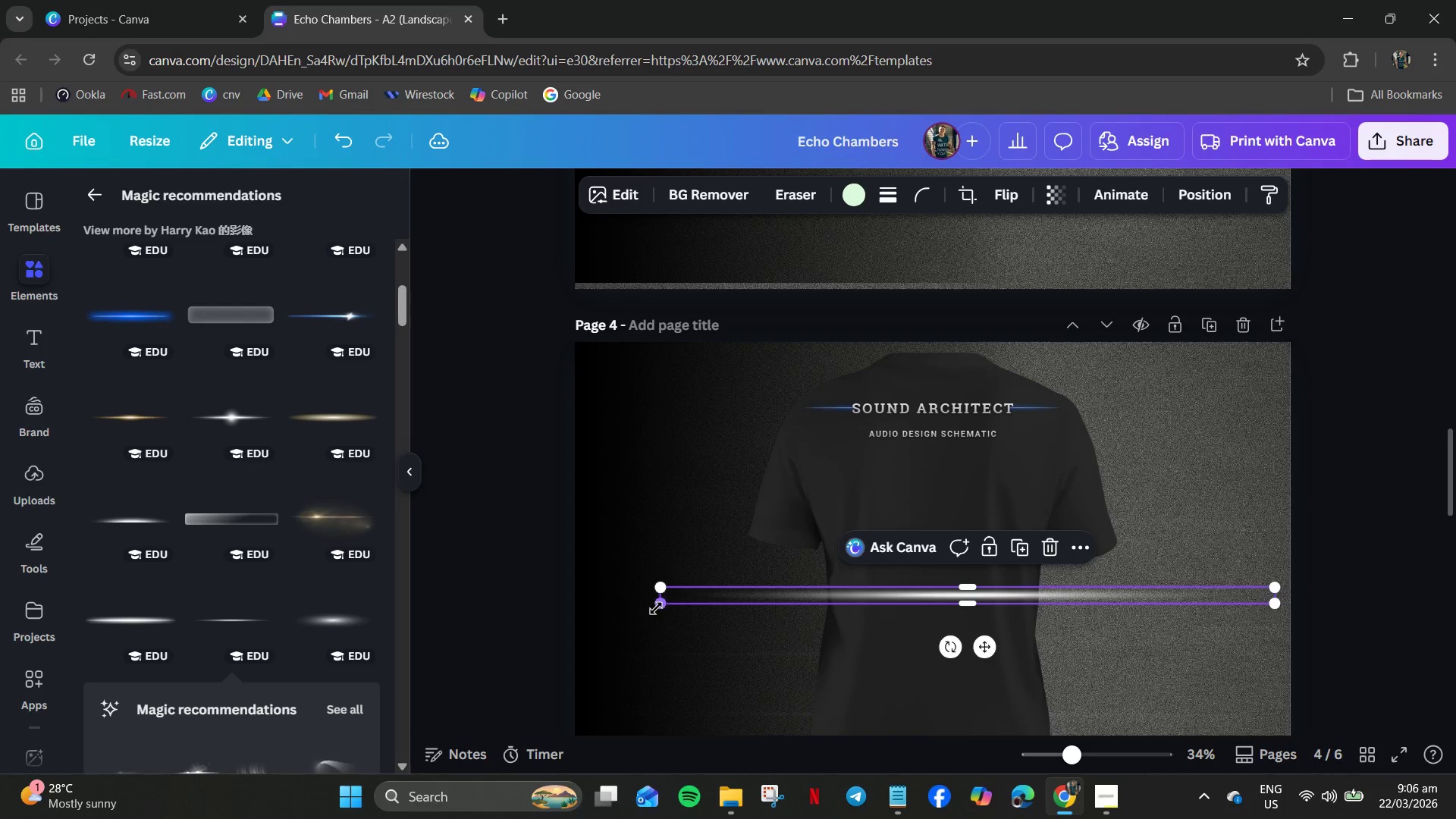 
left_click_drag(start_coordinate=[657, 608], to_coordinate=[1018, 592])
 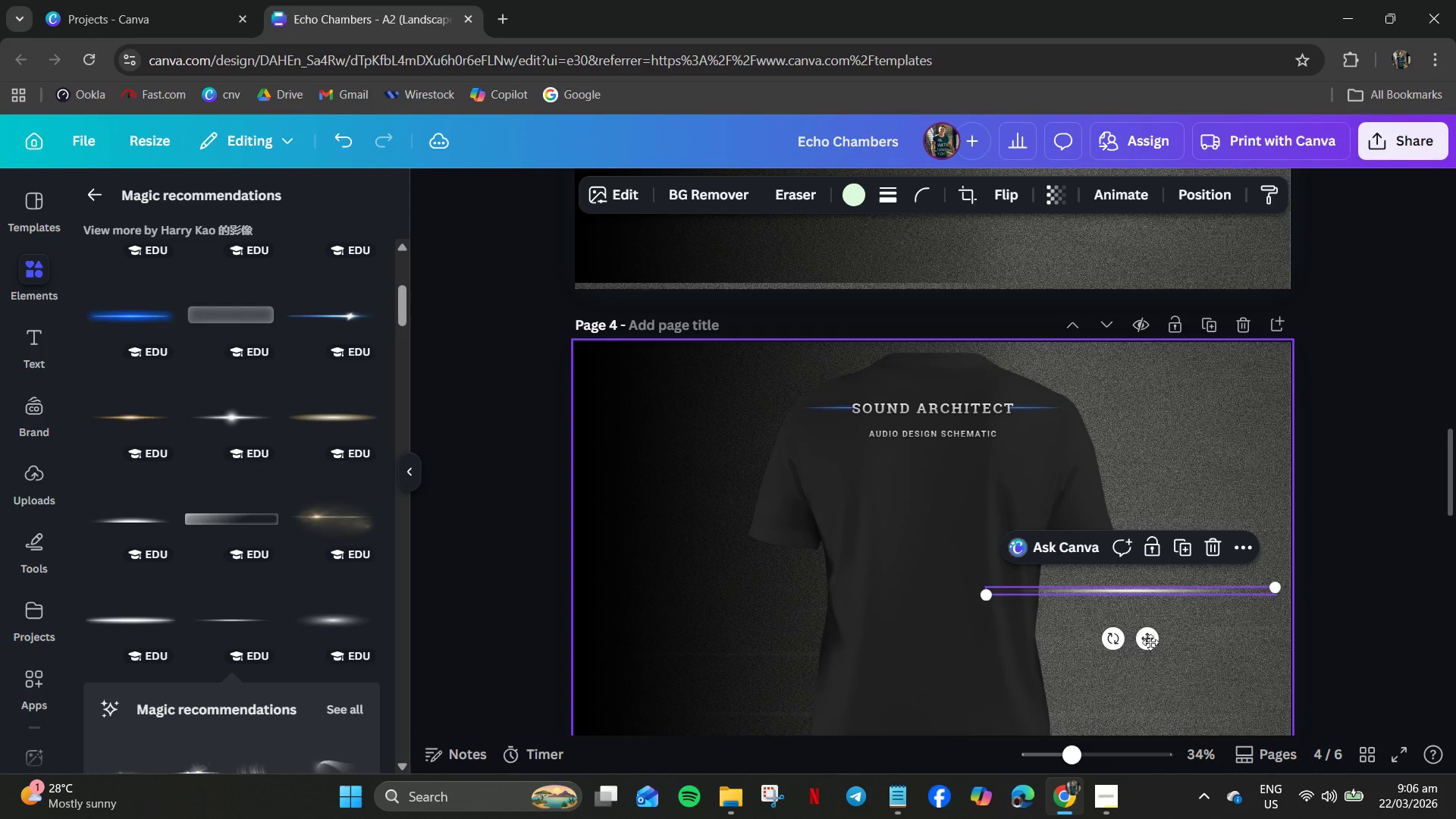 
hold_key(key=ControlLeft, duration=1.06)
scroll: coordinate [1160, 590], scroll_direction: up, amount: 8.0
 